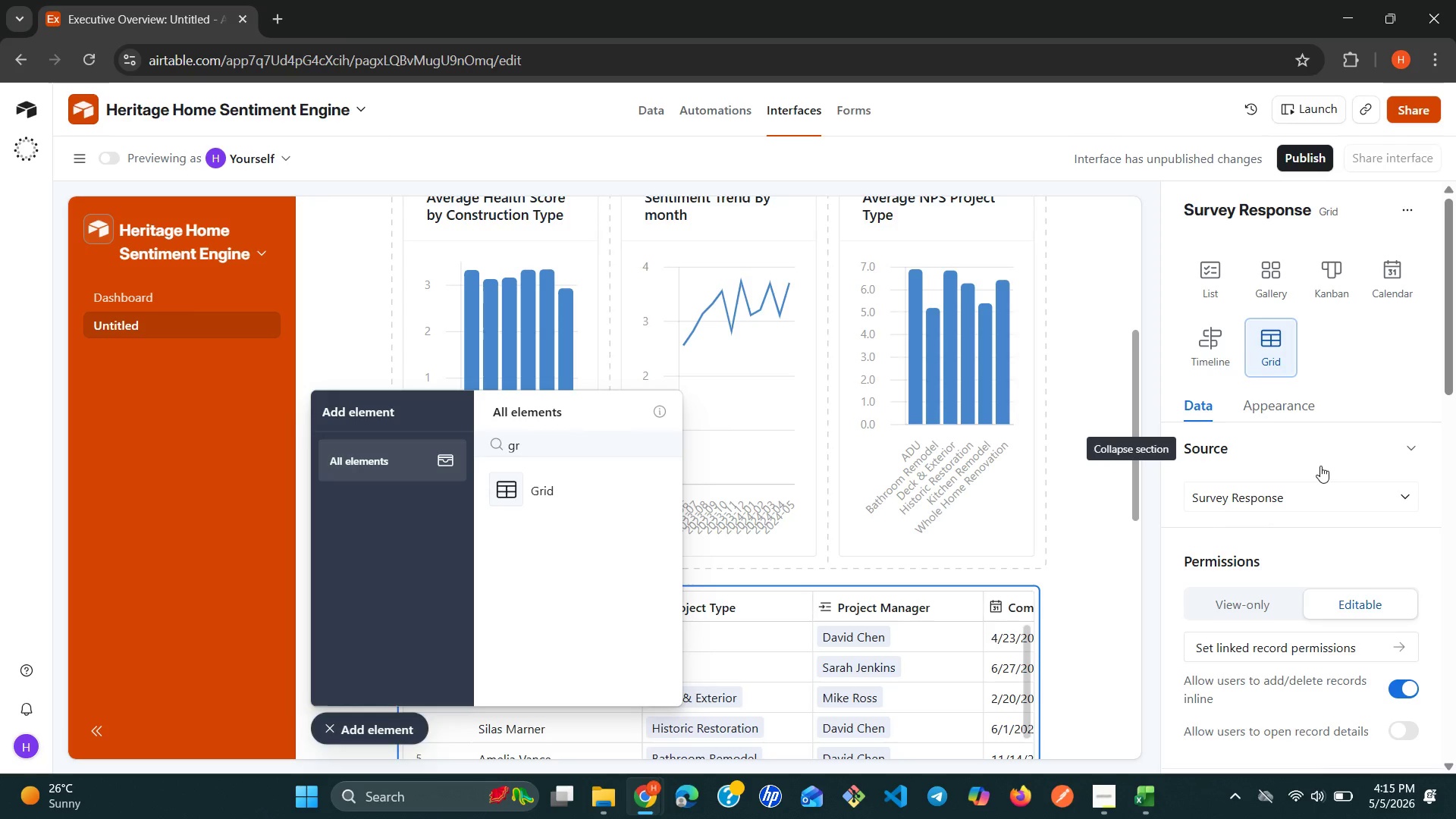 
left_click([1335, 541])
 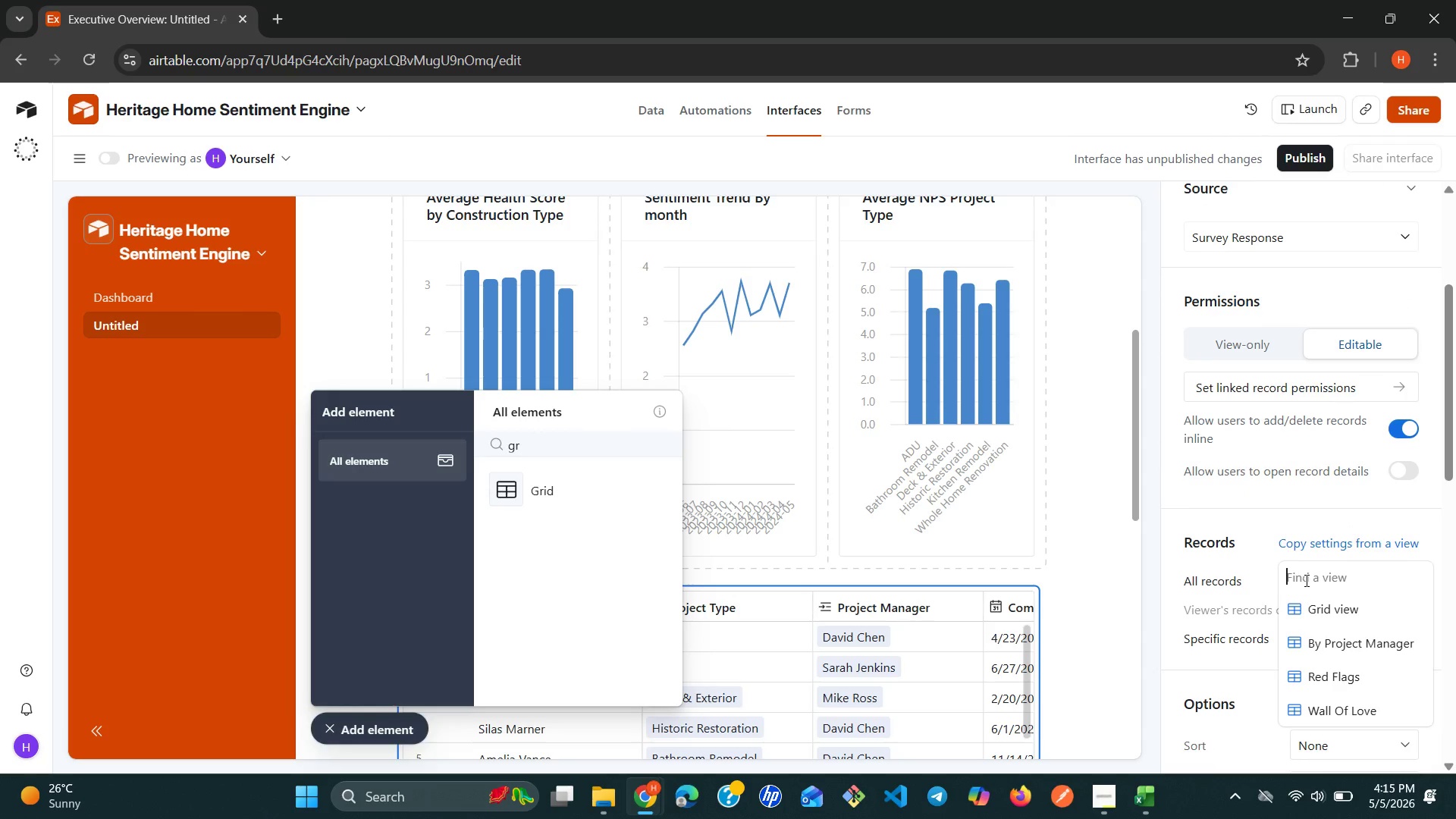 
key(W)
 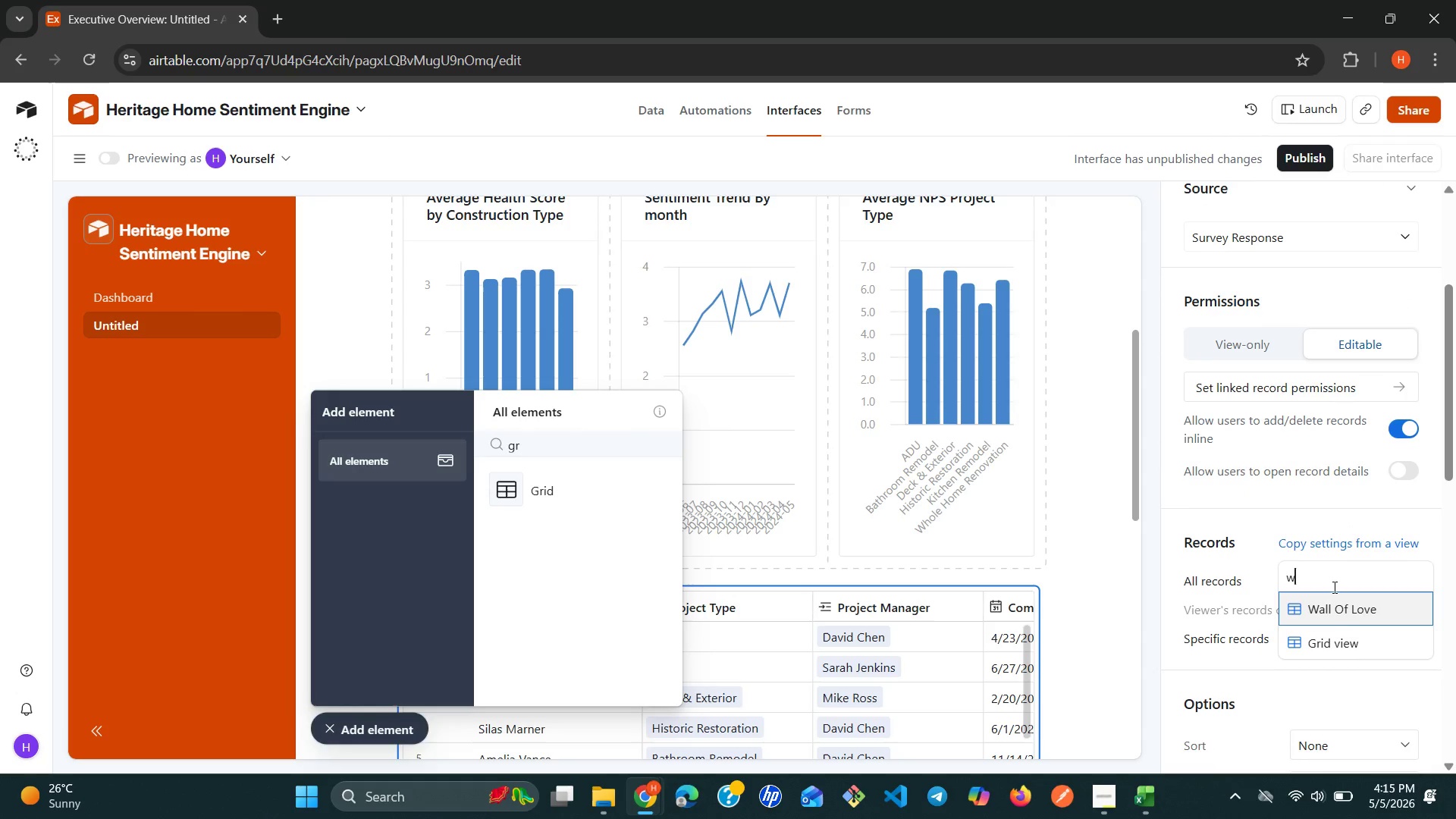 
left_click([1338, 613])
 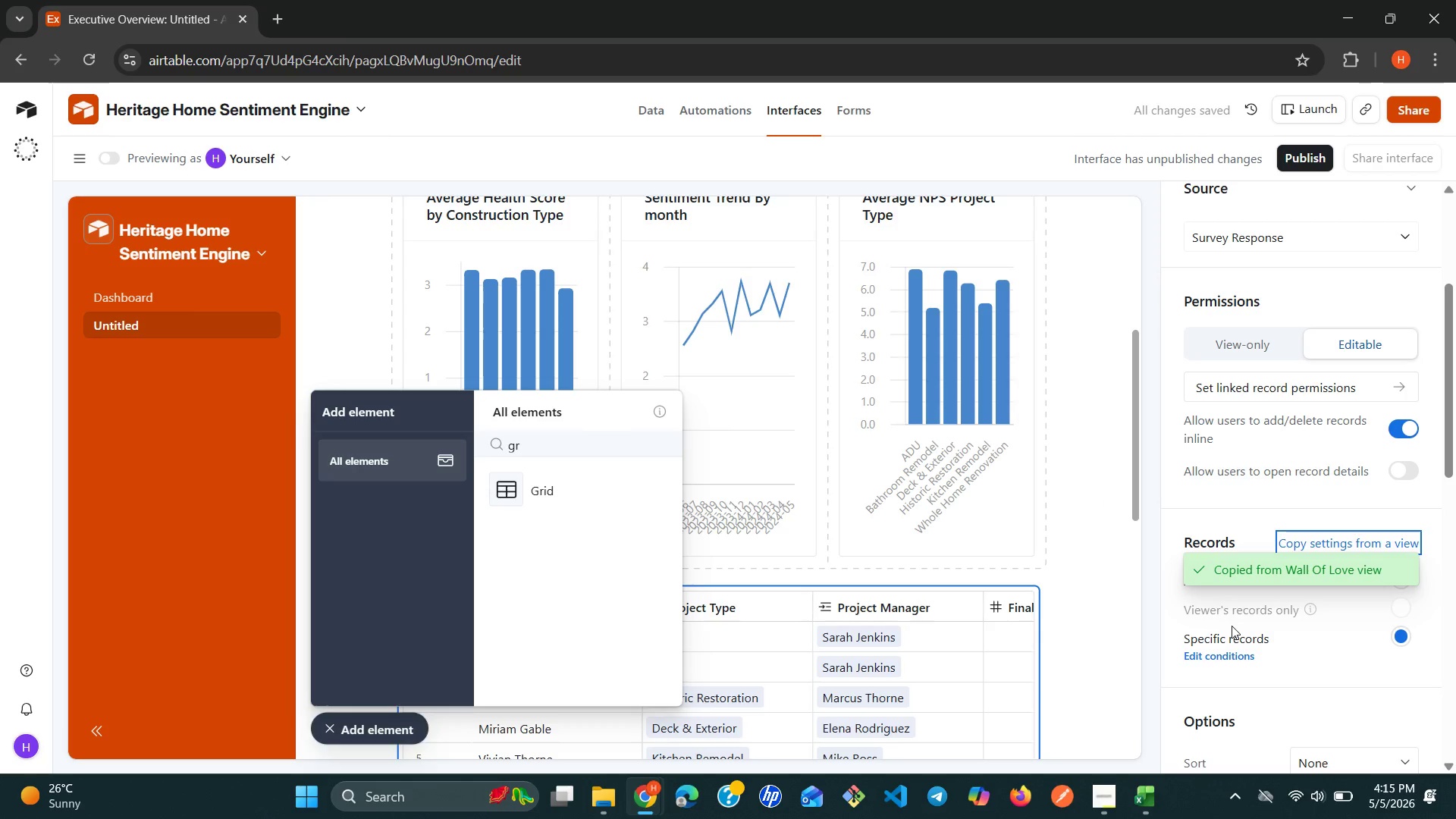 
left_click([1200, 650])
 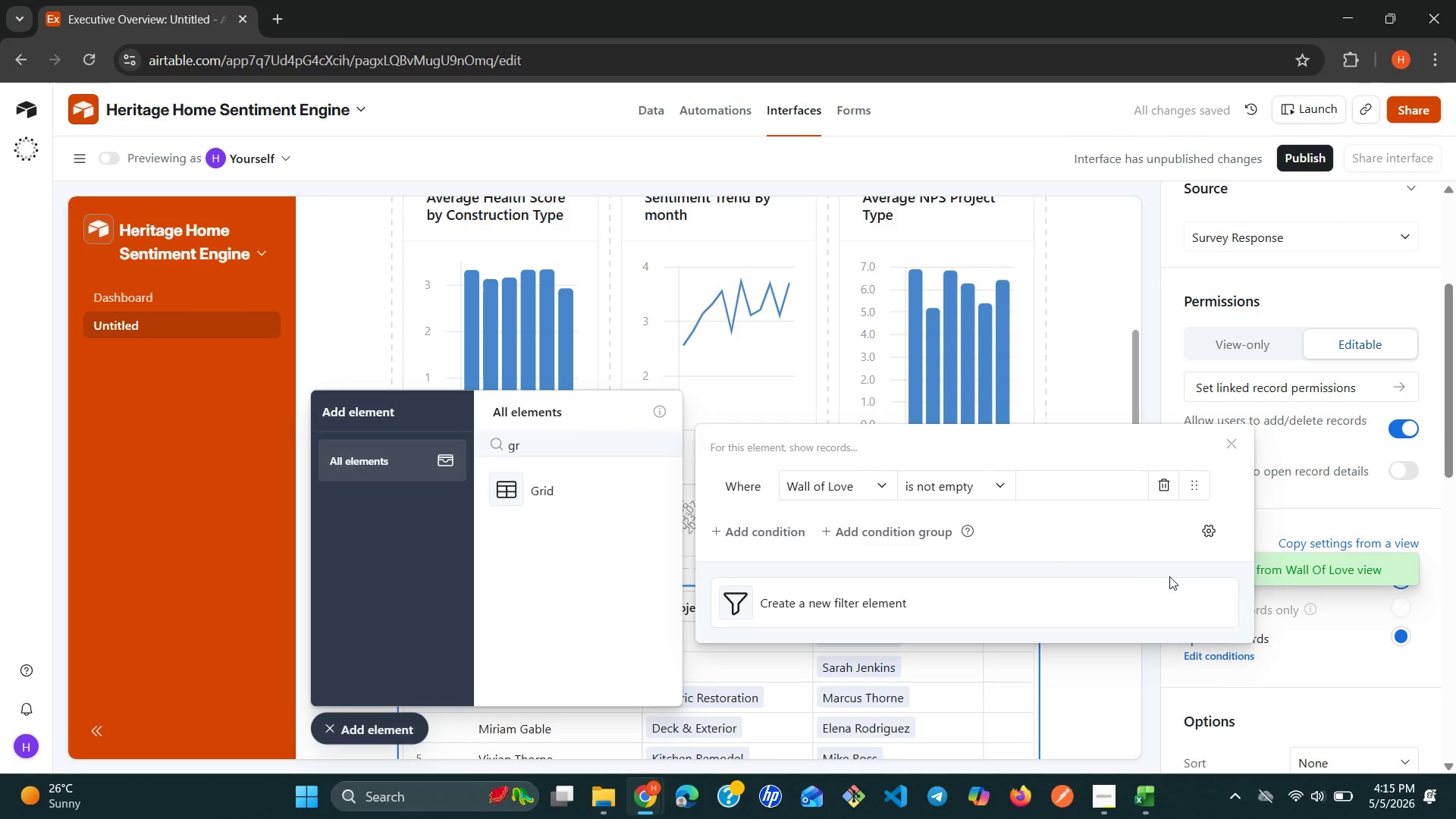 
left_click([1310, 632])
 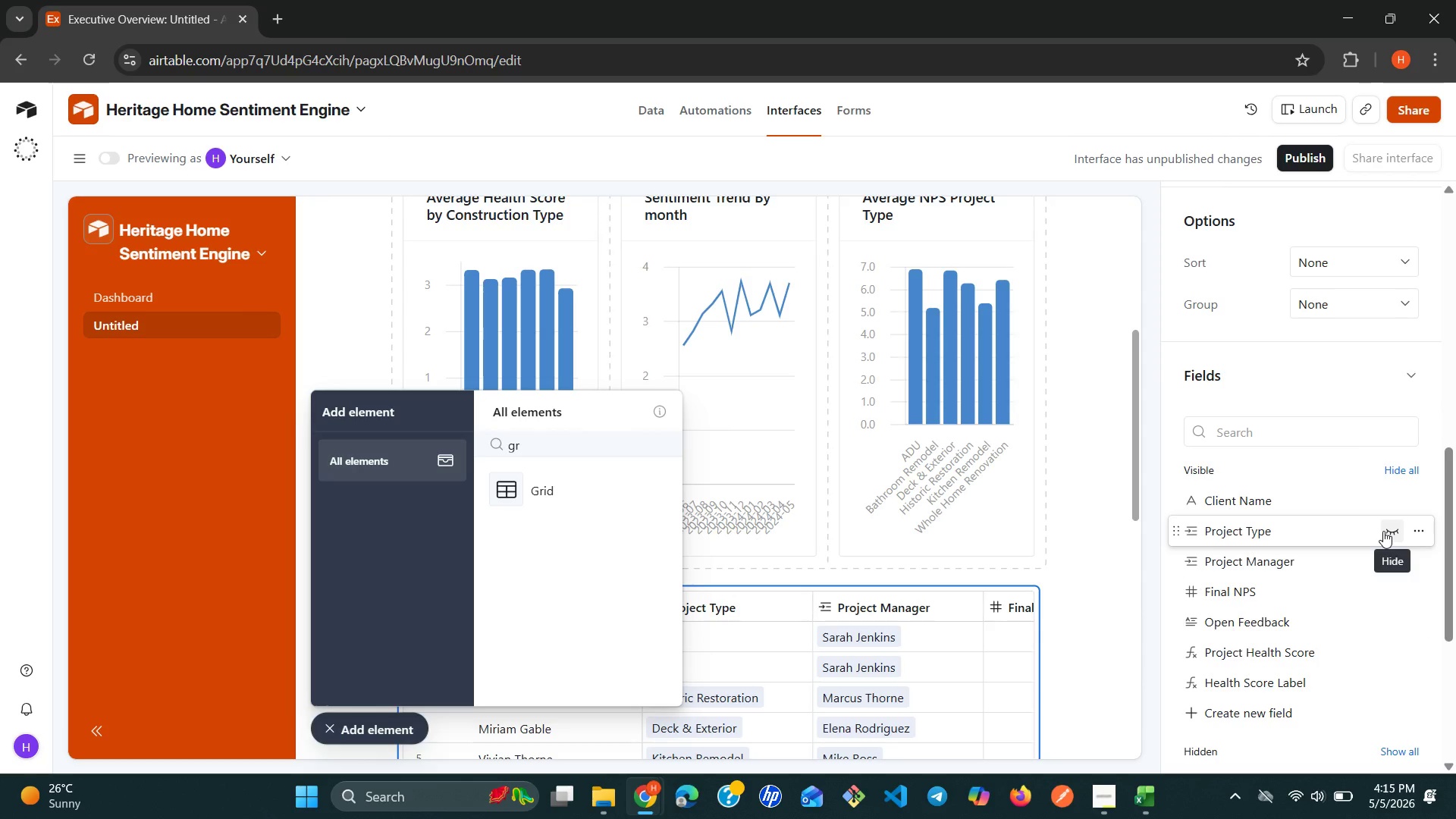 
wait(18.05)
 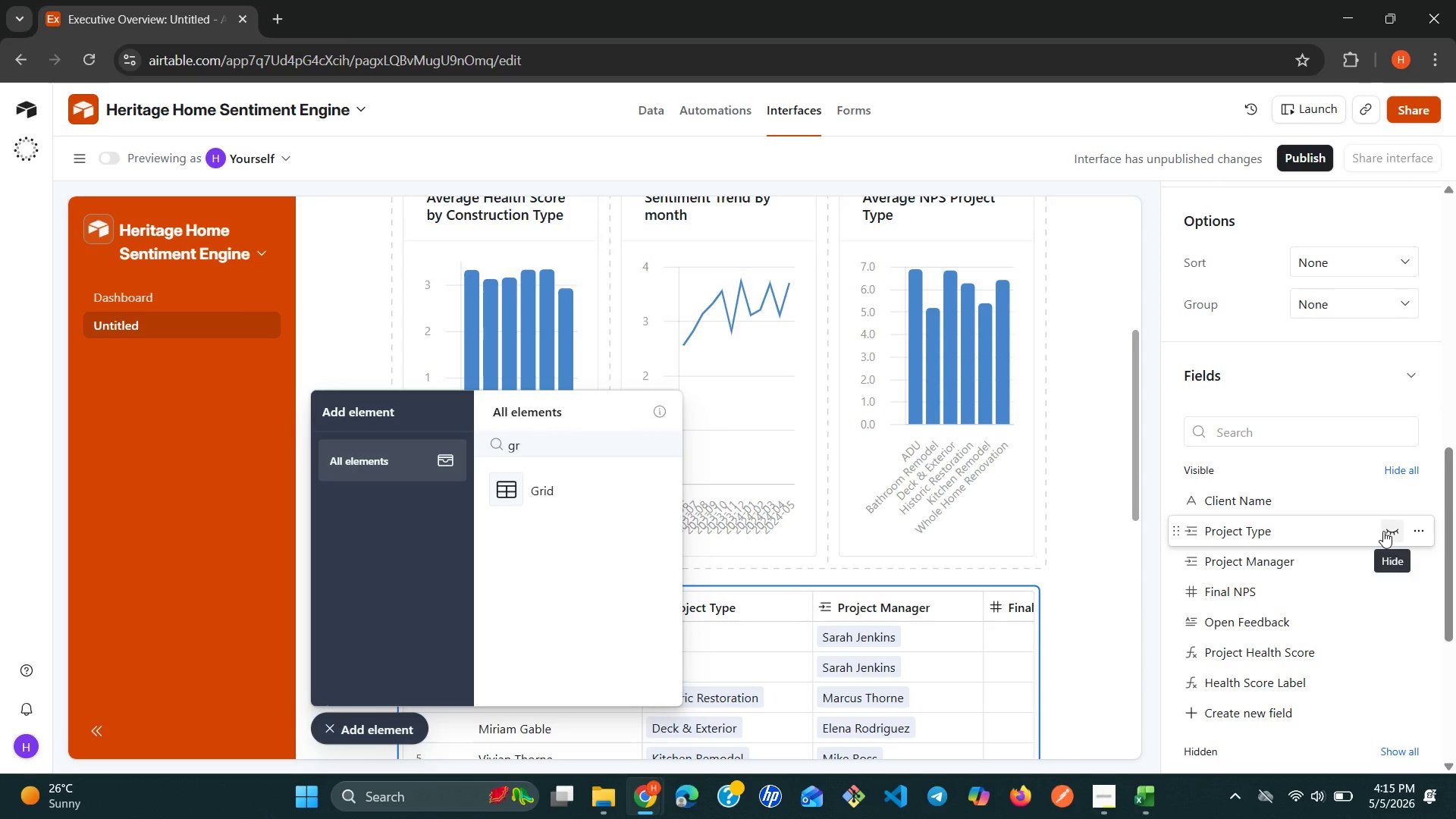 
left_click([1388, 529])
 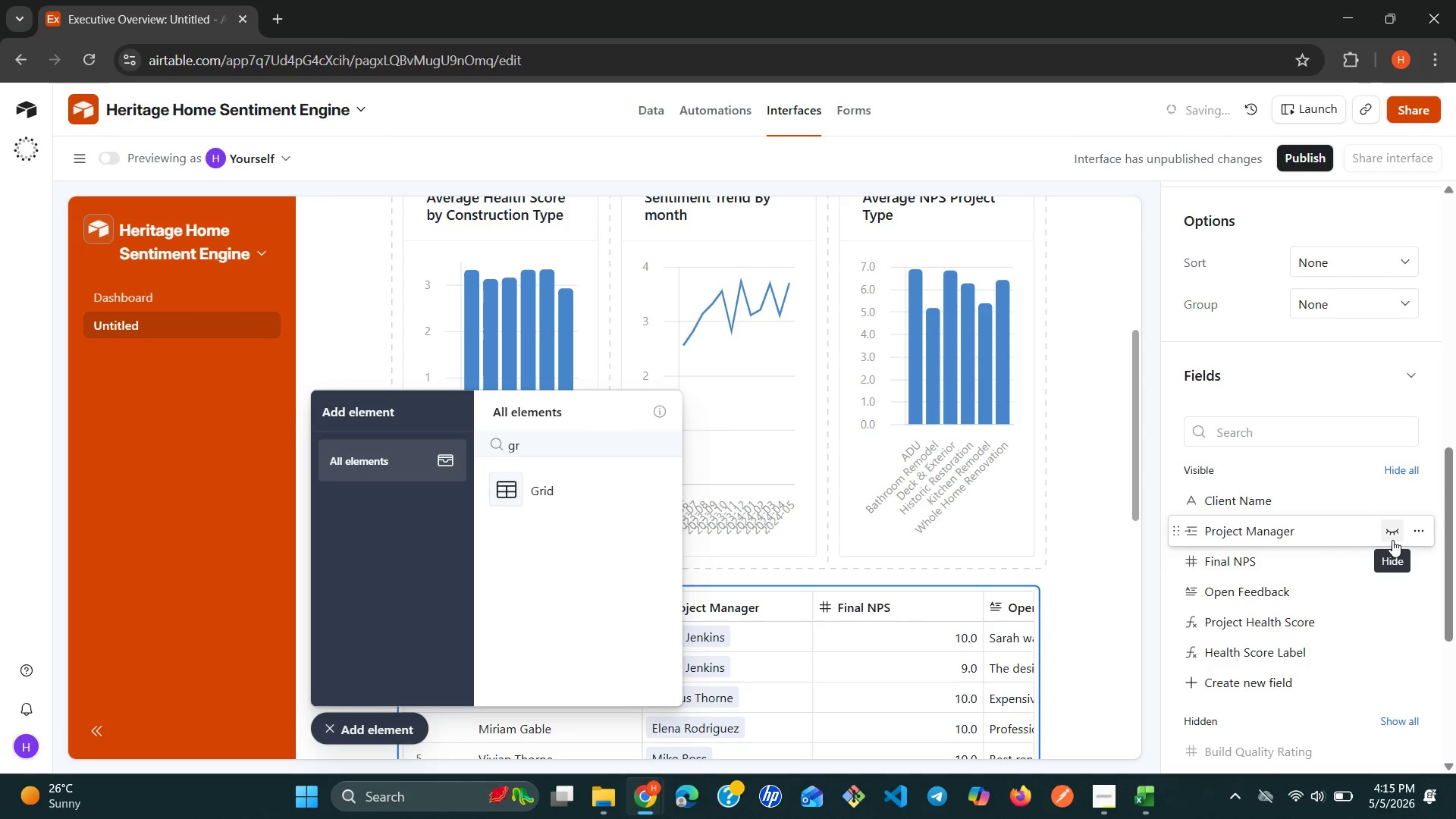 
left_click([1392, 532])
 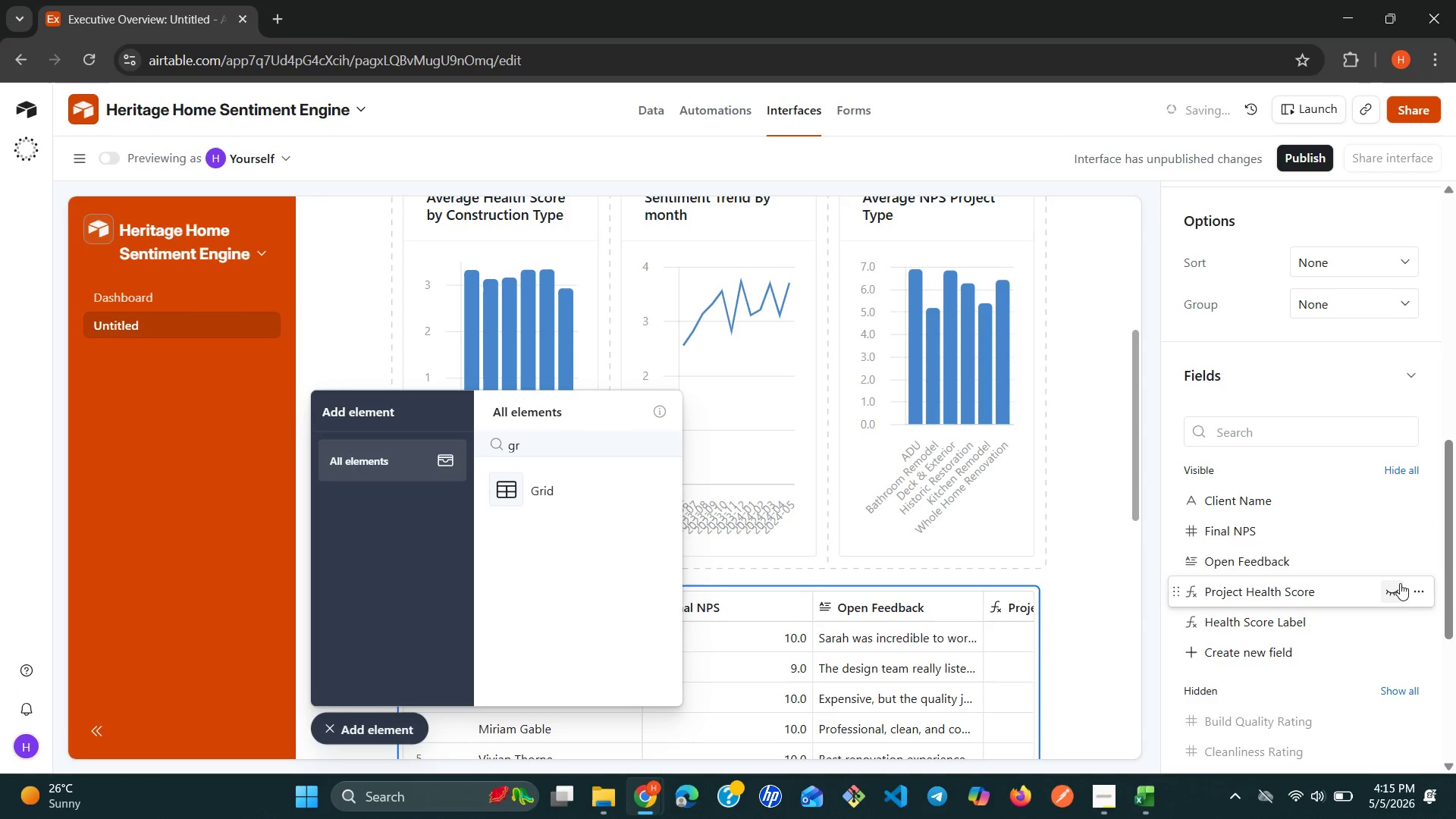 
left_click([1400, 588])
 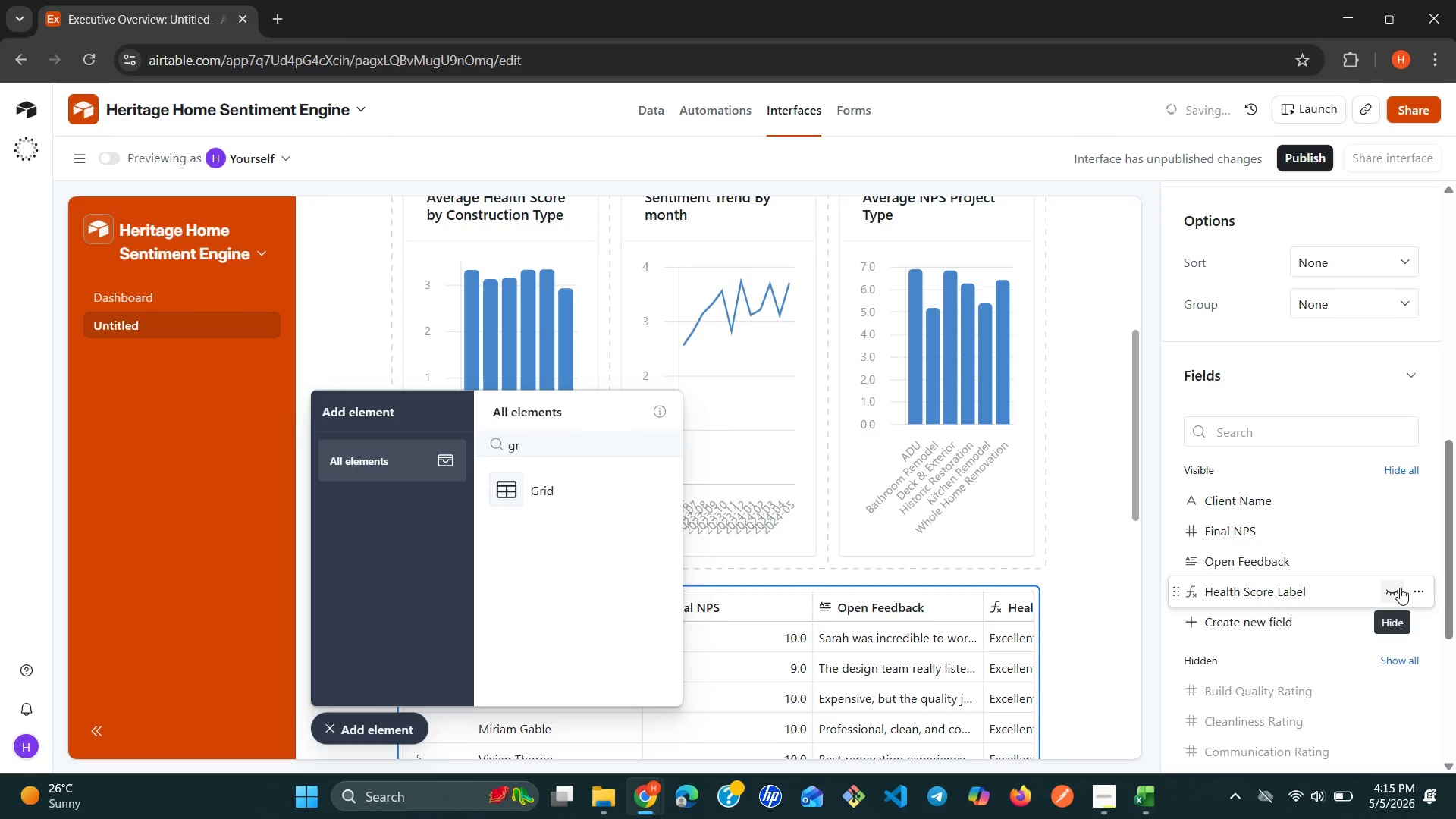 
left_click([1400, 588])
 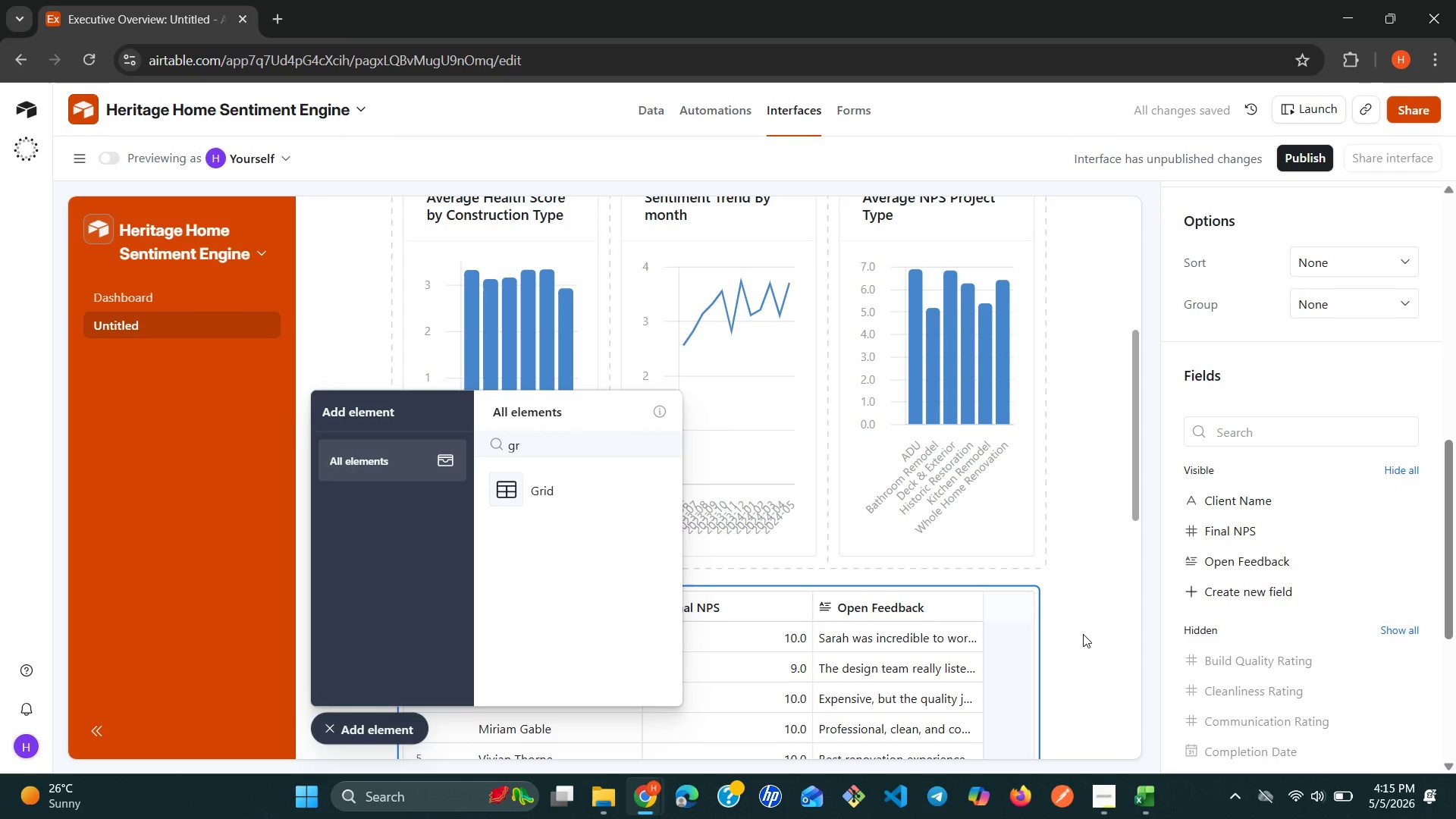 
wait(10.94)
 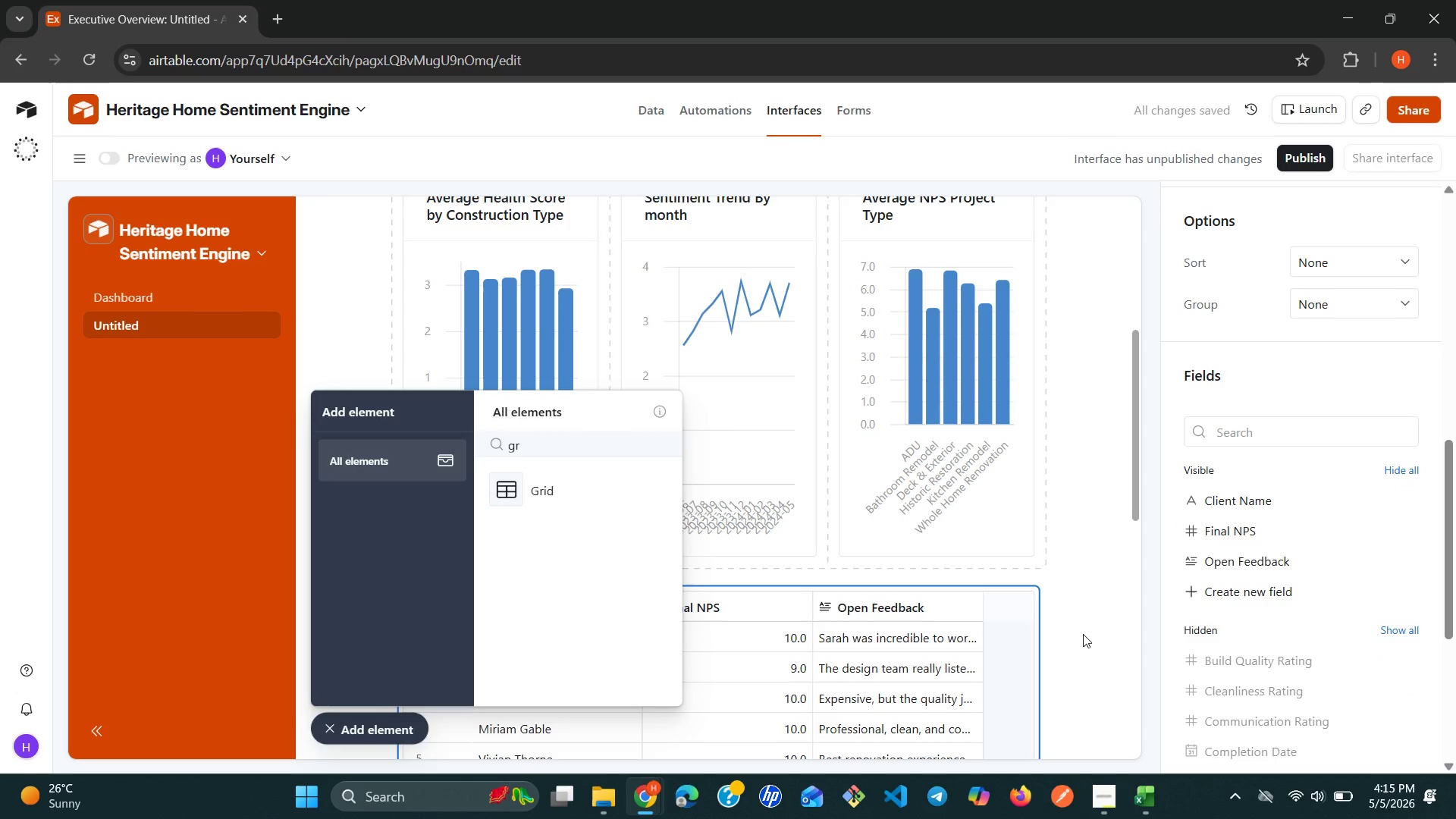 
mouse_move([1294, 246])
 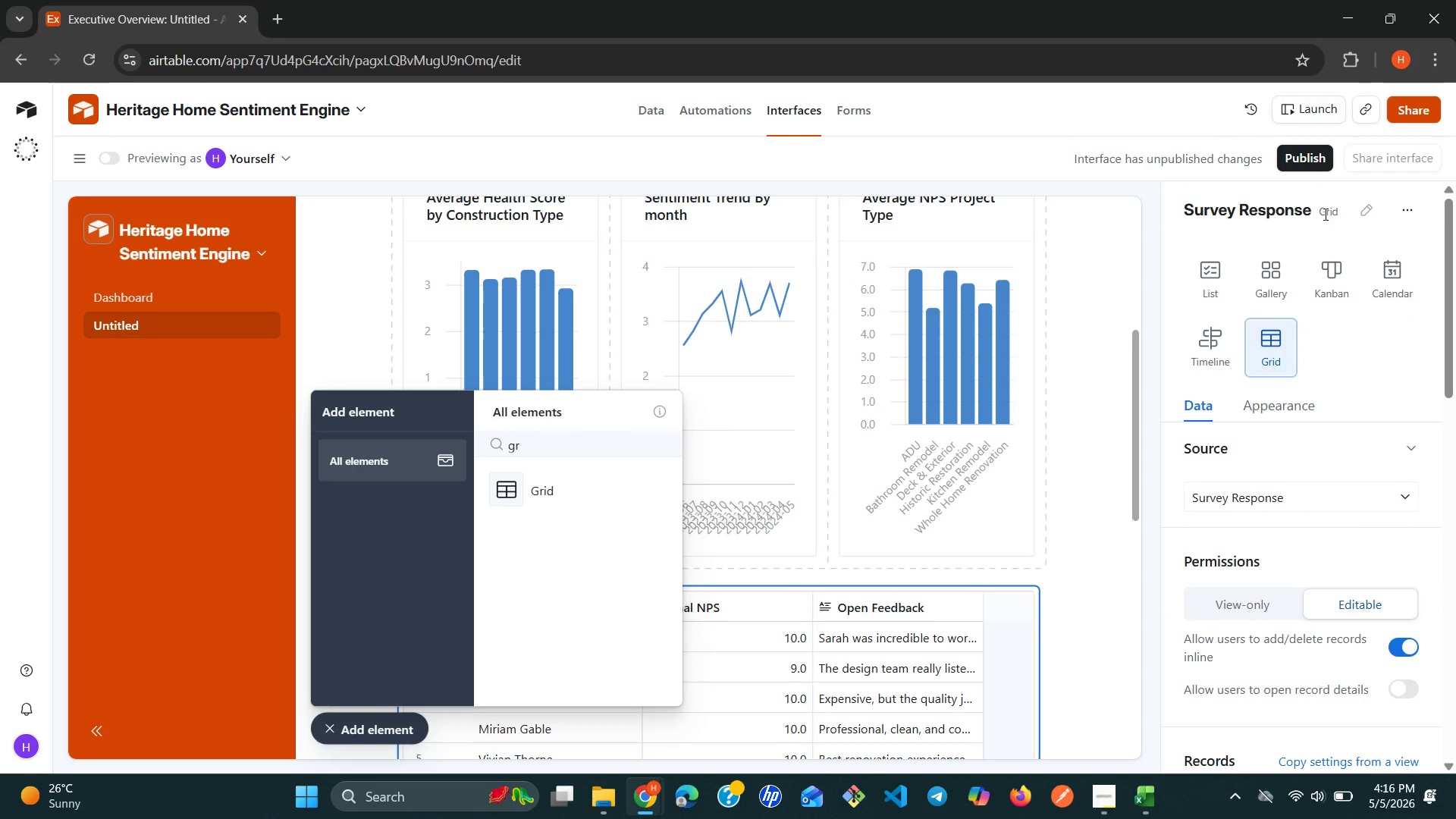 
left_click([1324, 214])
 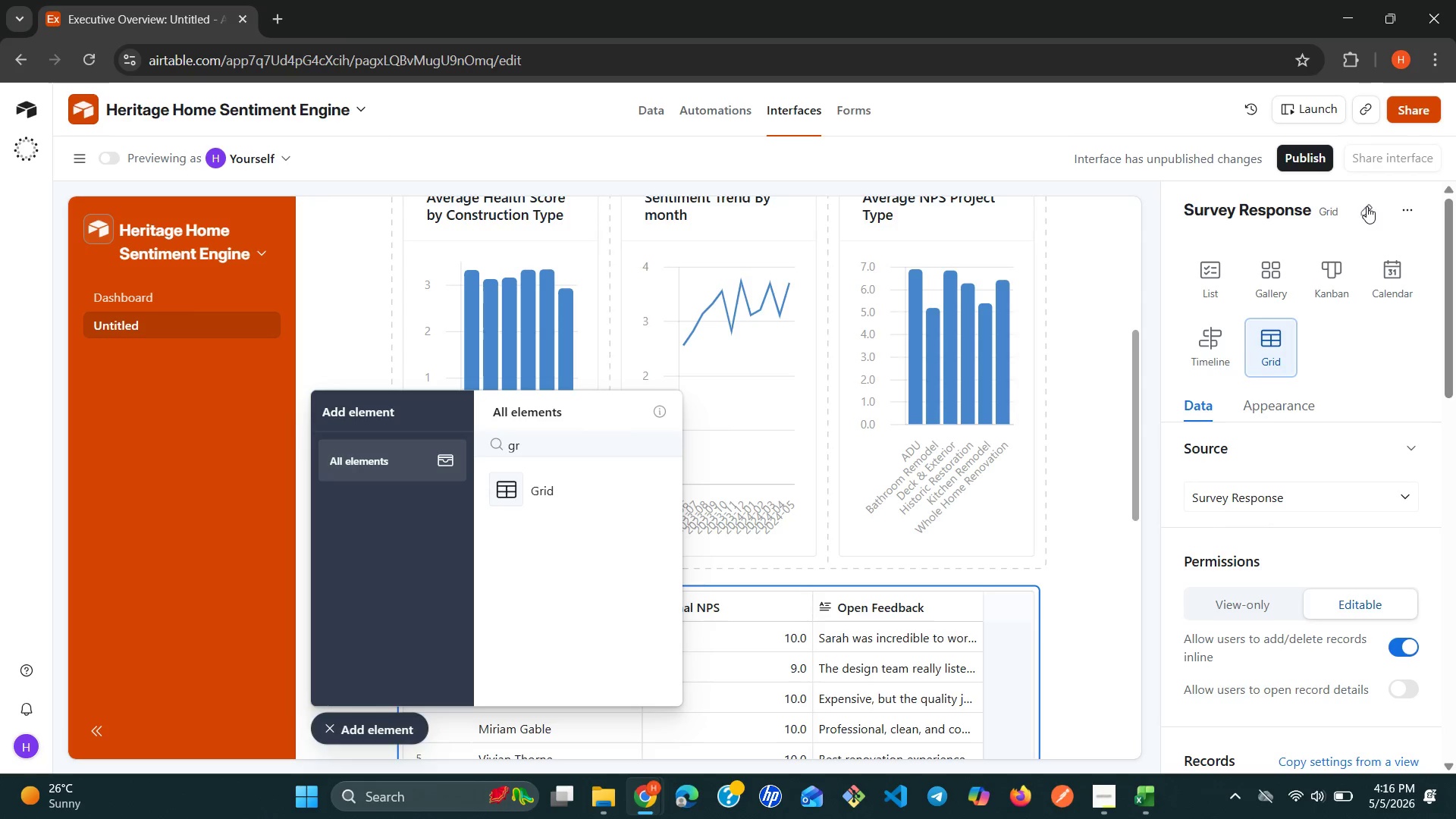 
left_click([1367, 205])
 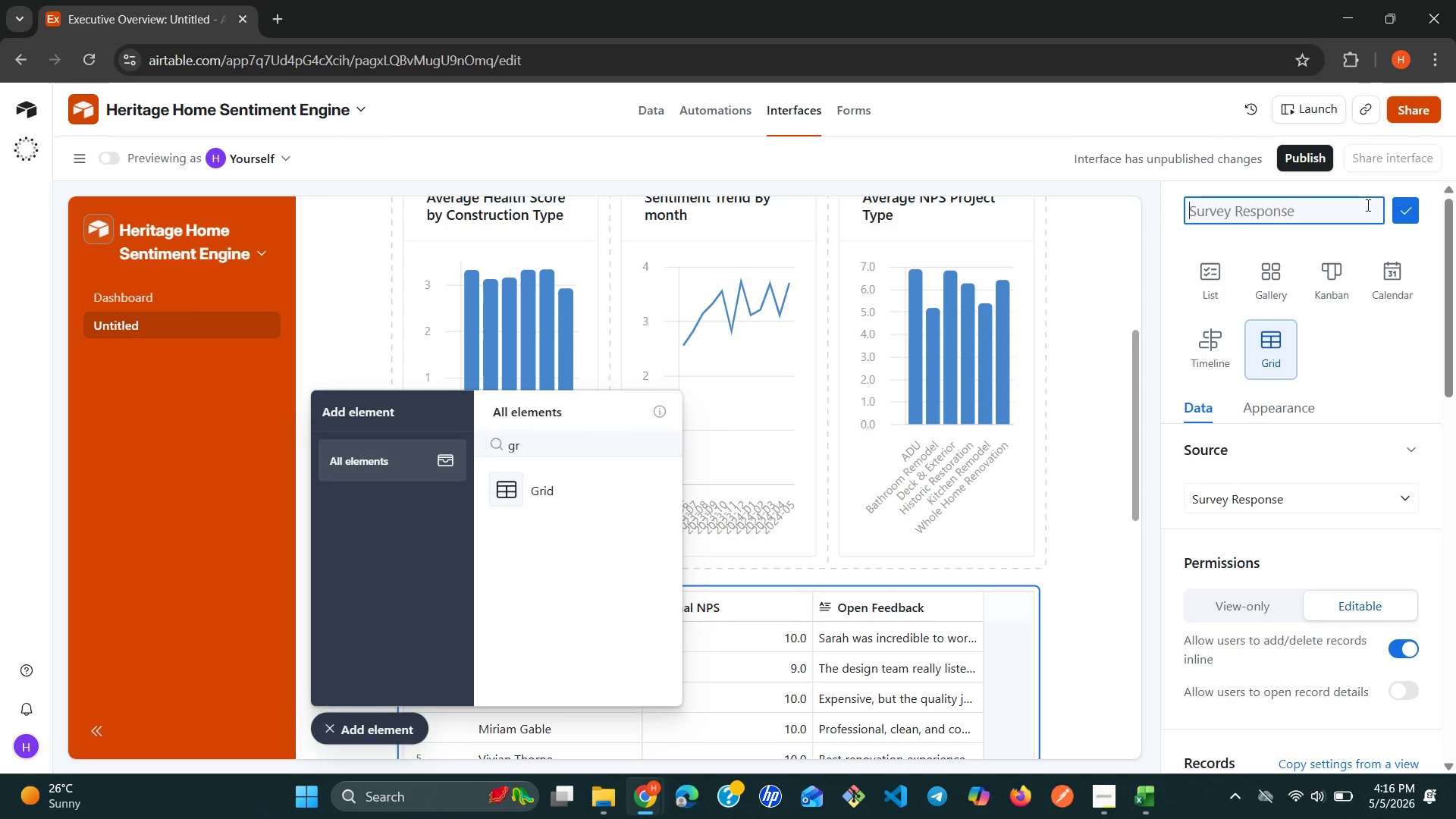 
type(Wall of L)VE _)
 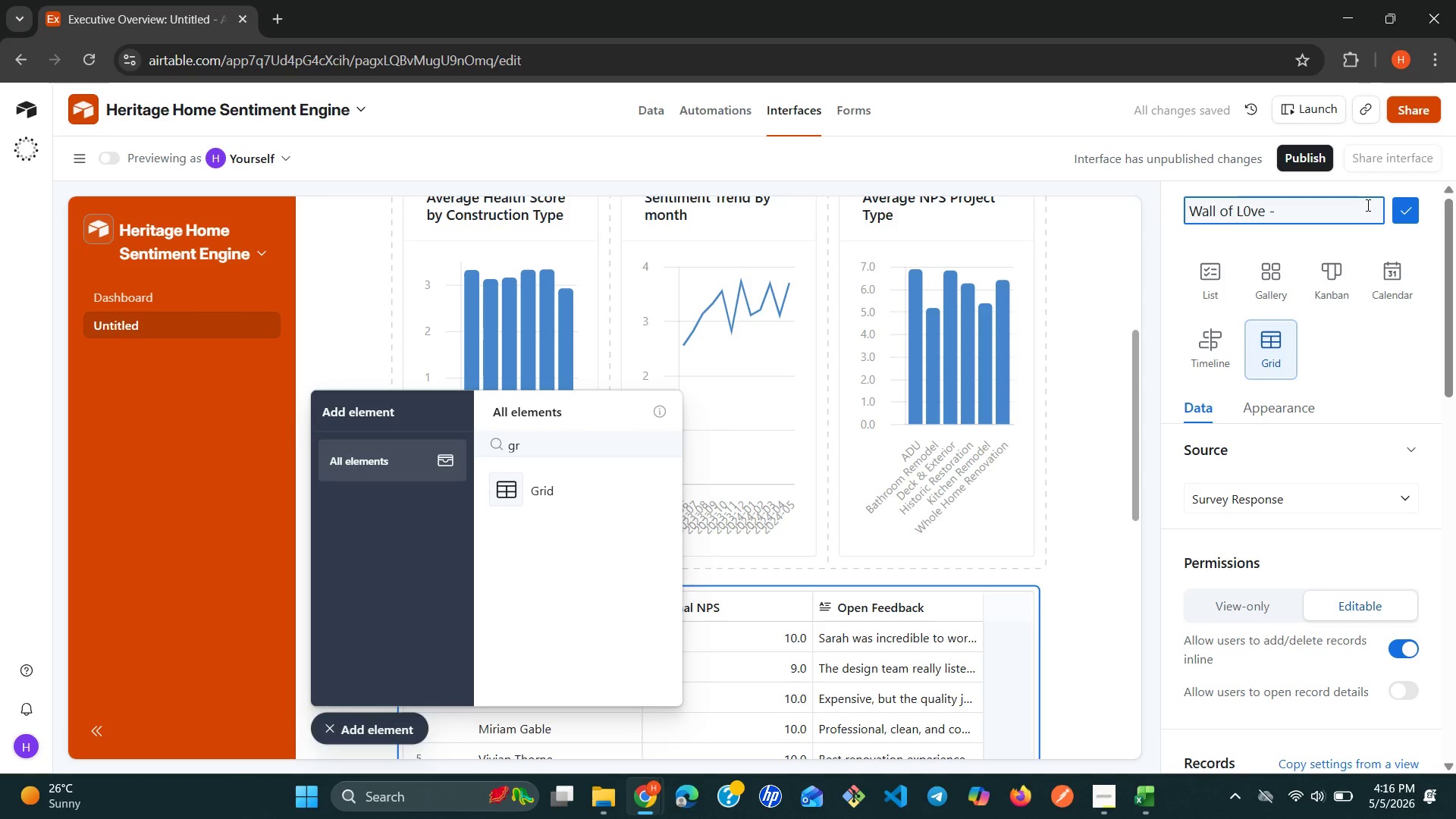 
wait(11.2)
 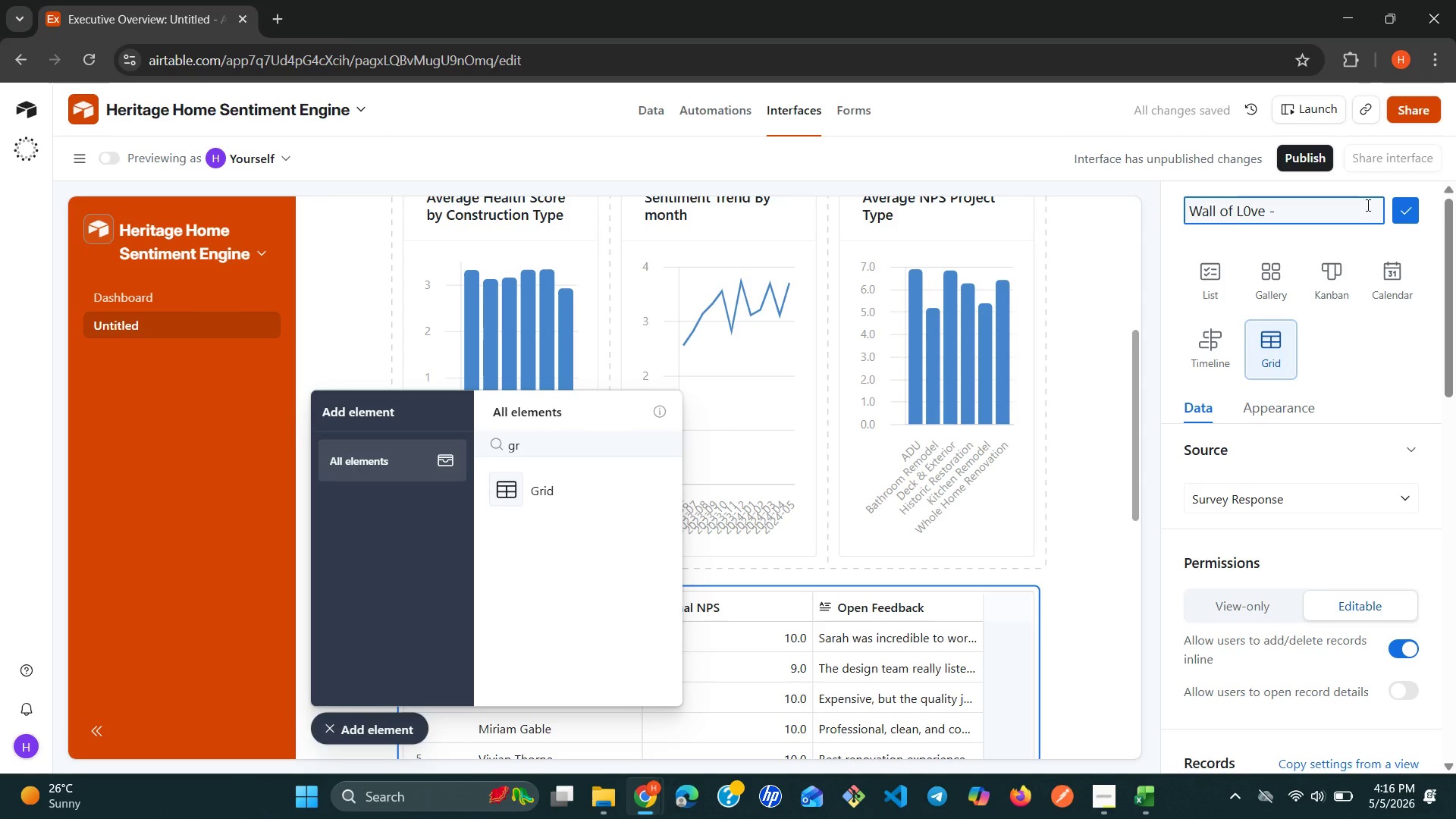 
type(%_ STAR Feedback)
 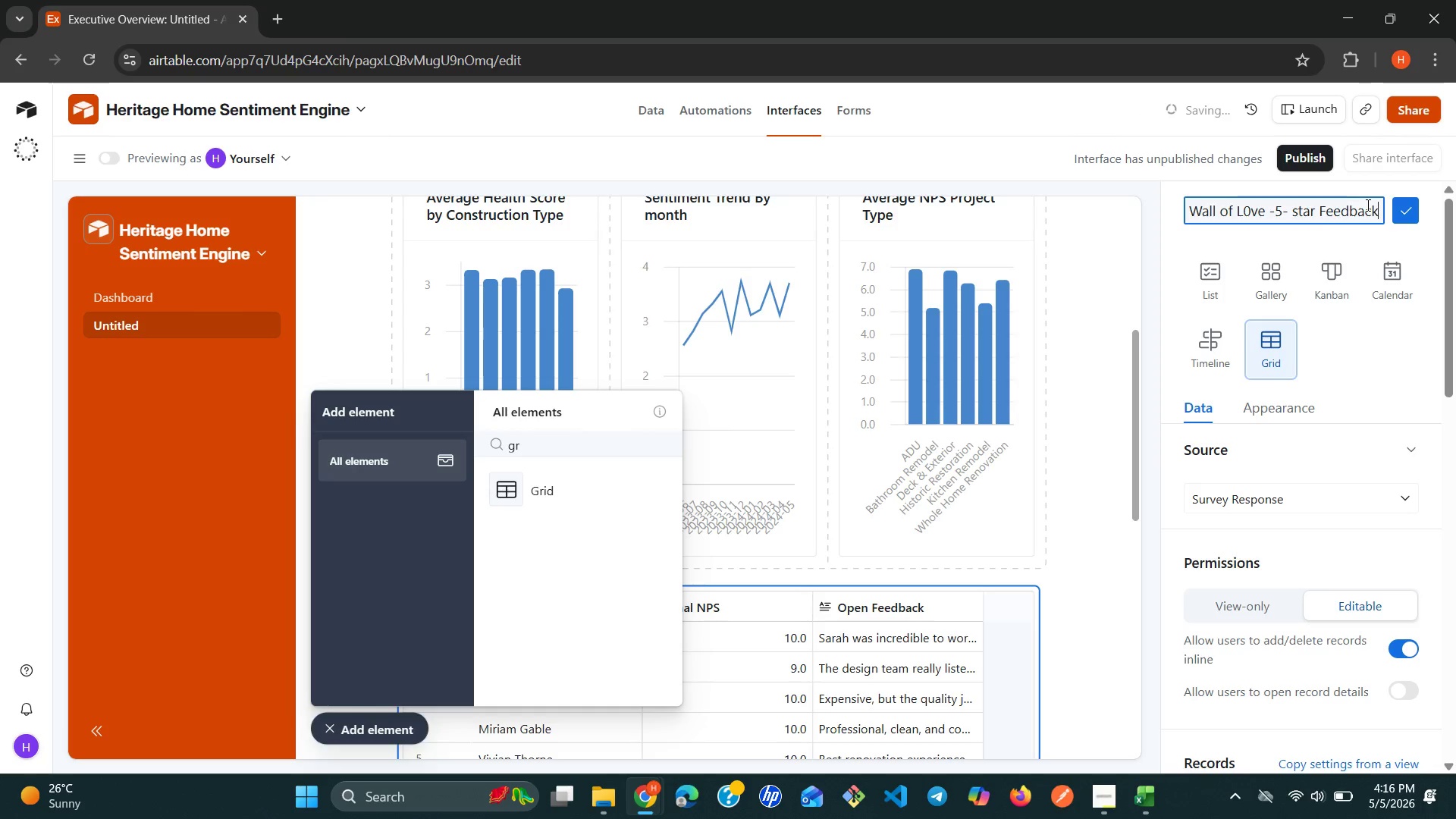 
left_click([1406, 209])
 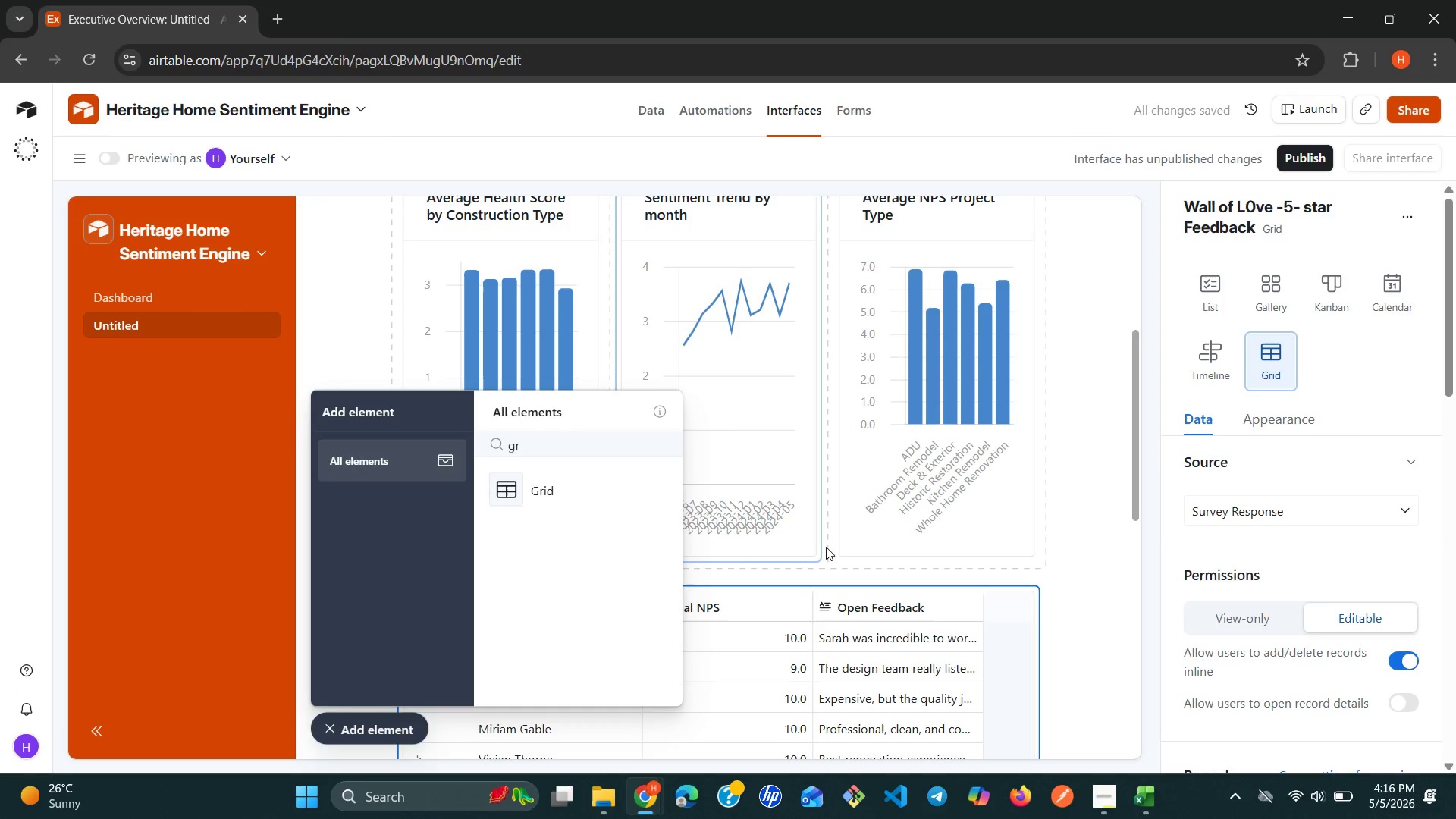 
left_click([366, 723])
 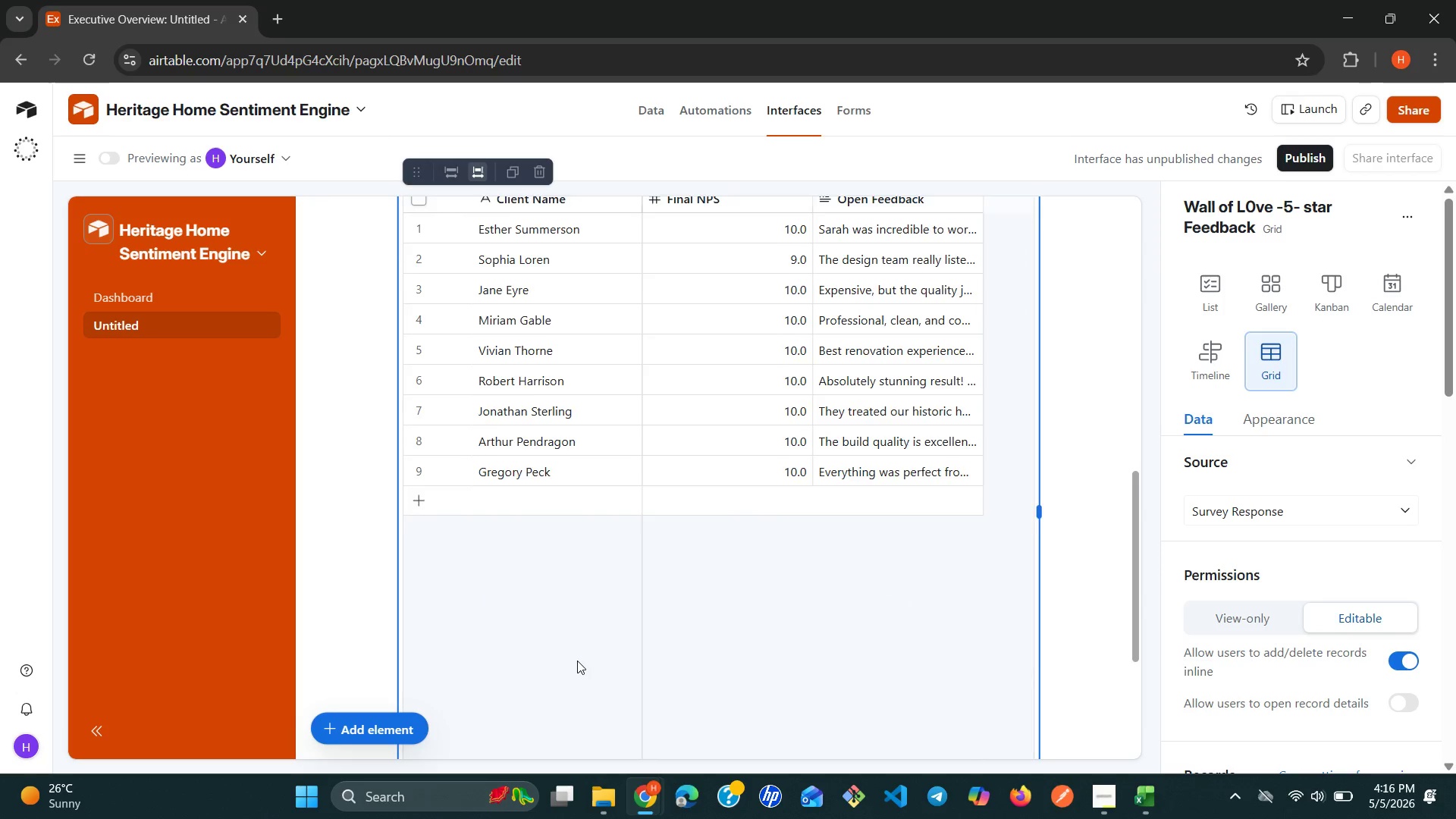 
wait(8.55)
 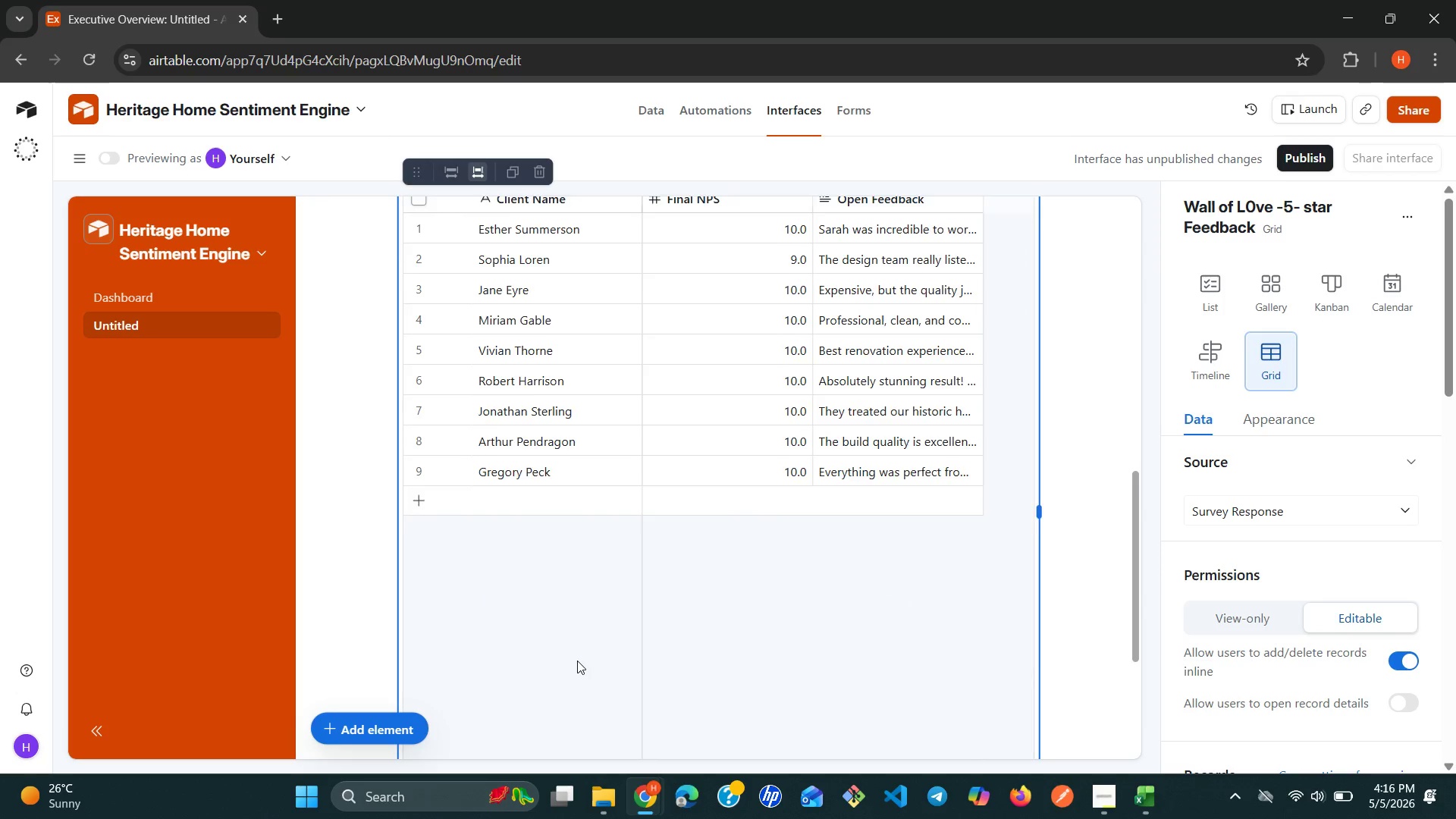 
left_click([1066, 474])
 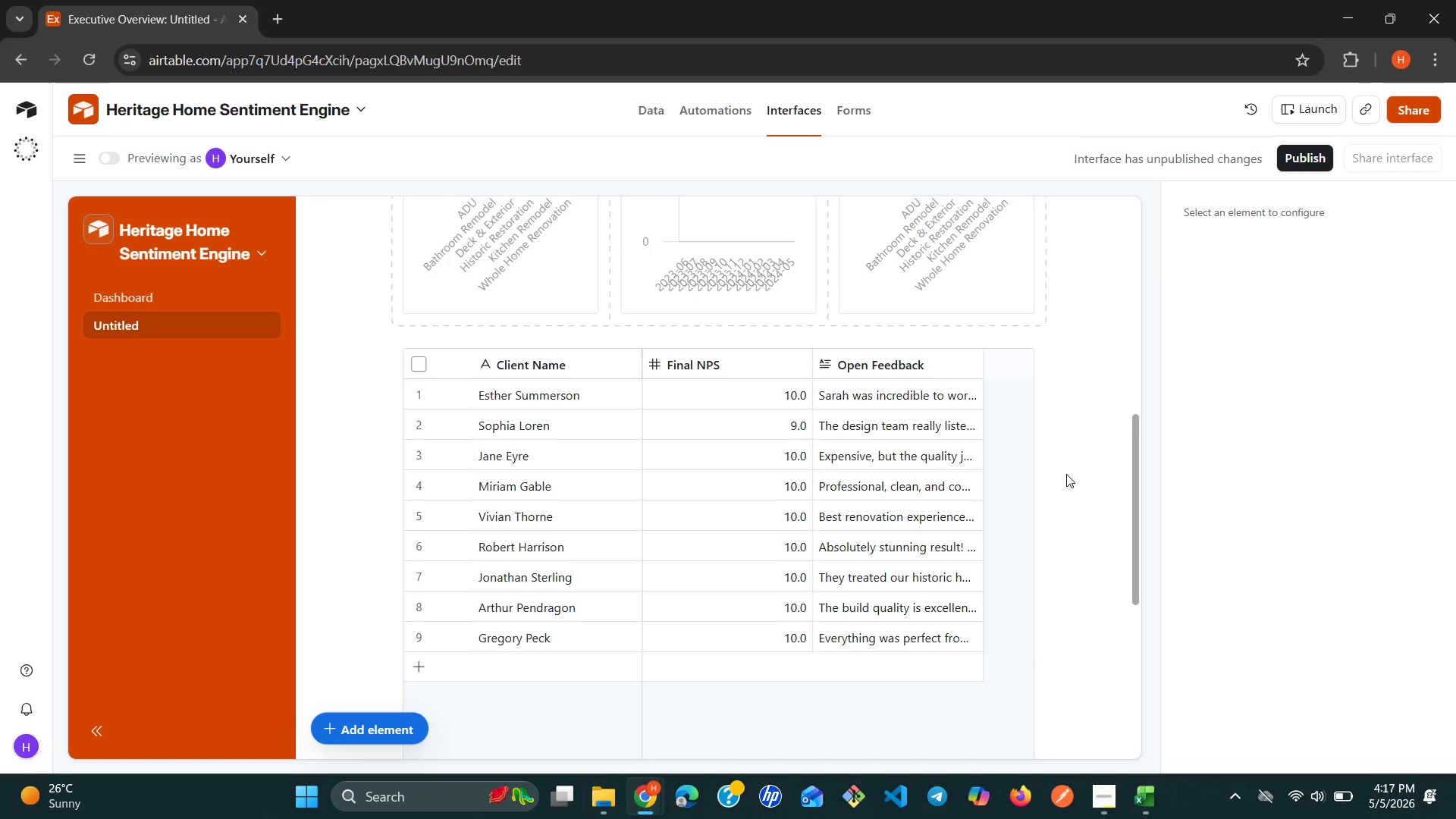 
wait(14.99)
 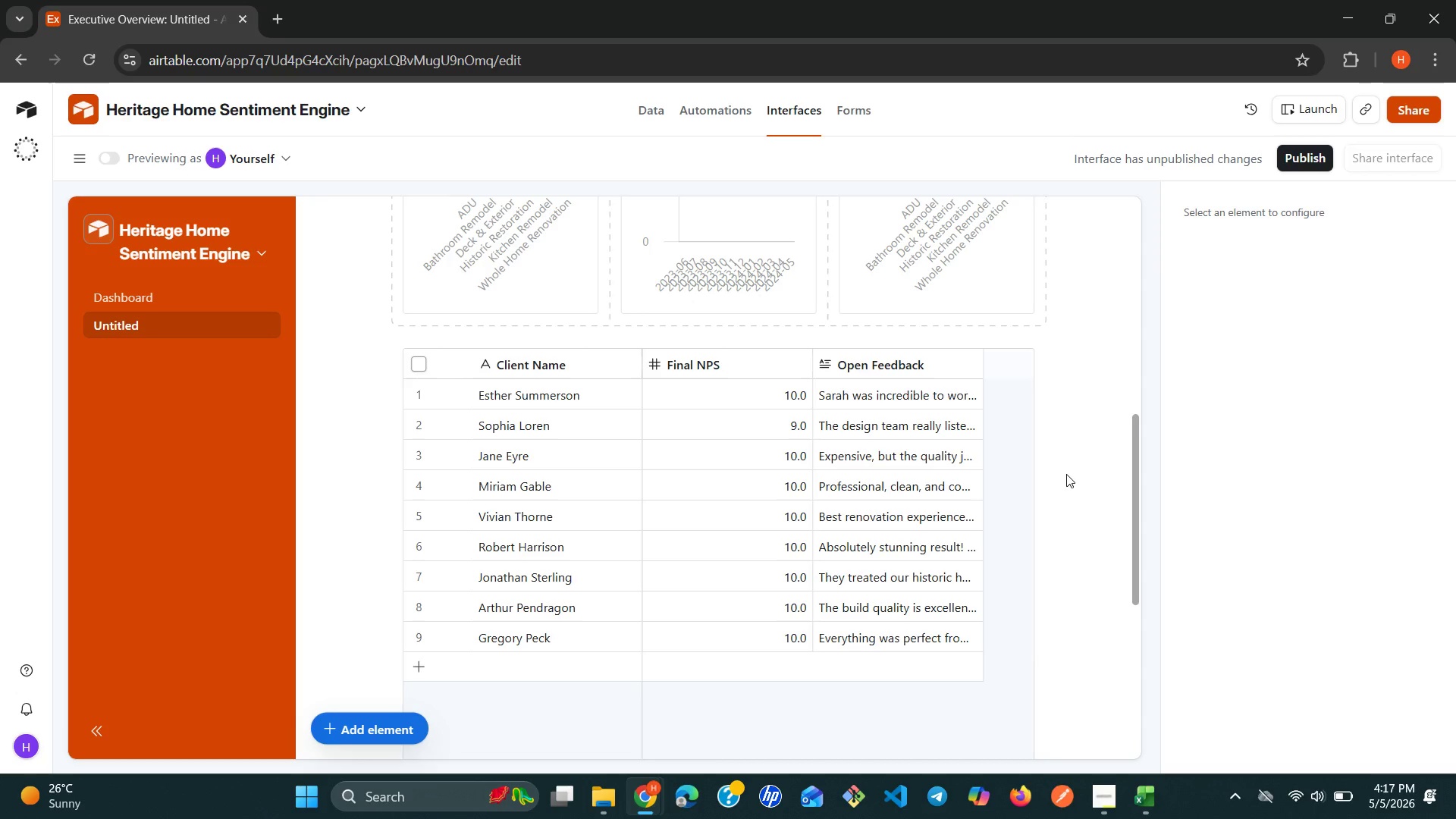 
left_click([365, 725])
 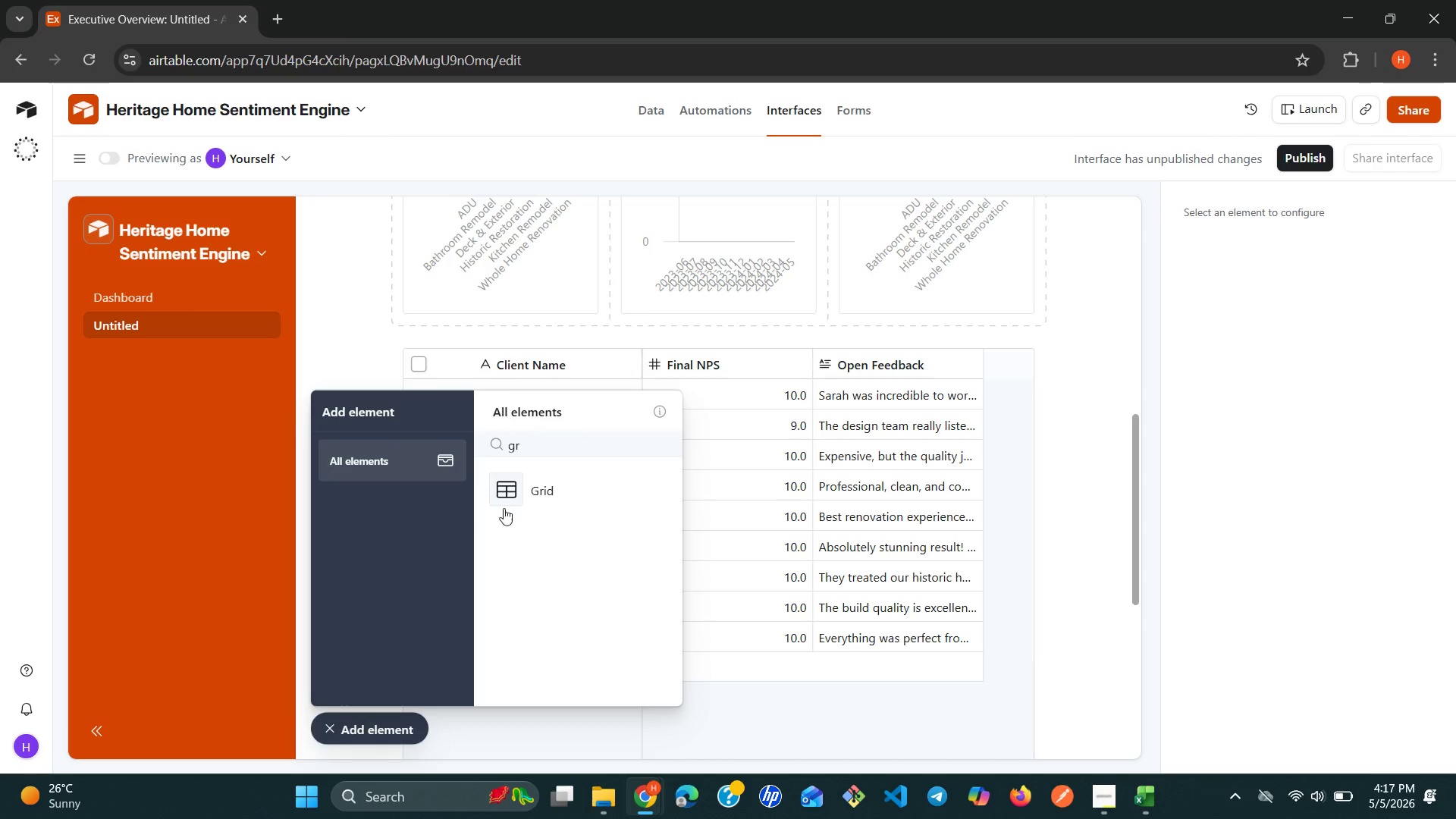 
left_click([536, 488])
 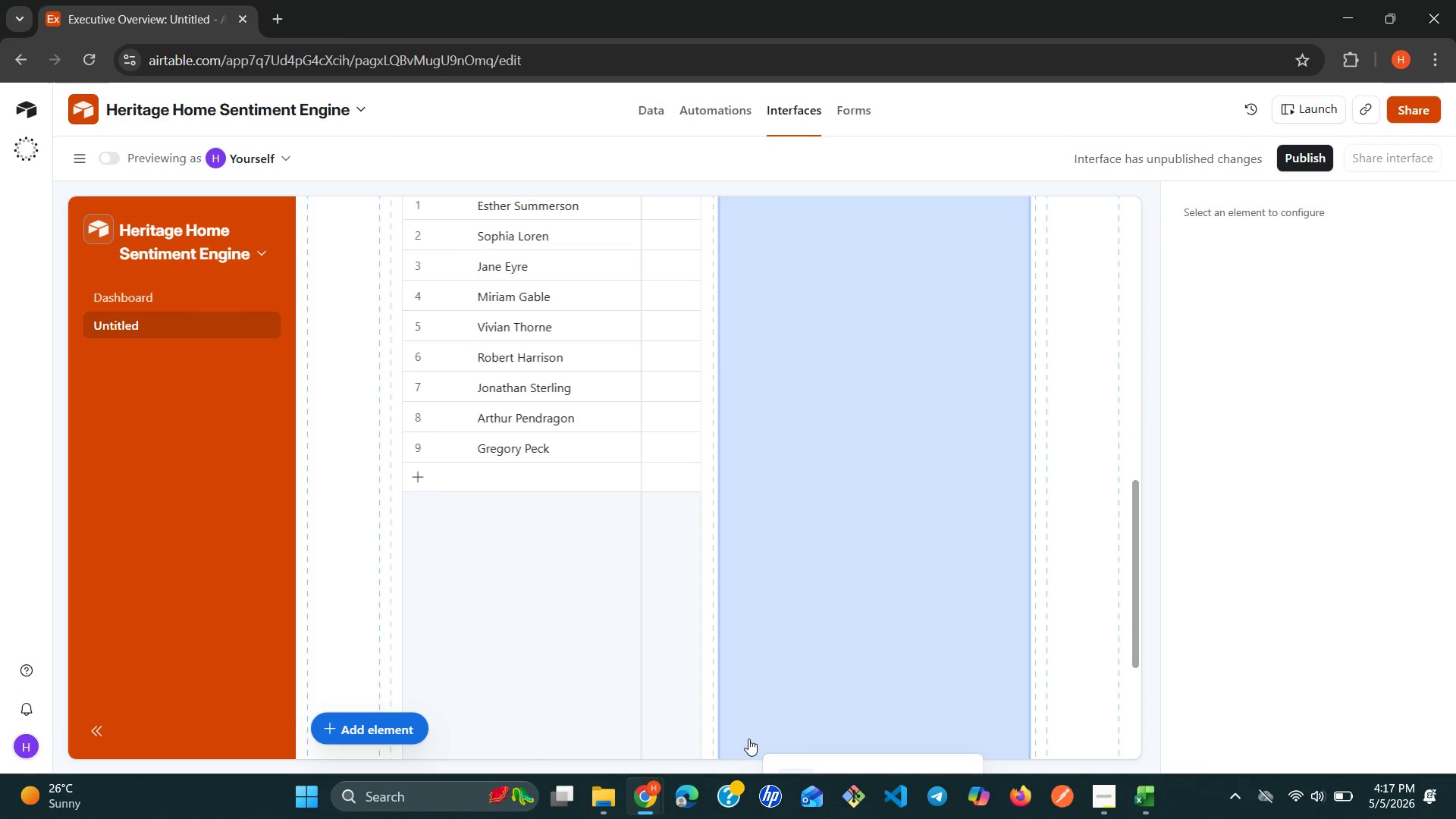 
wait(13.84)
 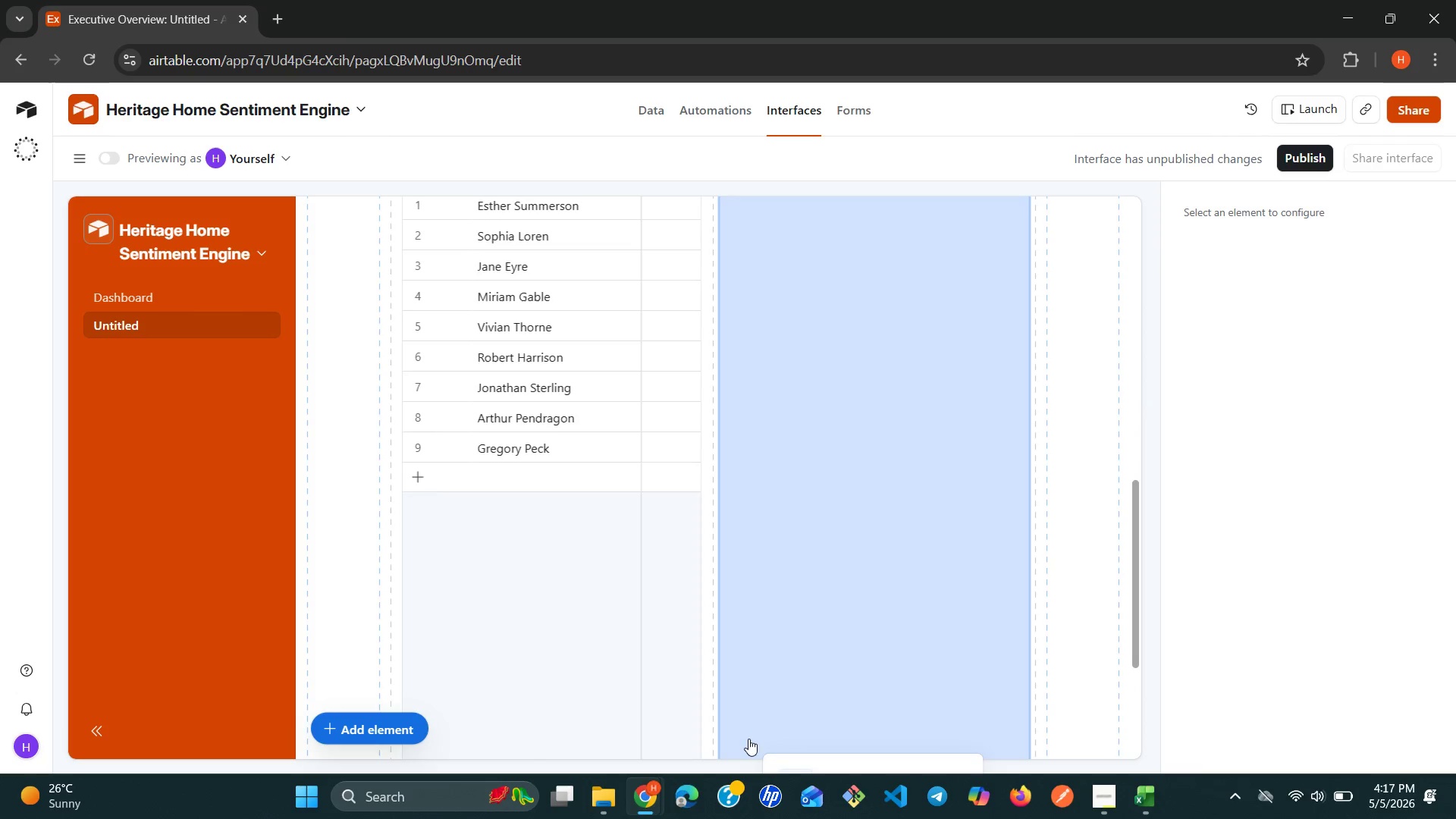 
left_click([513, 574])
 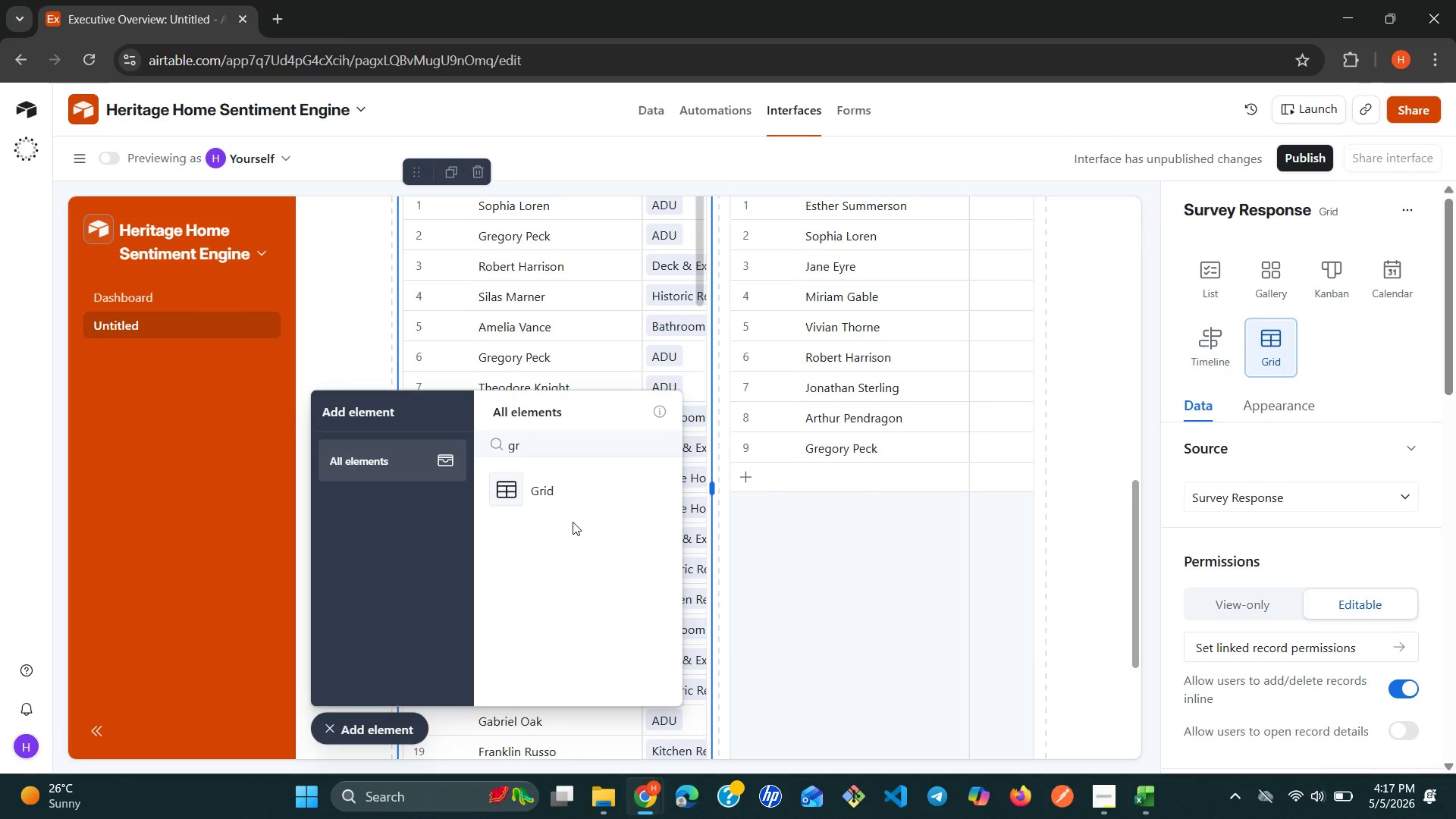 
wait(12.52)
 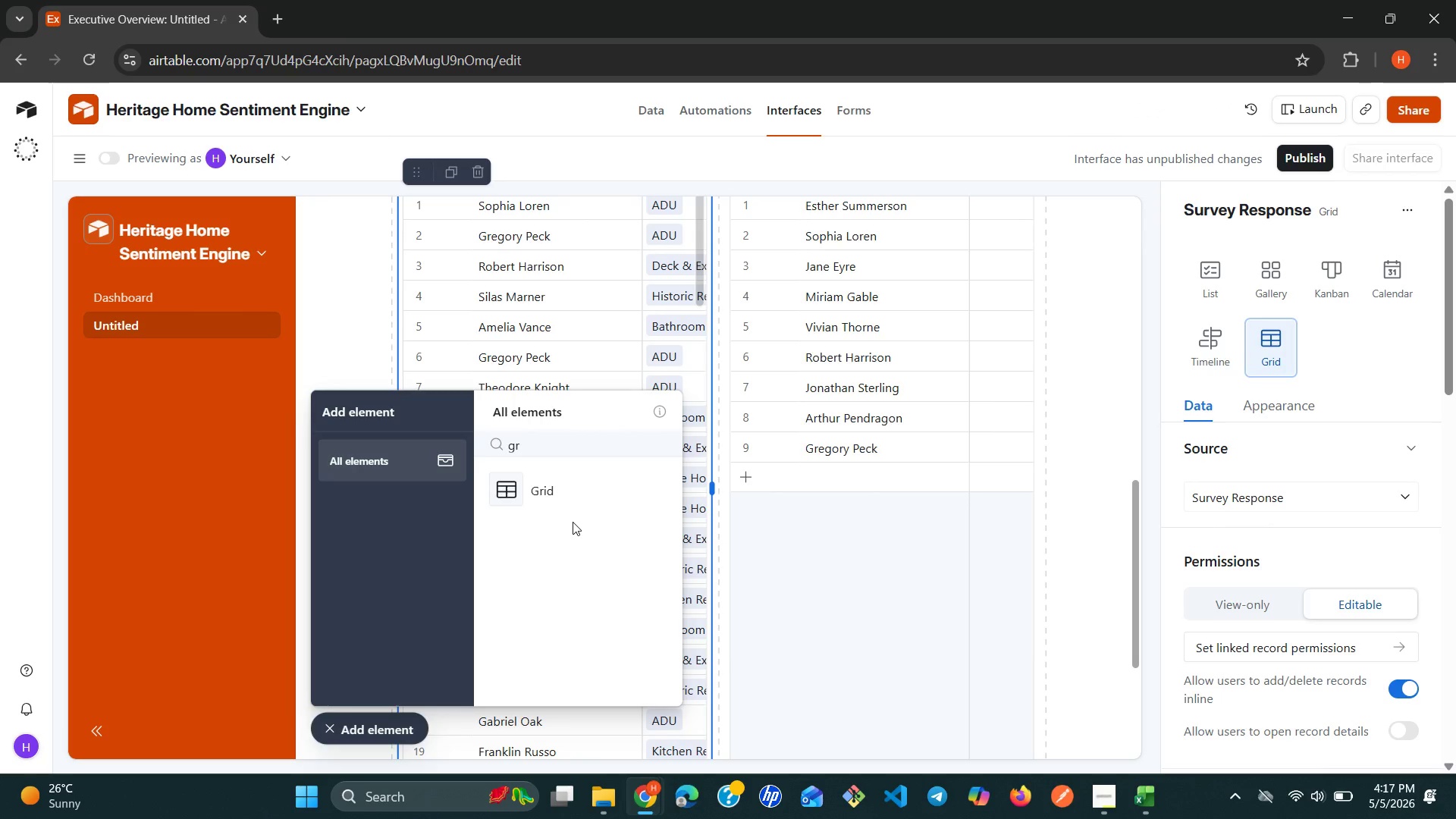 
left_click([607, 348])
 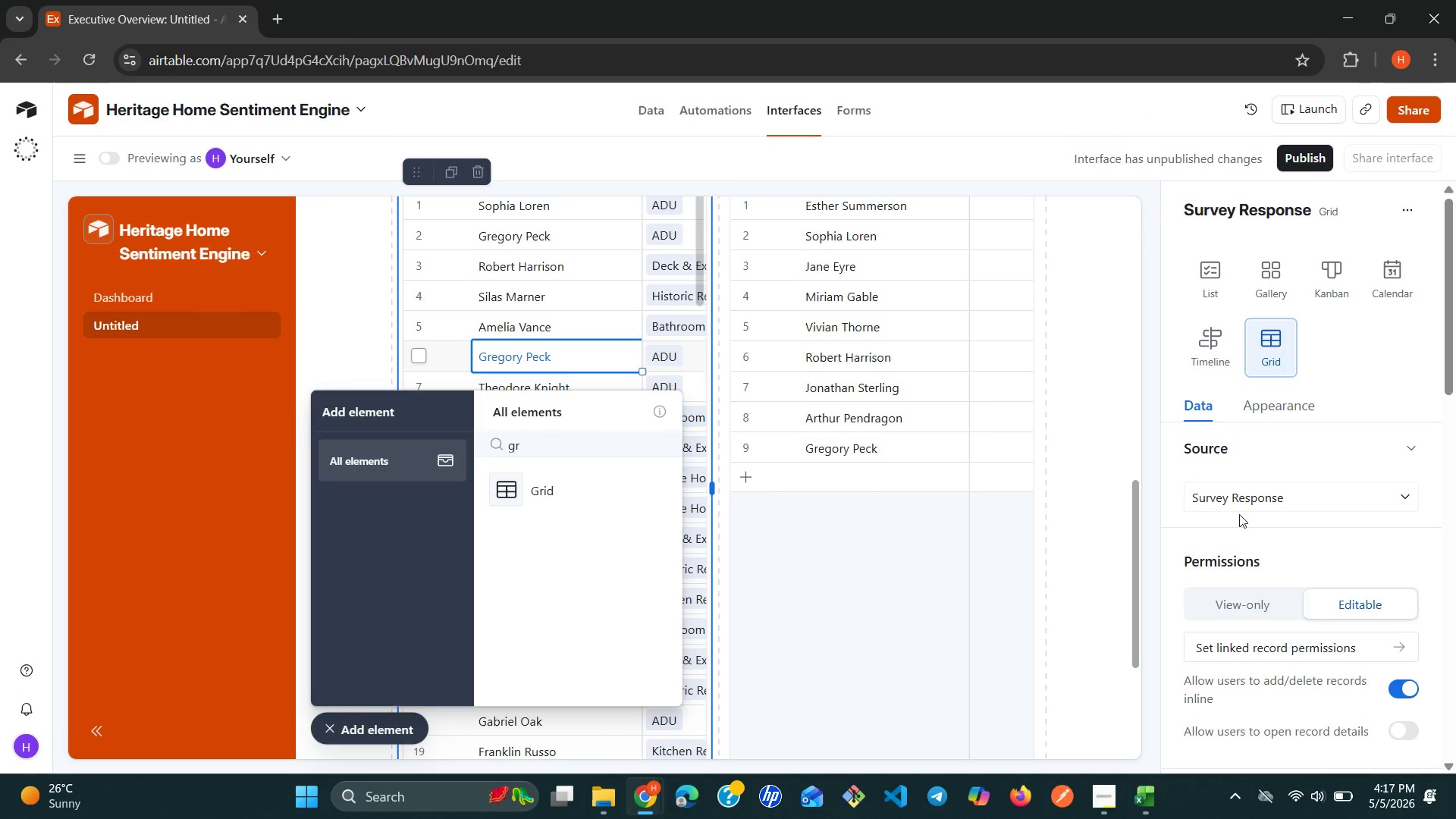 
mouse_move([1356, 509])
 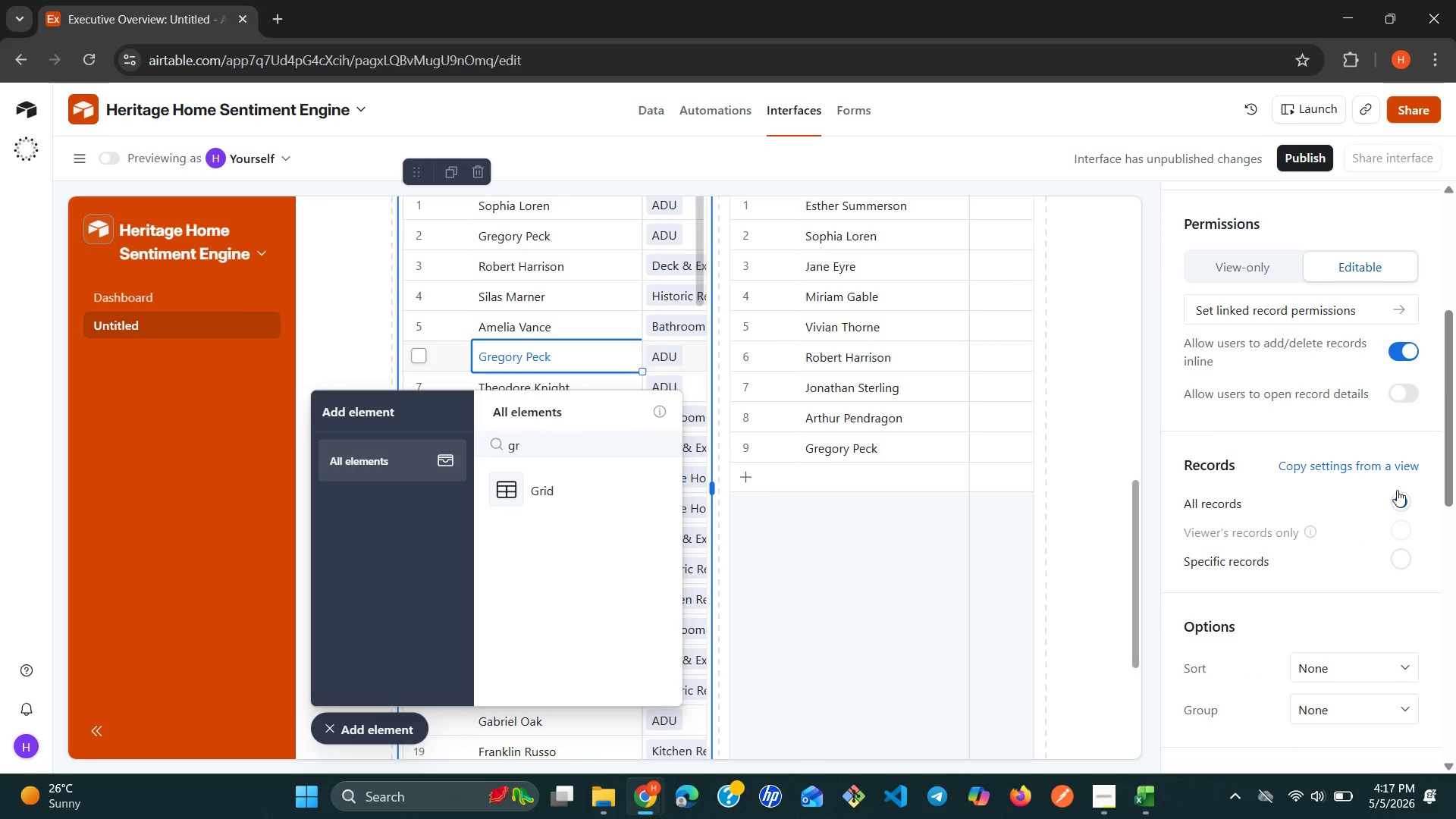 
left_click([1355, 462])
 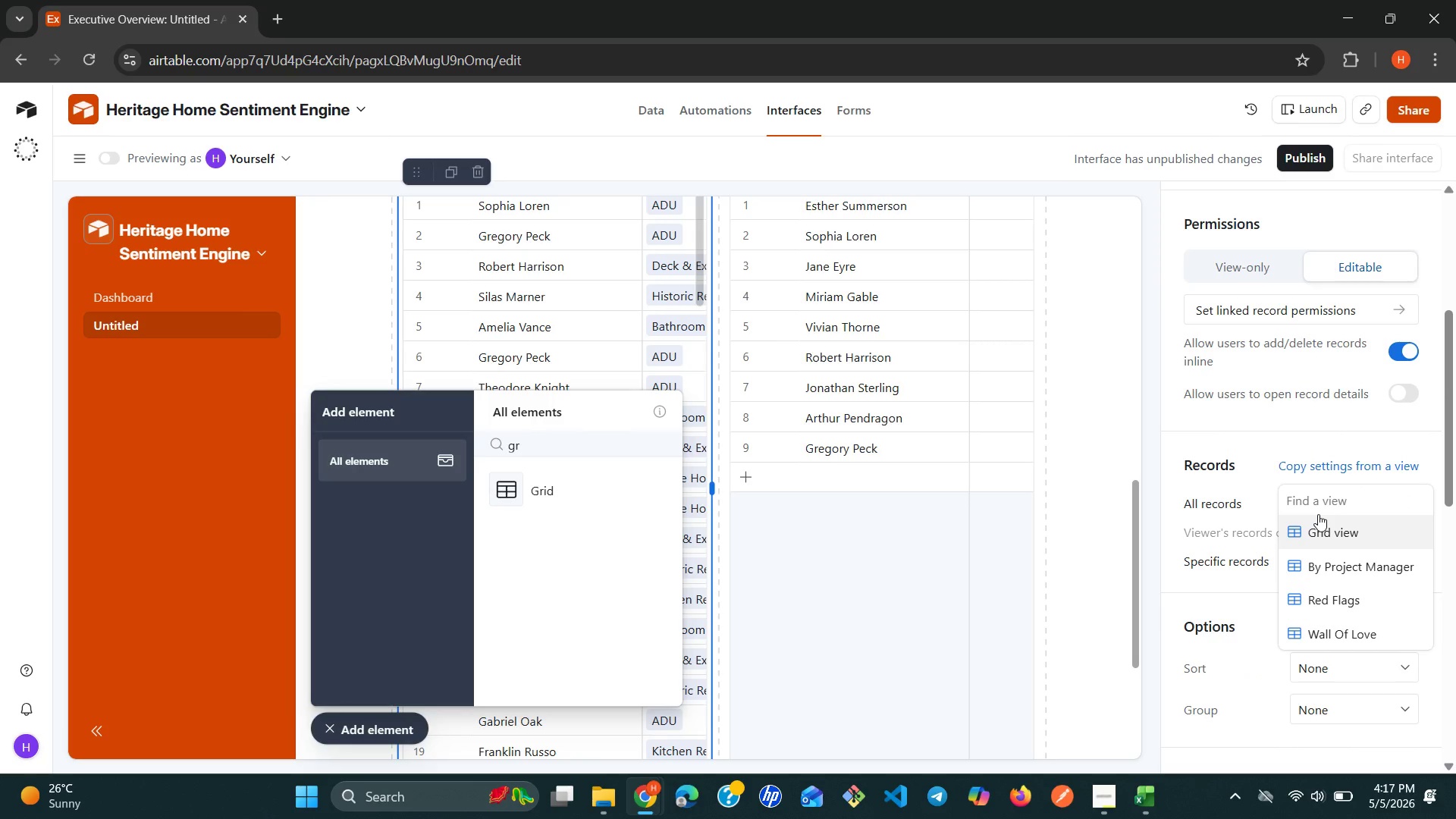 
key(R)
 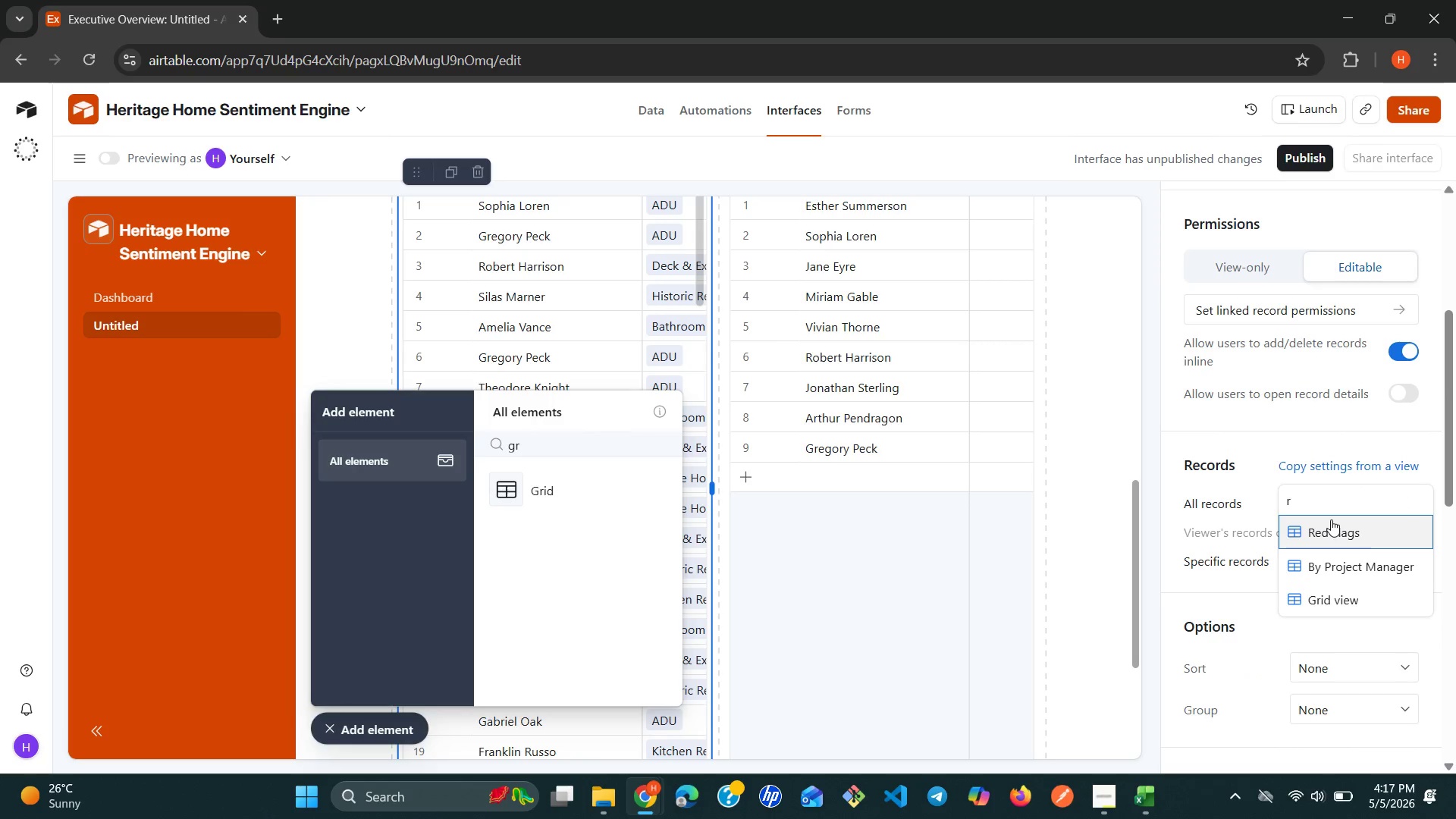 
left_click([1331, 531])
 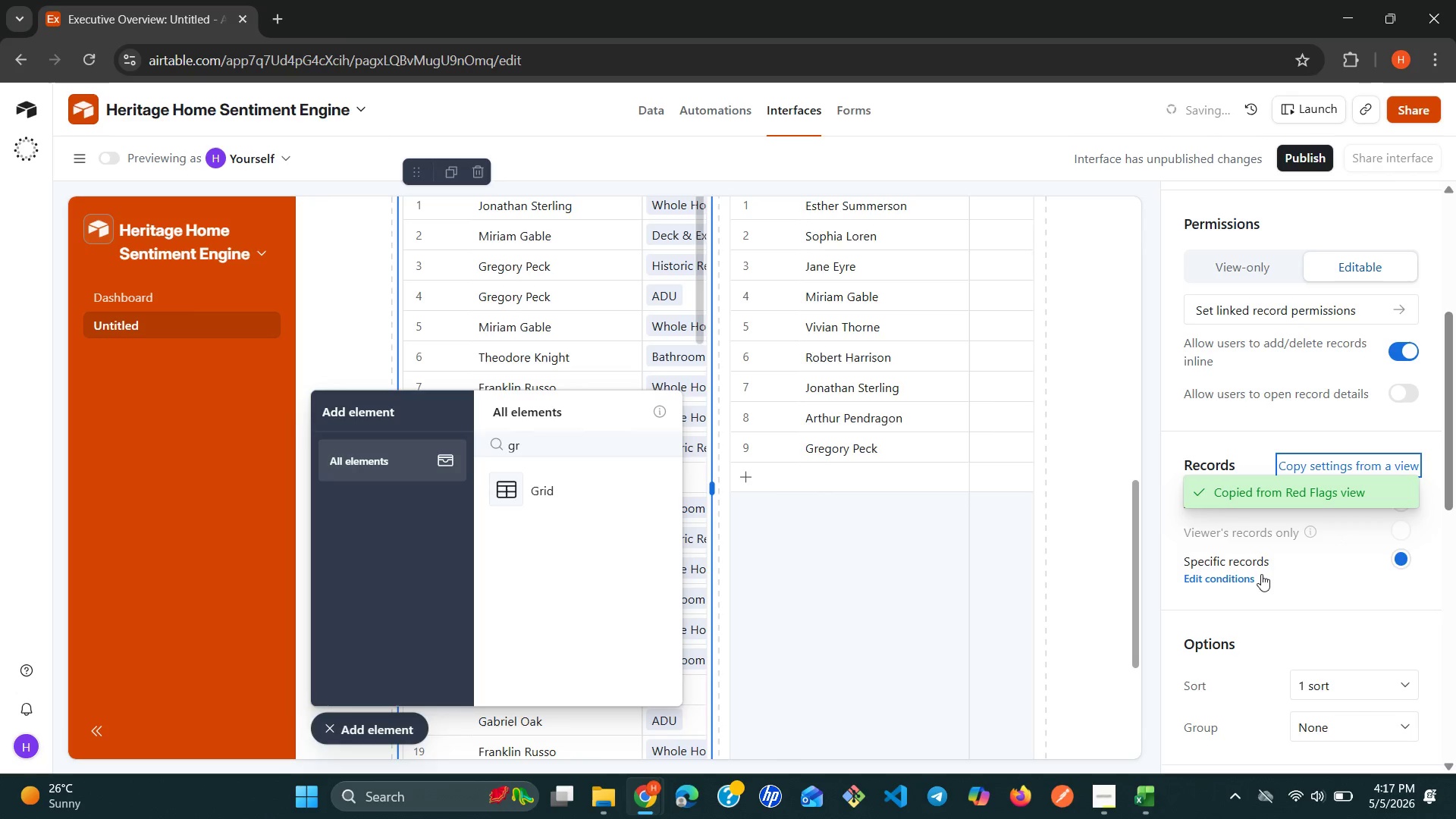 
left_click([1241, 576])
 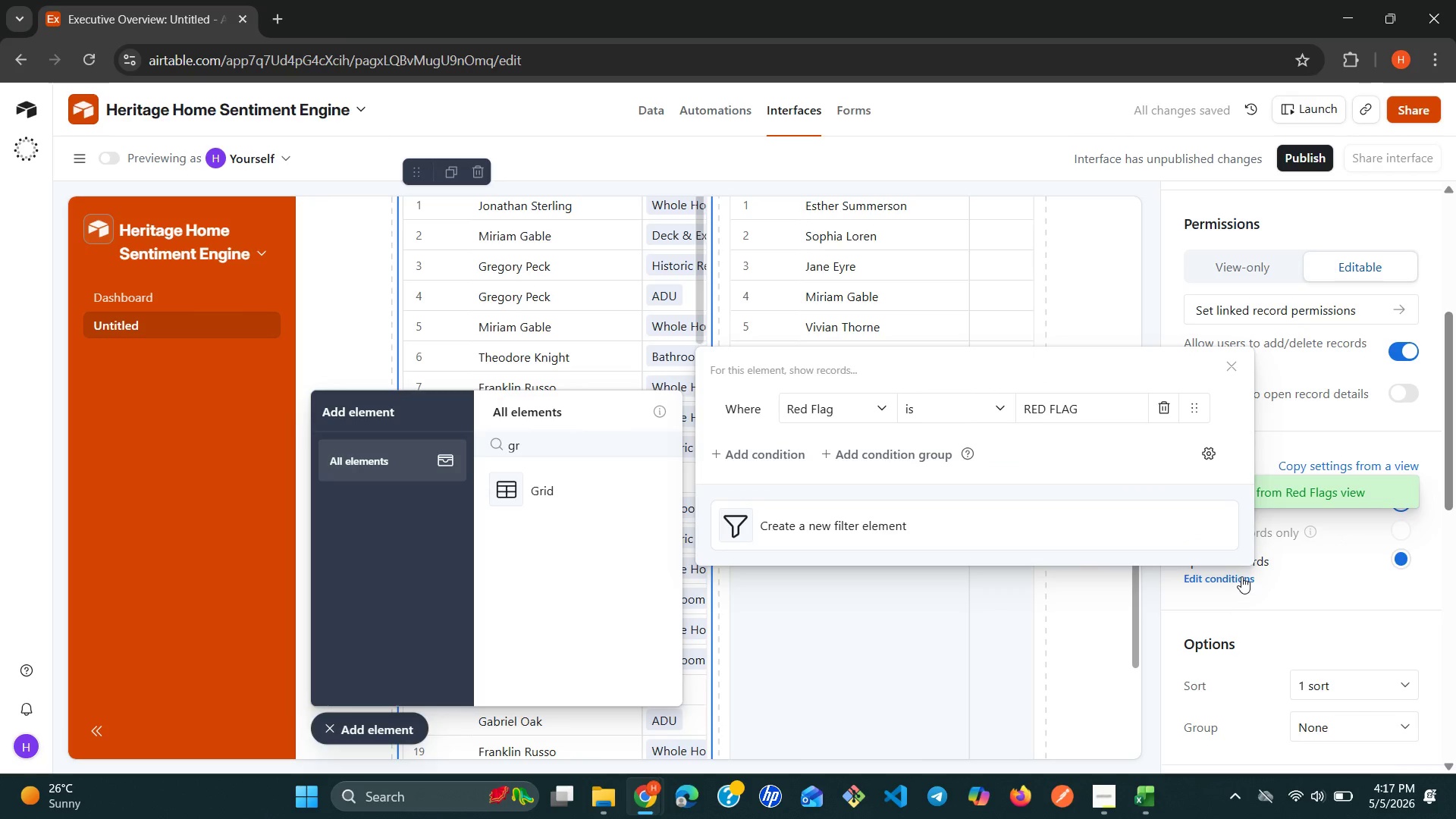 
wait(5.76)
 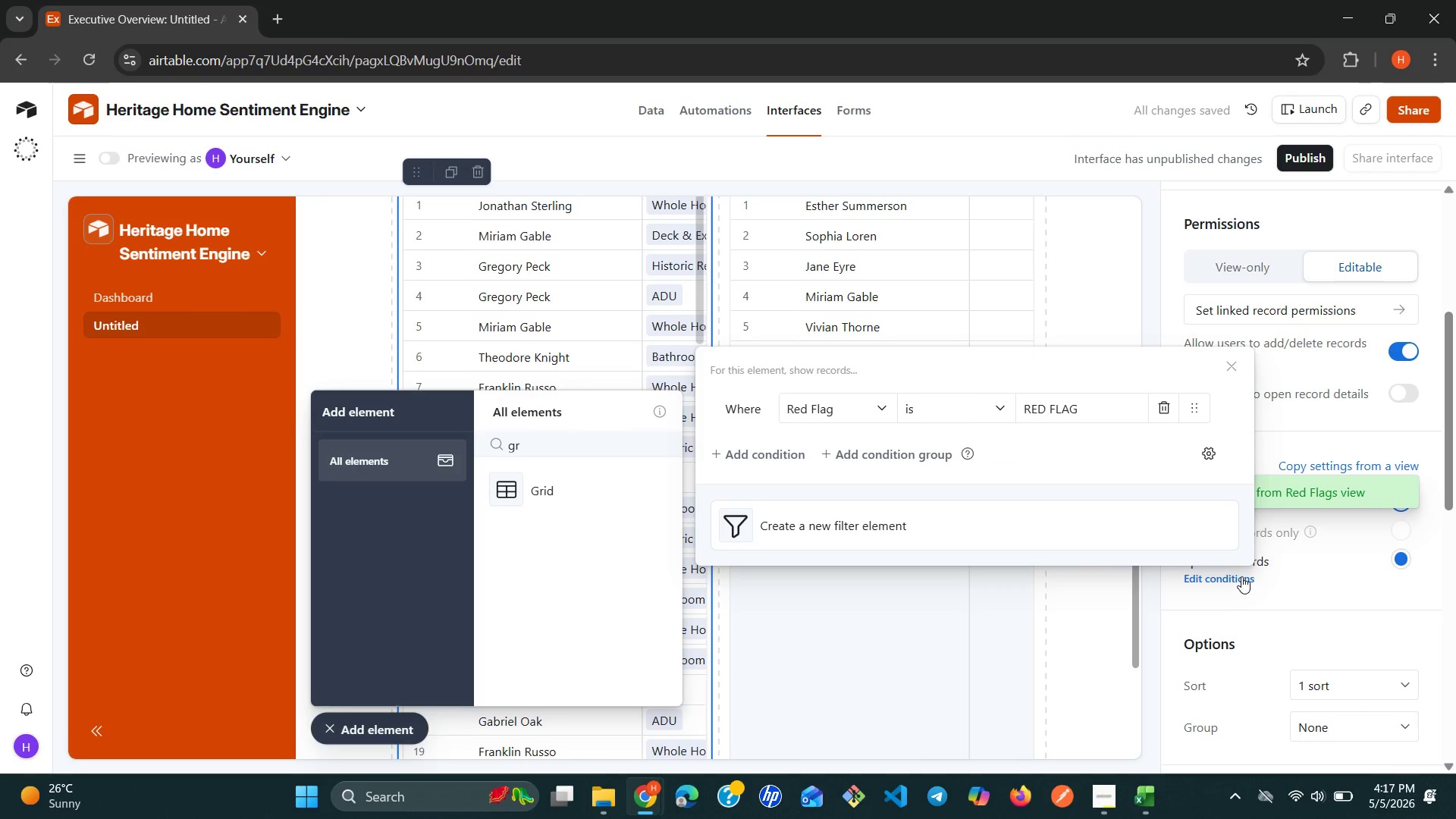 
mouse_move([1288, 645])
 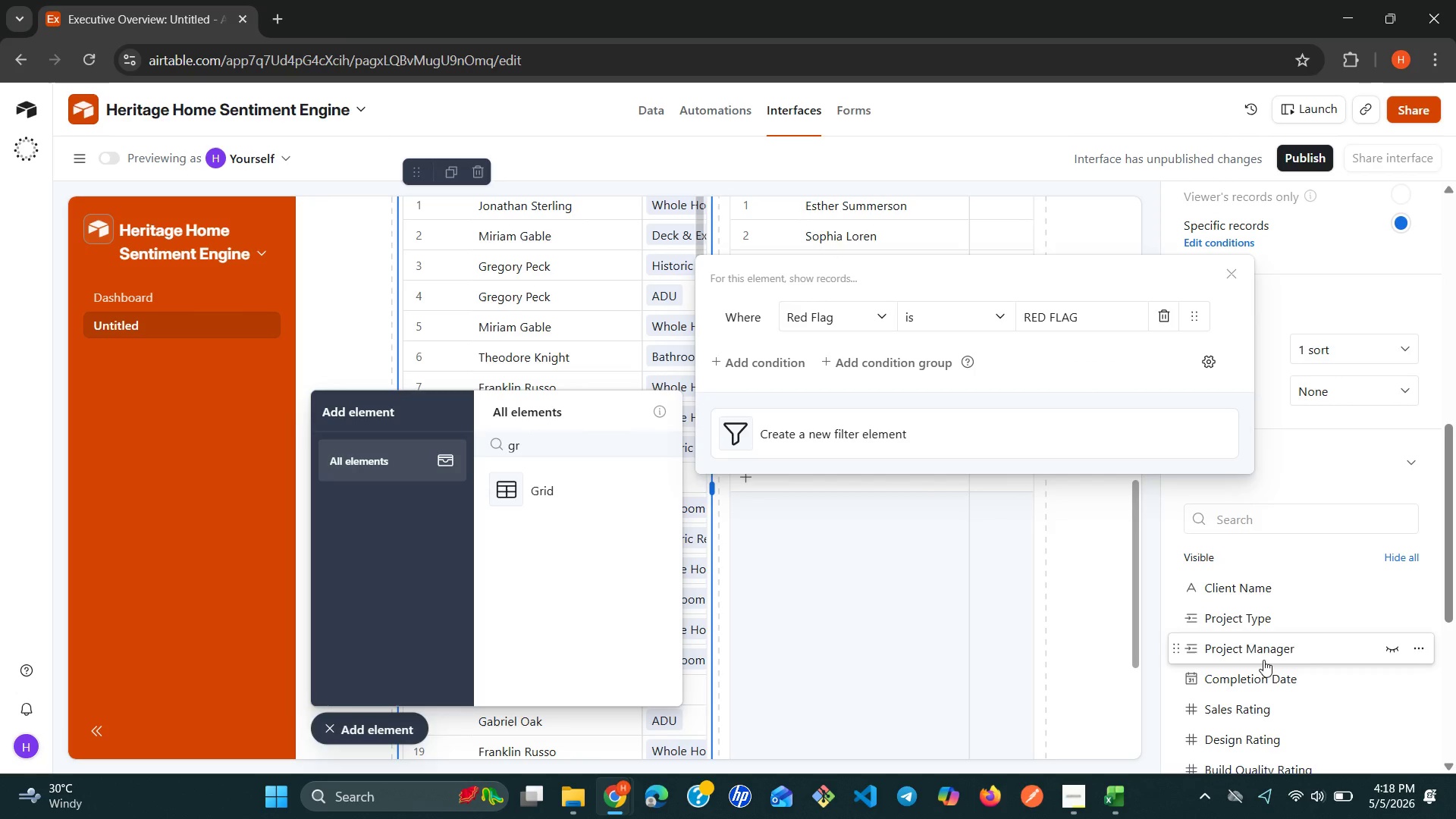 
wait(8.71)
 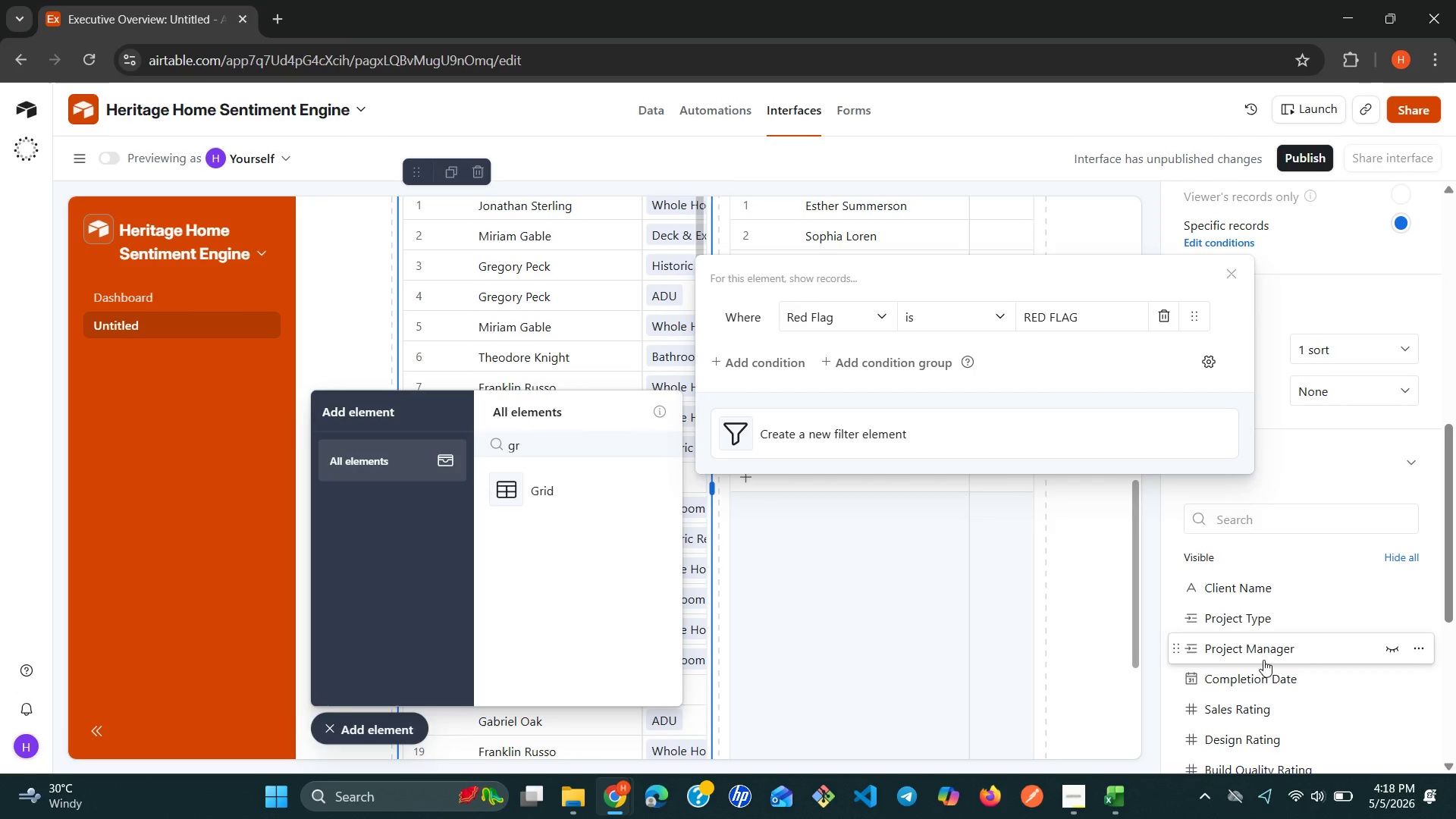 
left_click([1389, 610])
 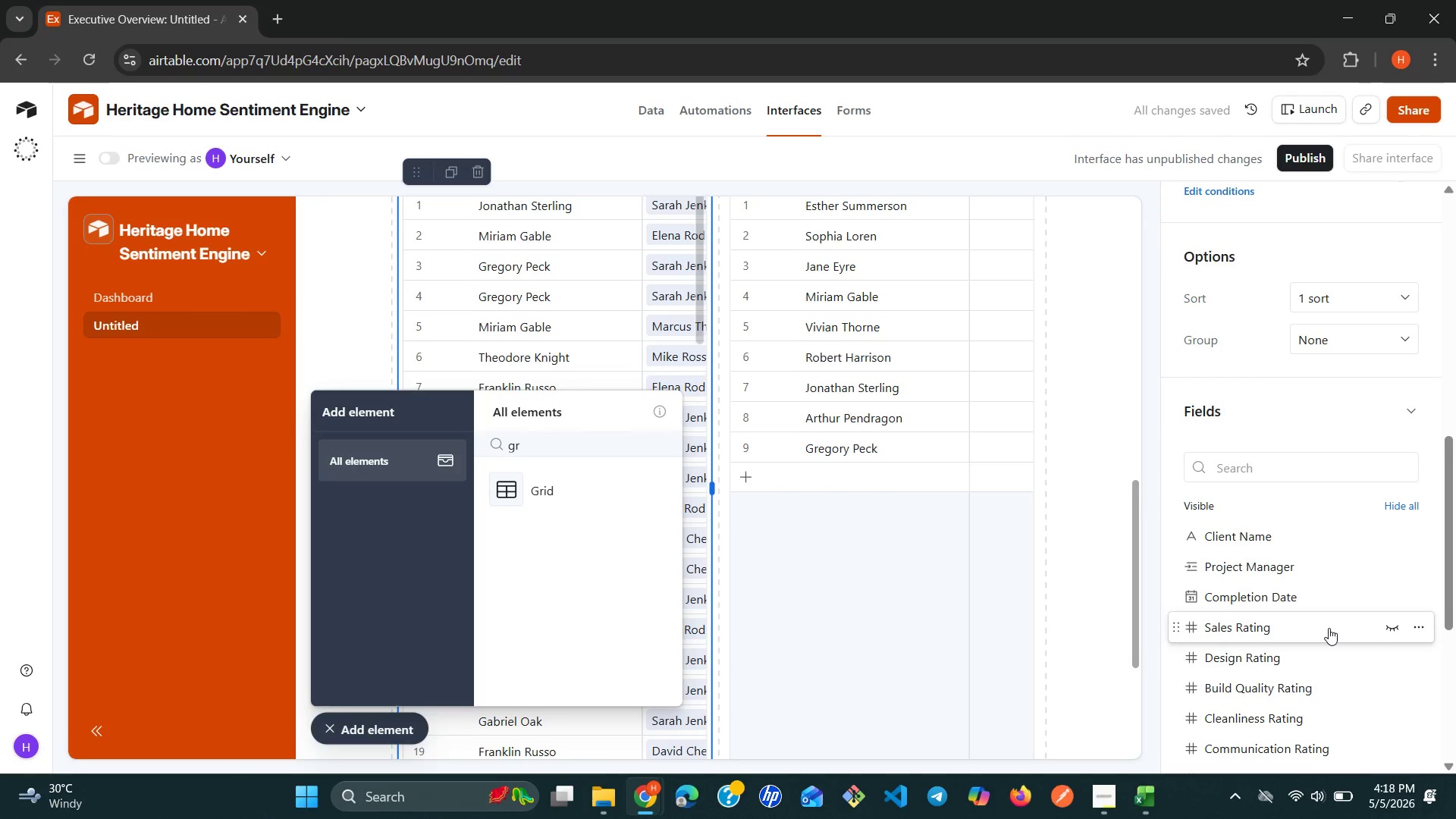 
wait(8.08)
 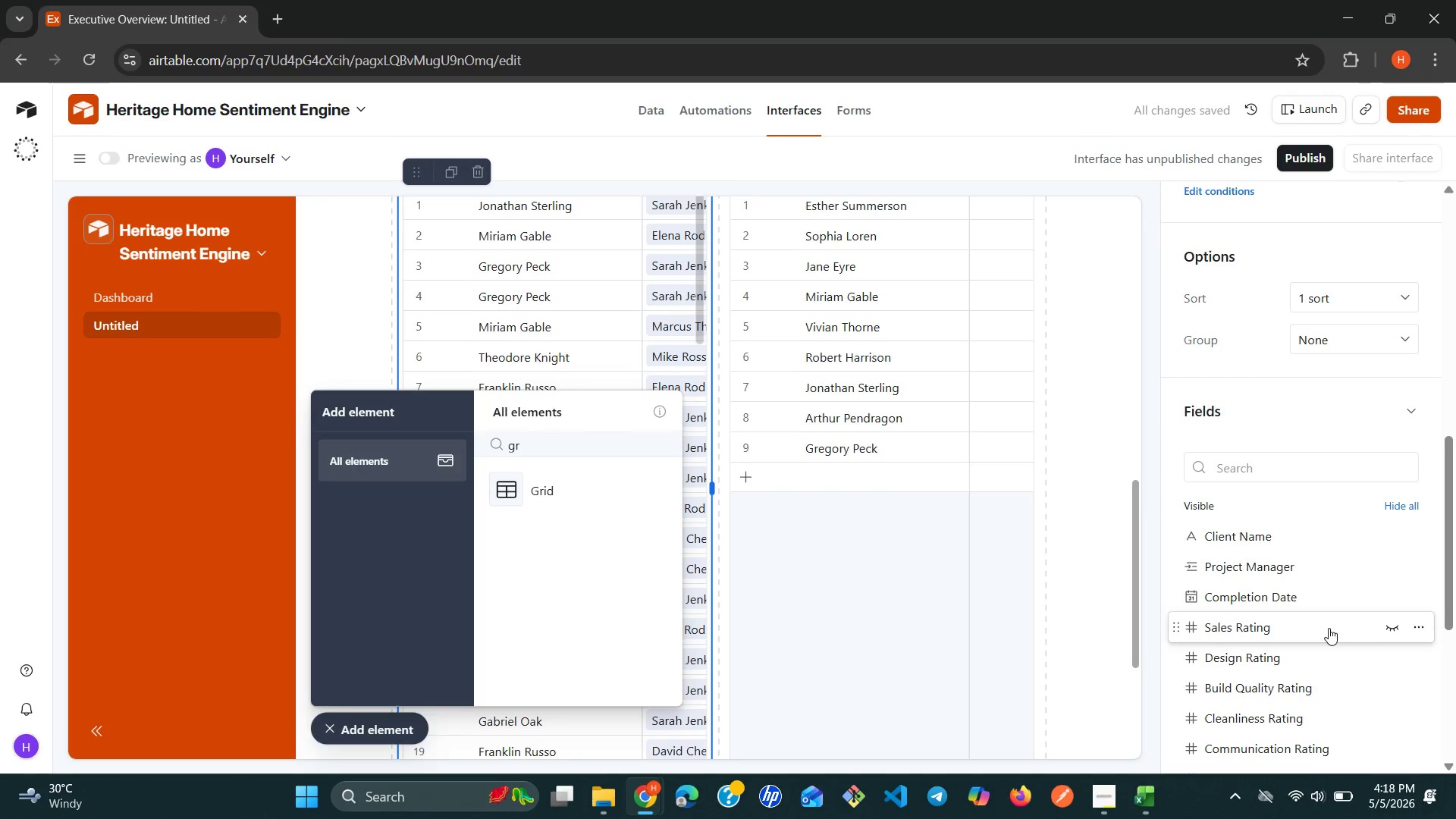 
left_click([1390, 664])
 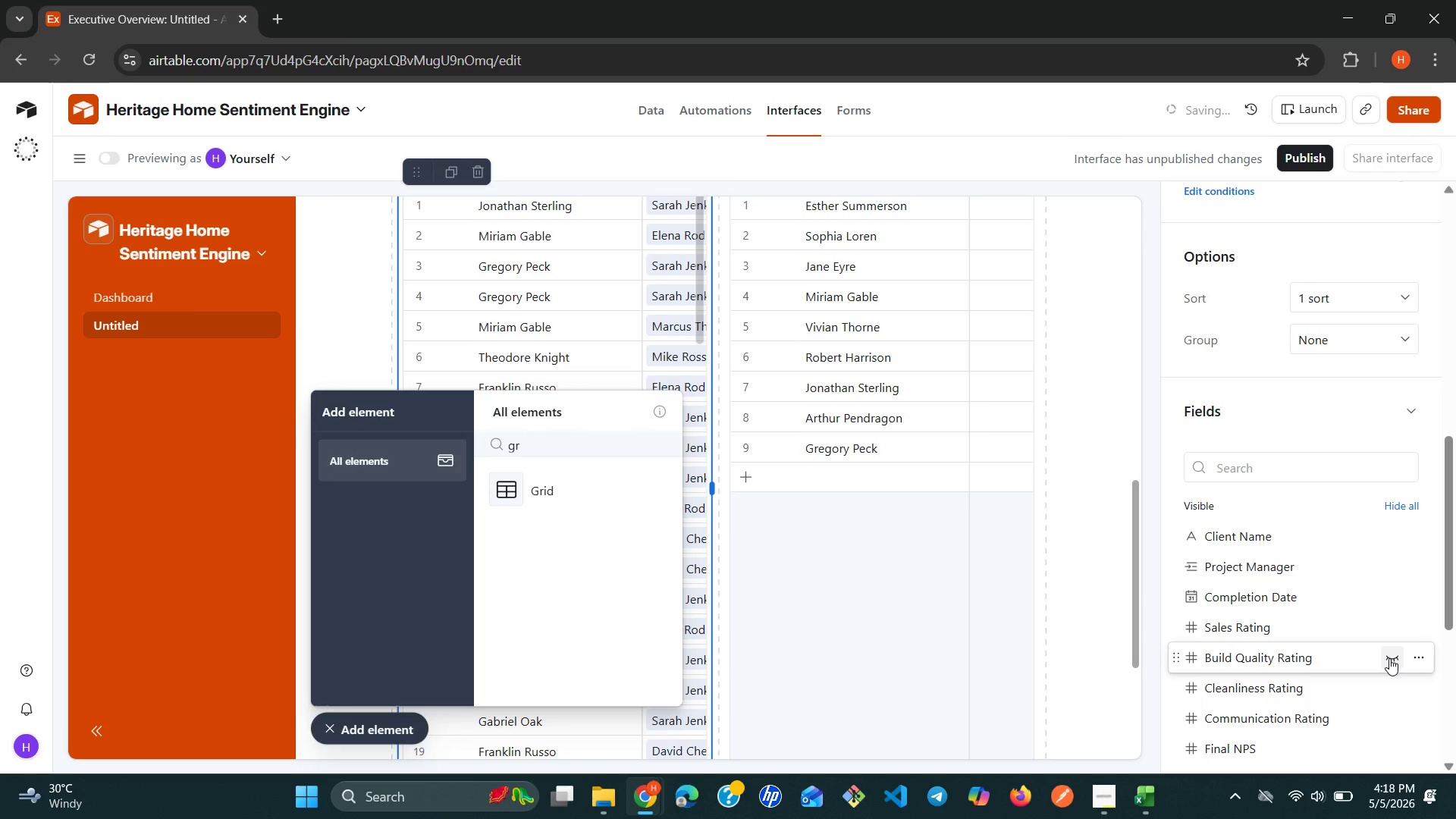 
left_click([1391, 656])
 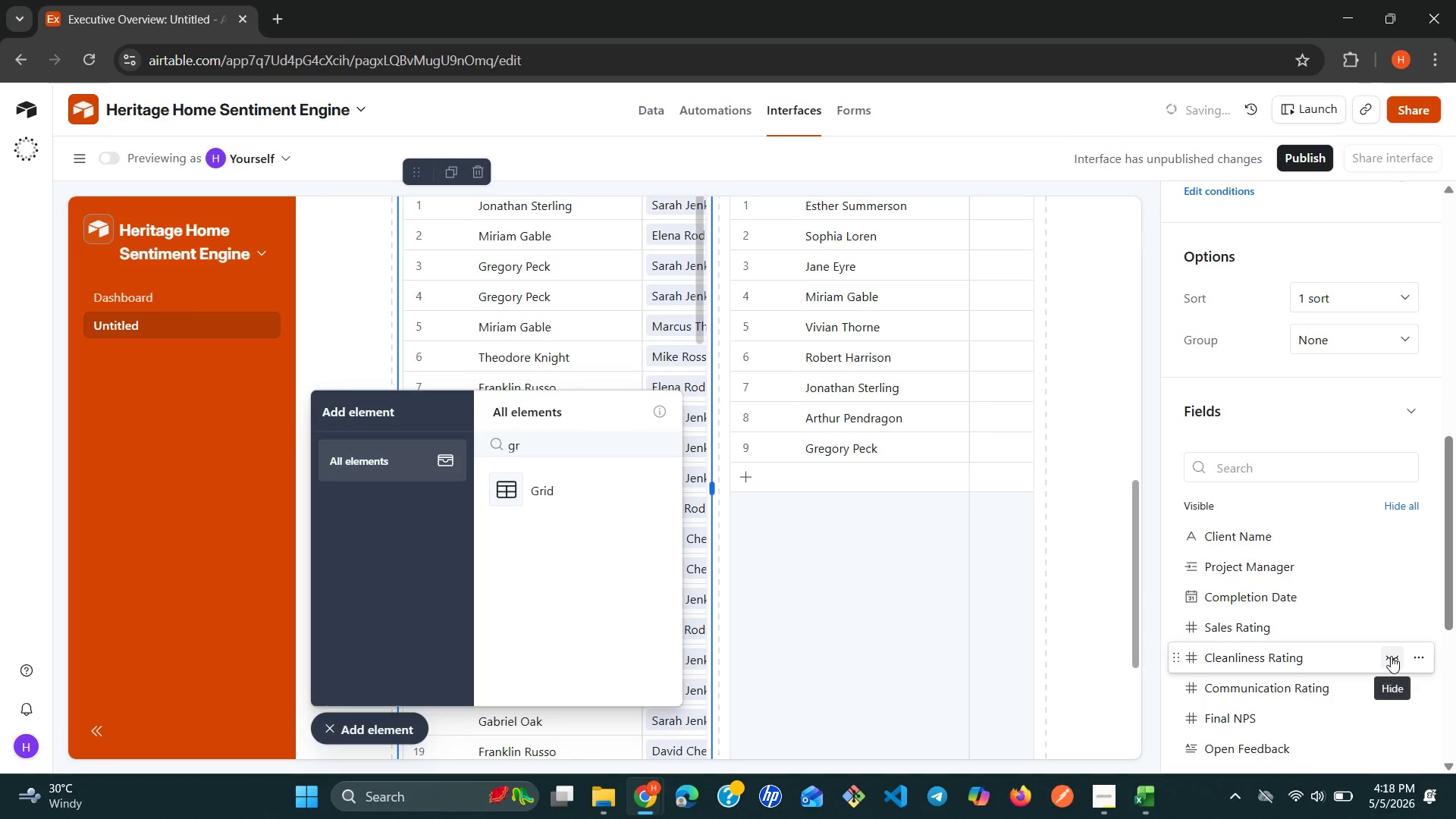 
left_click([1391, 656])
 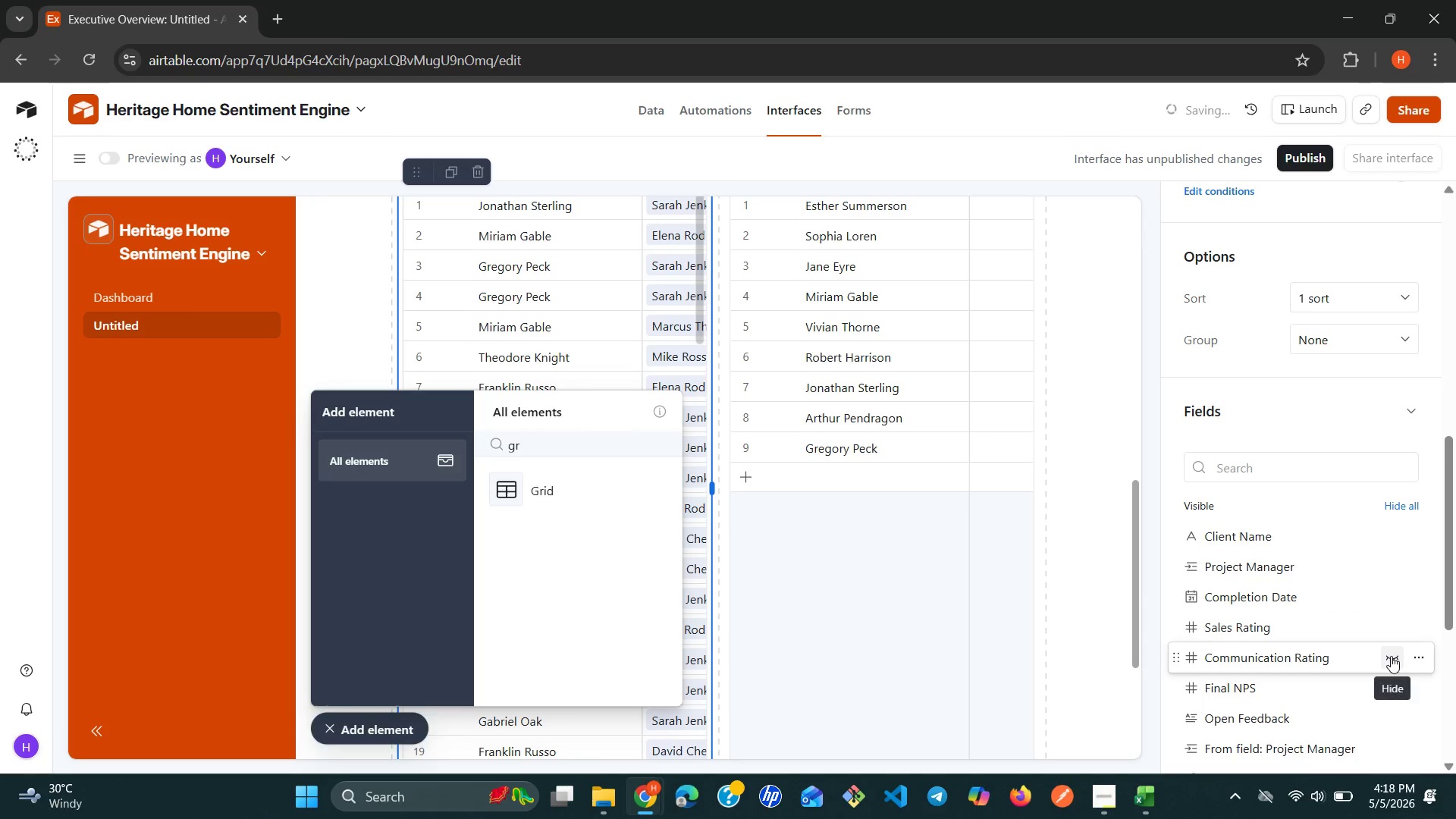 
left_click([1391, 656])
 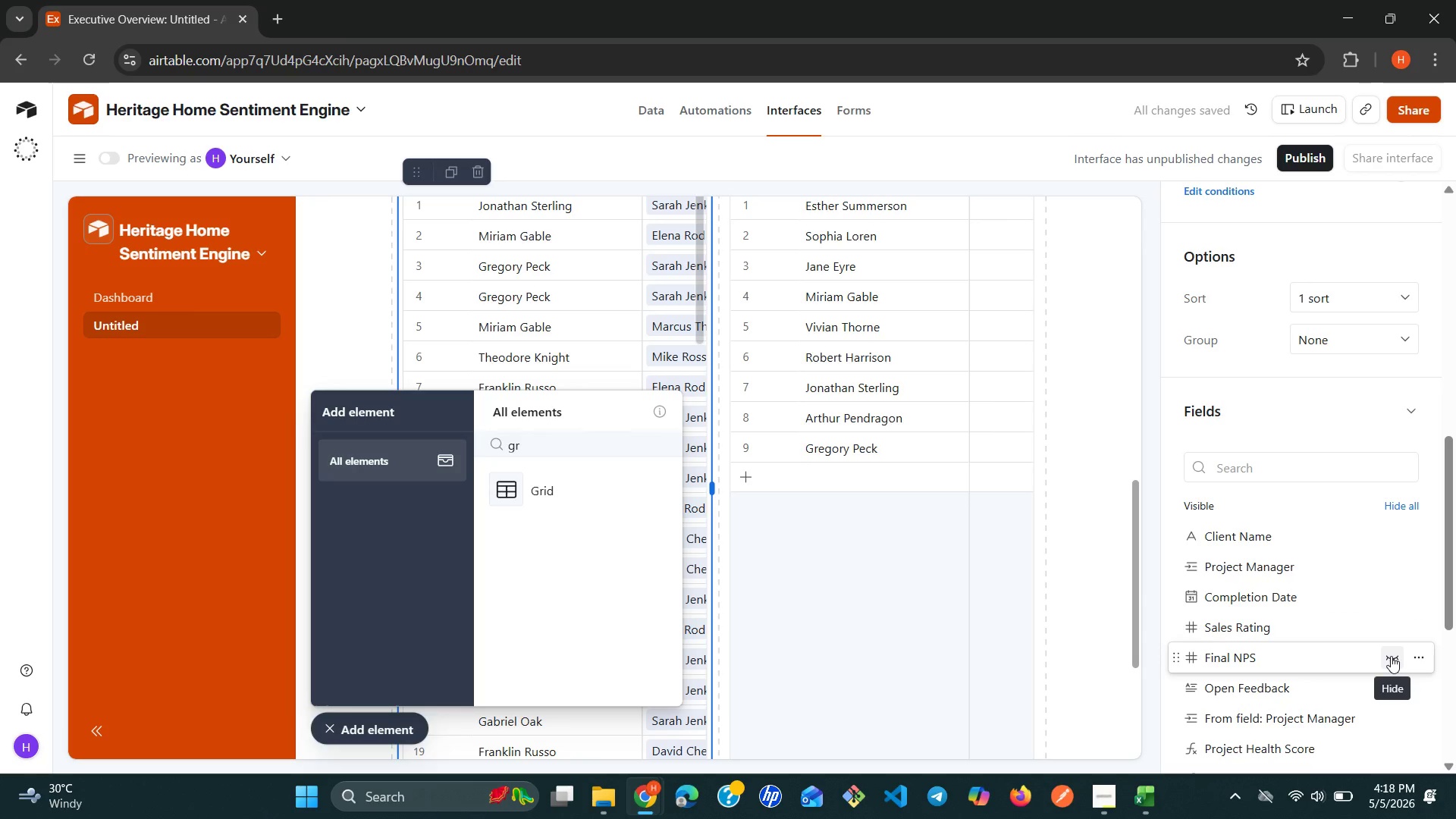 
left_click([1391, 656])
 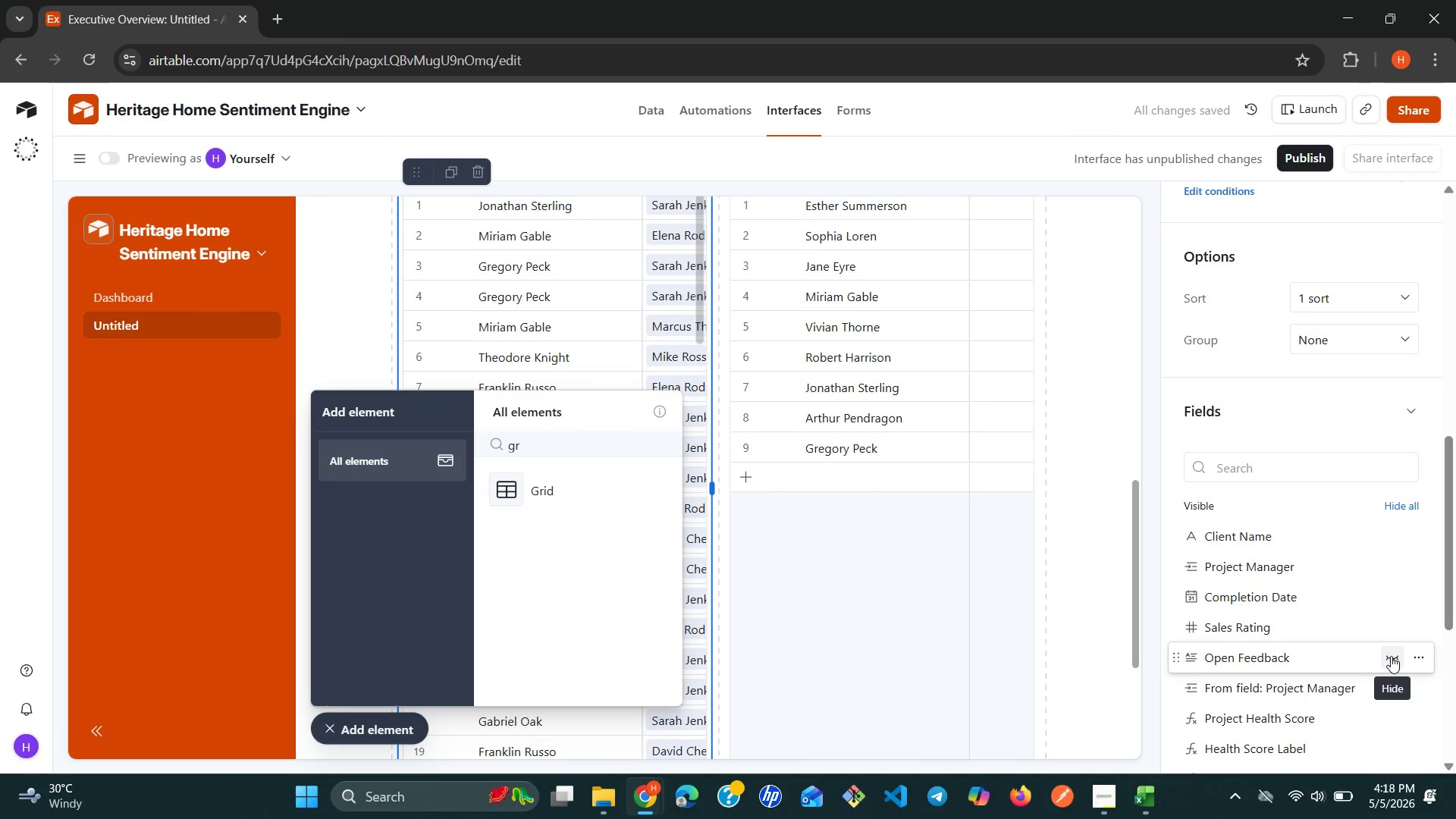 
left_click([1391, 656])
 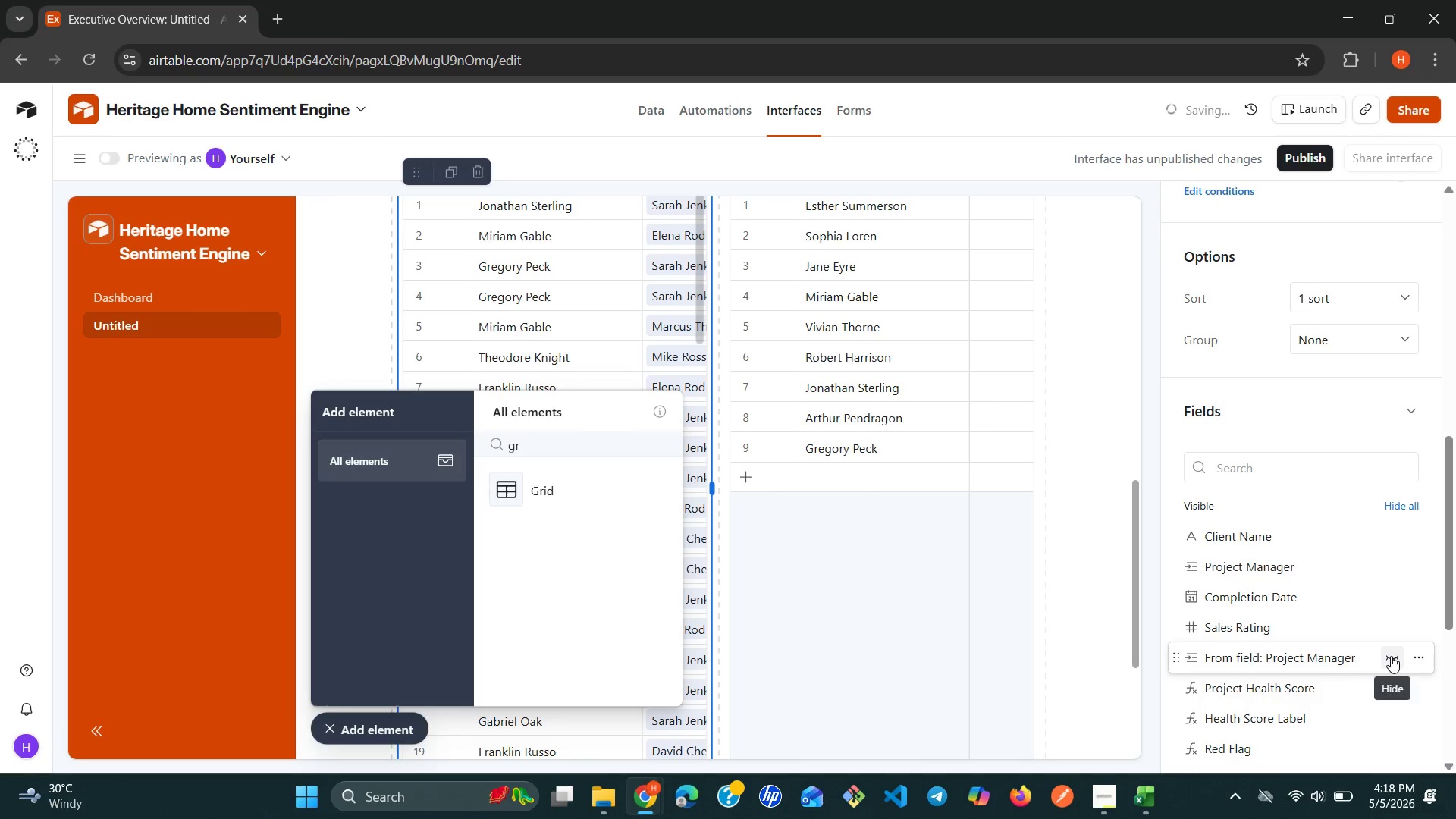 
left_click([1391, 656])
 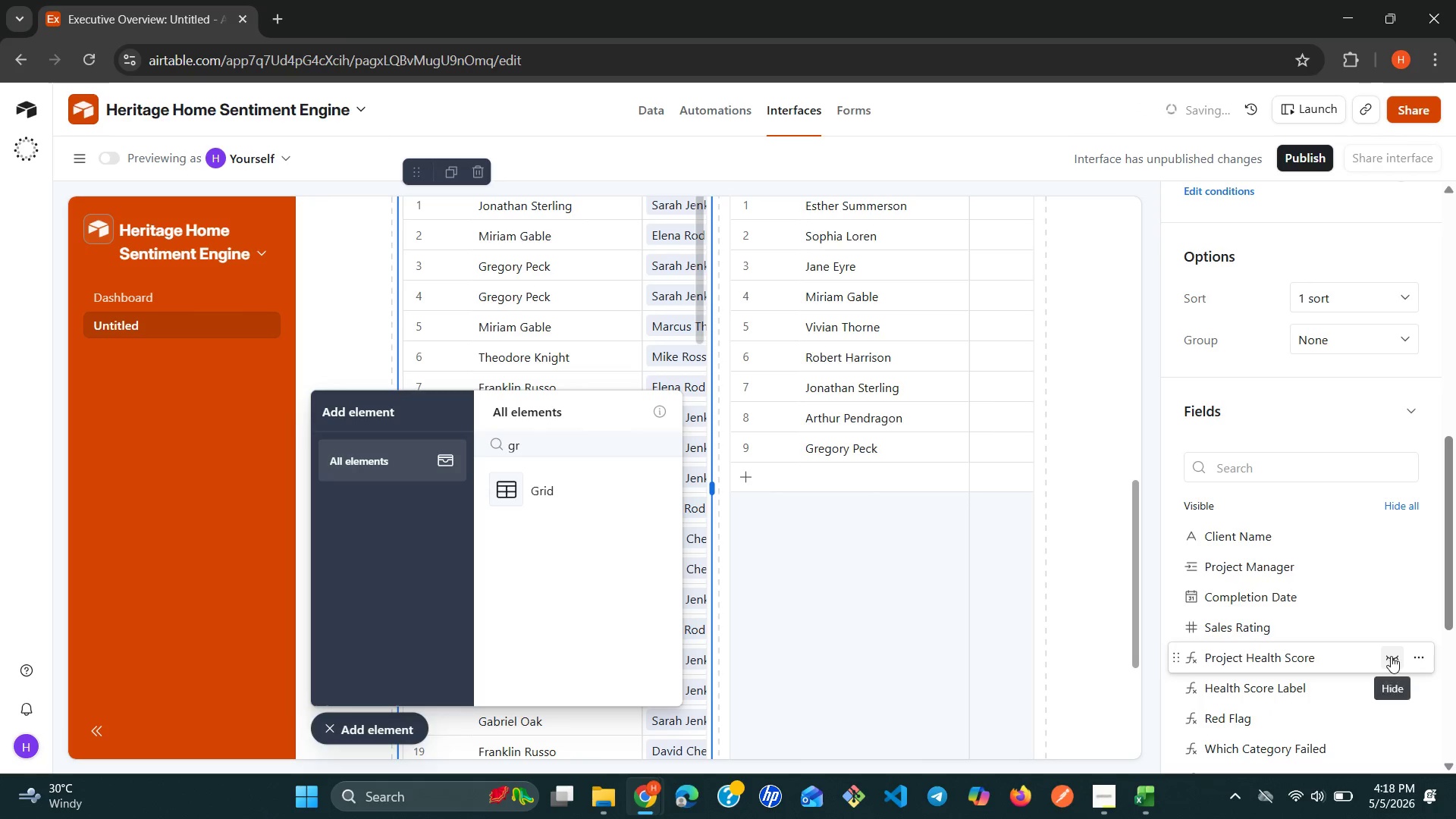 
left_click([1391, 656])
 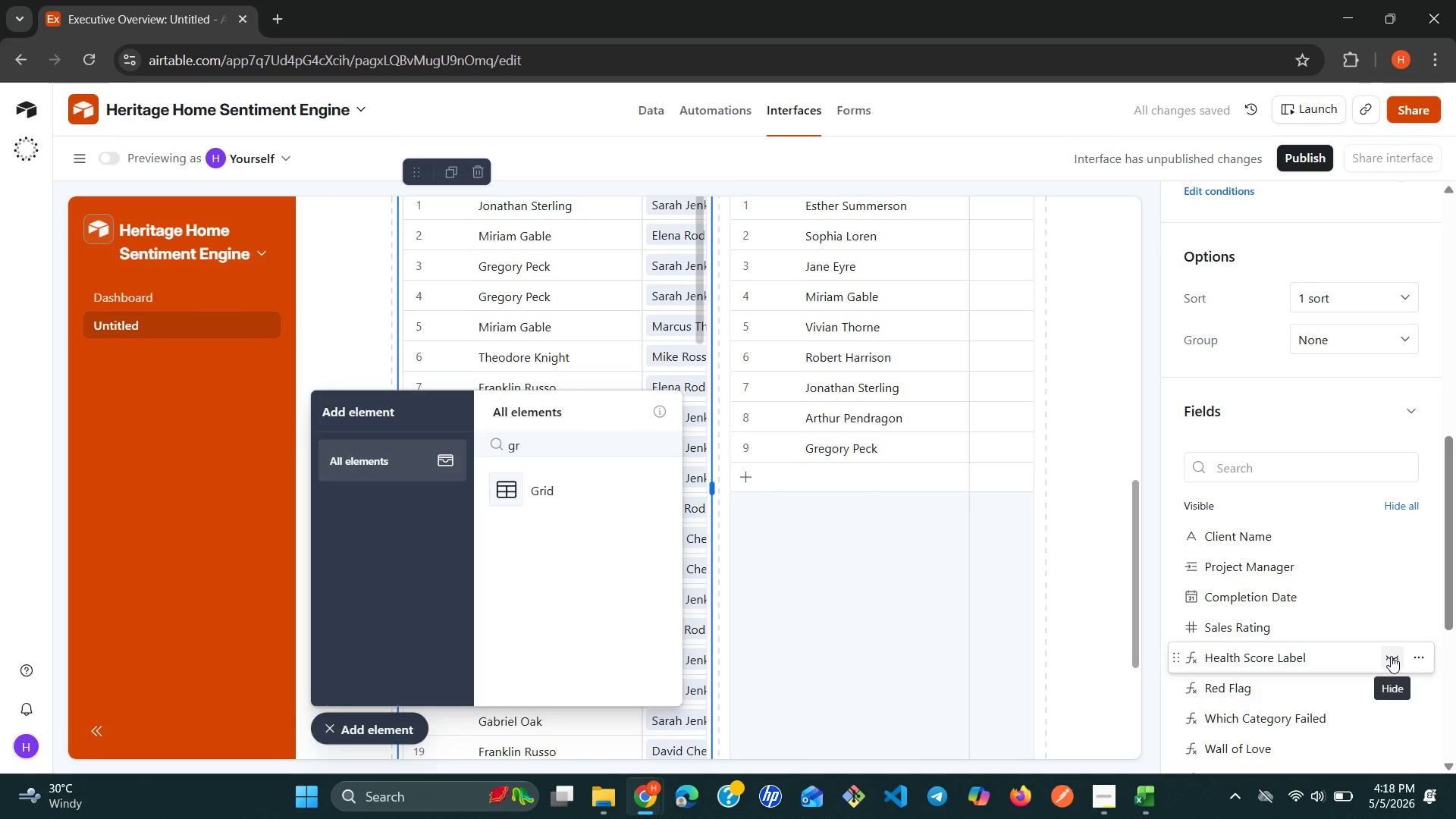 
left_click([1391, 656])
 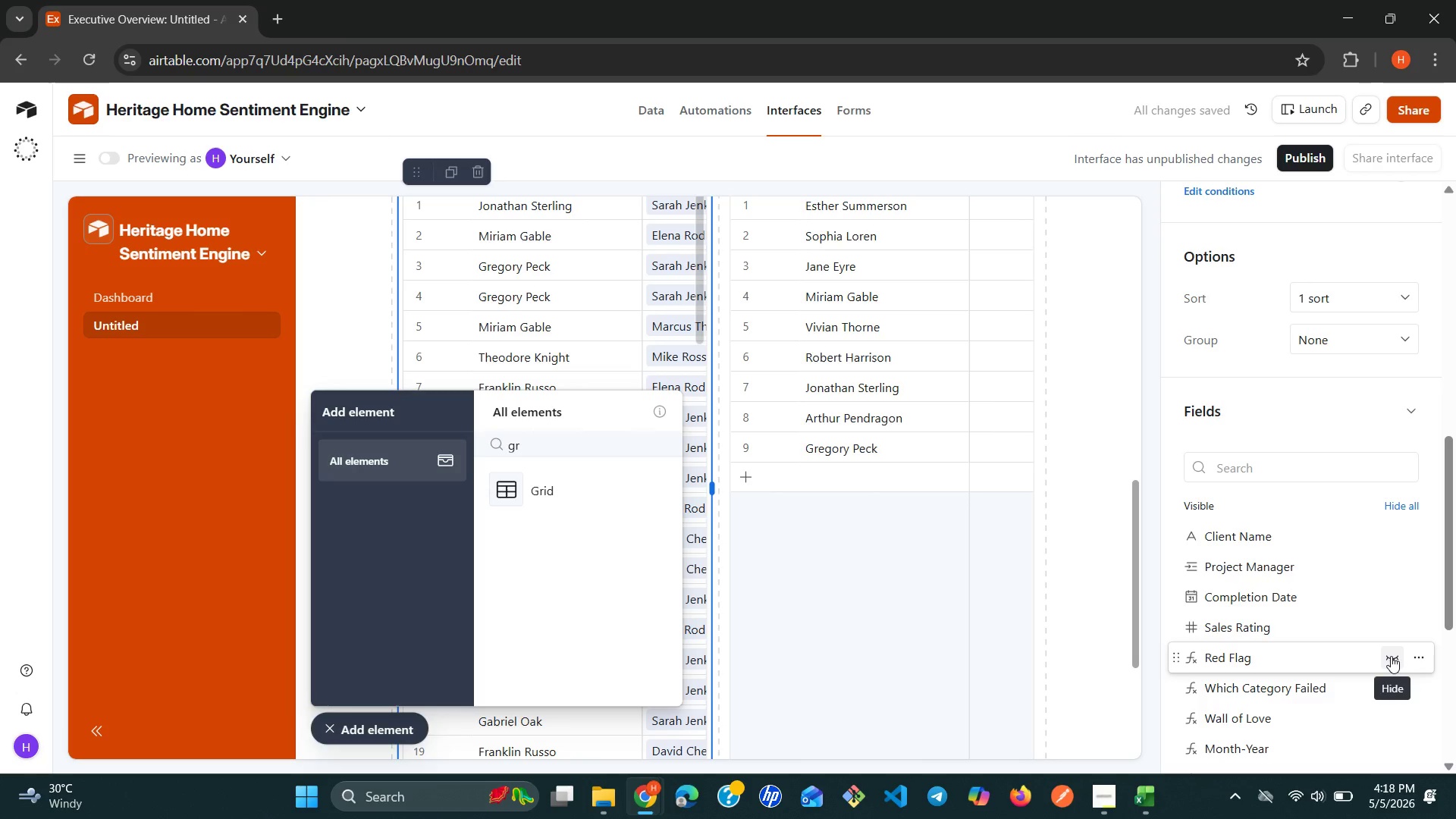 
wait(6.08)
 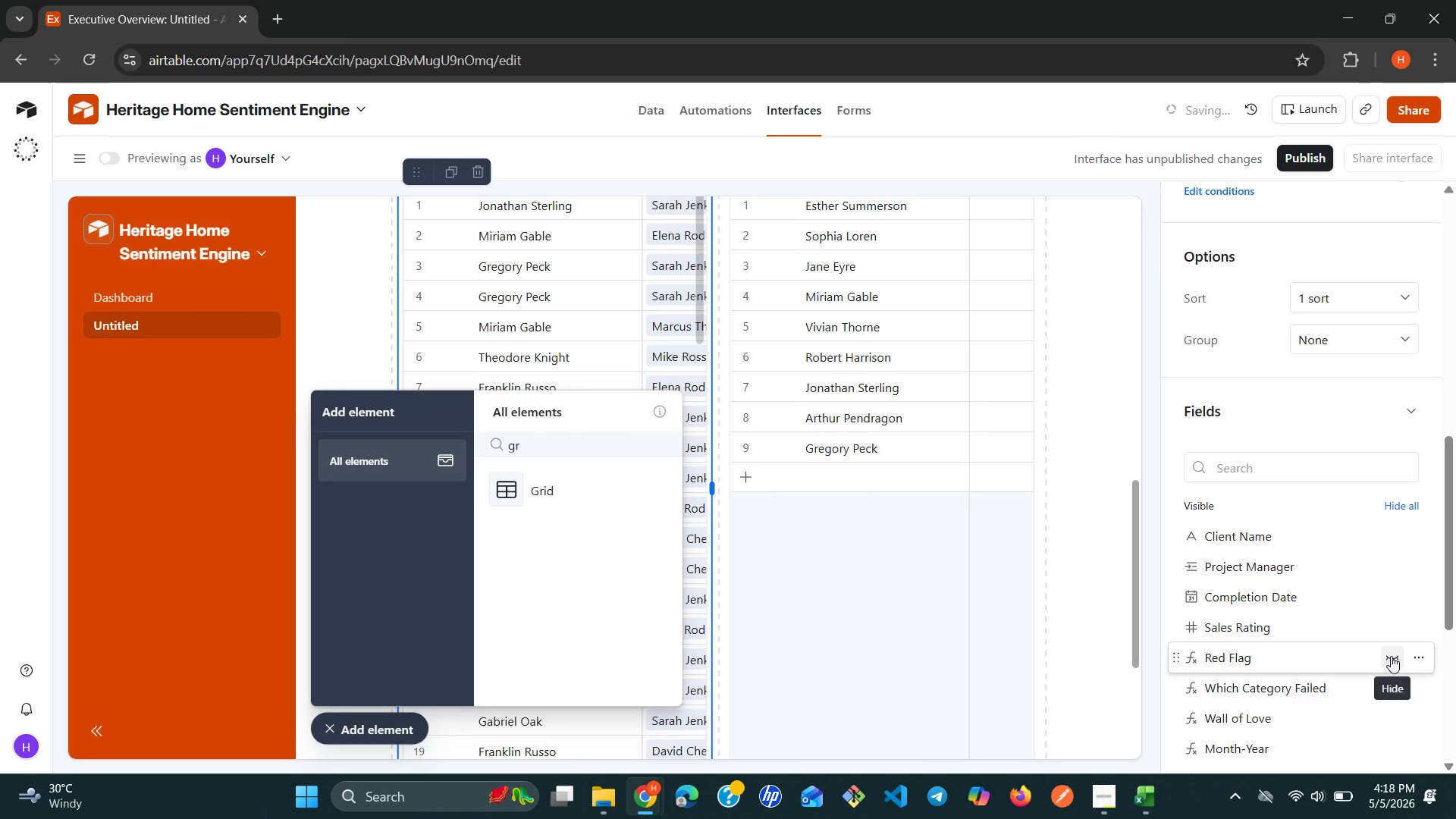 
left_click([1391, 656])
 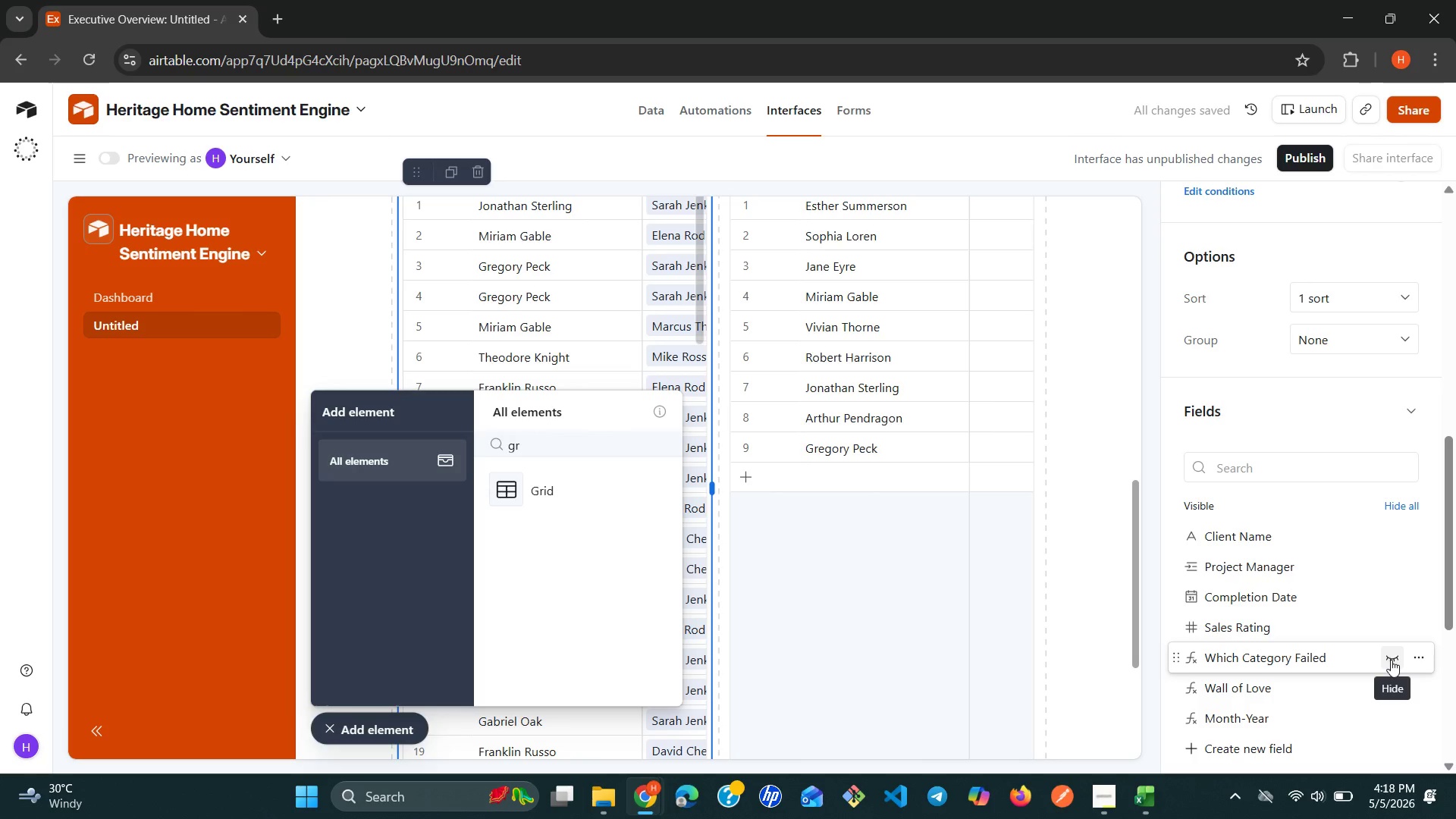 
left_click([1388, 682])
 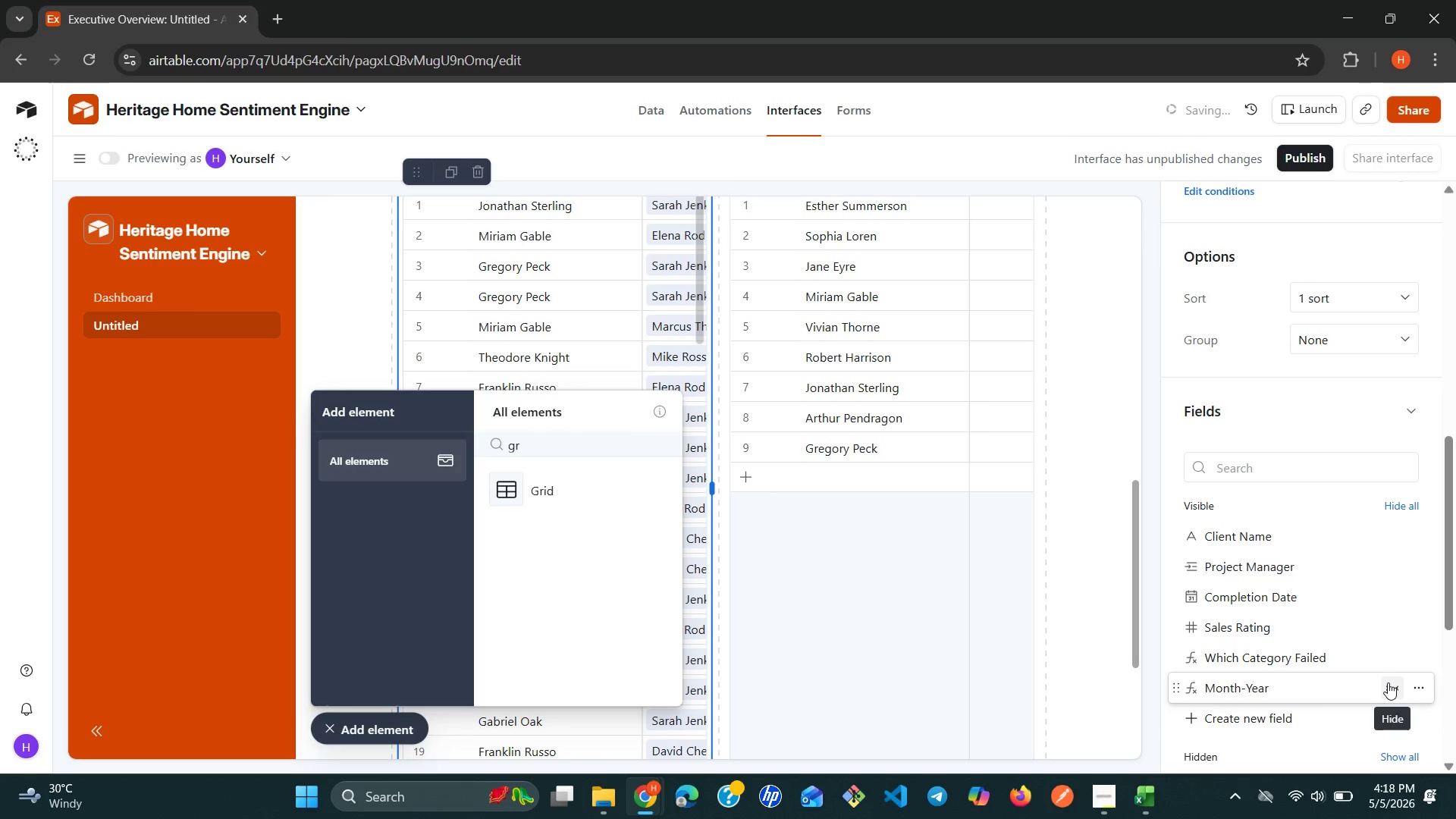 
left_click([1388, 682])
 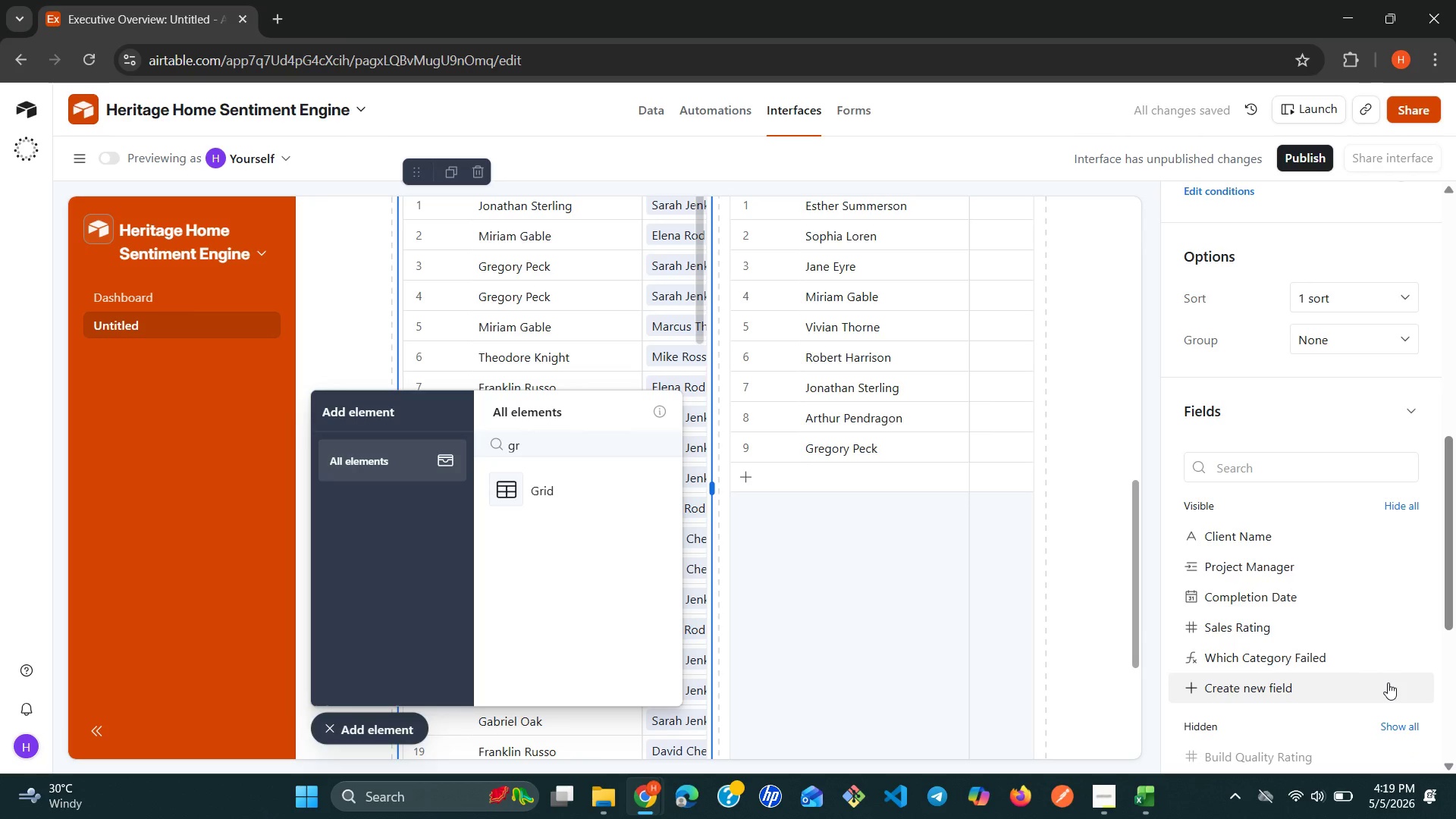 
wait(8.31)
 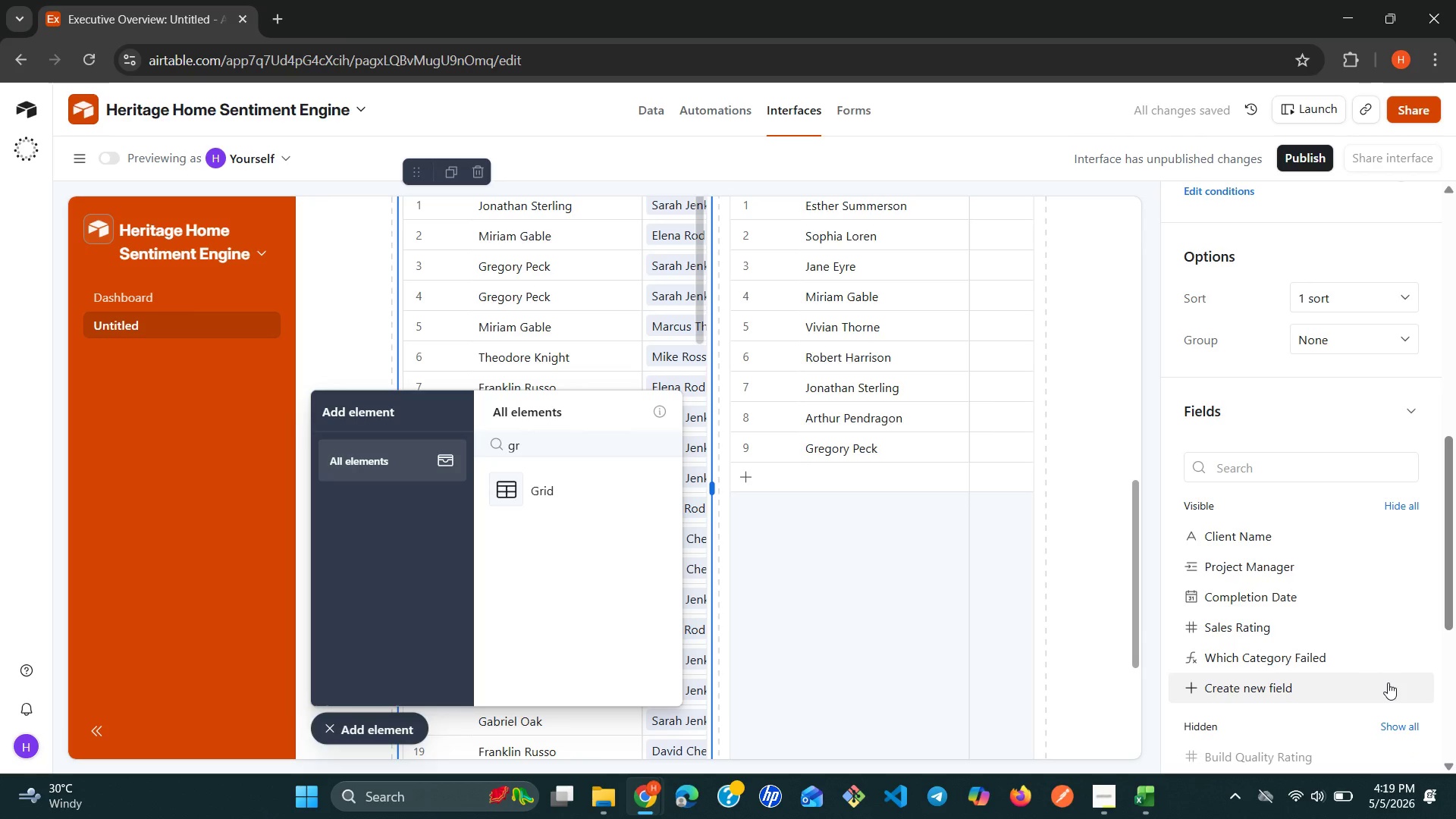 
mouse_move([1324, 694])
 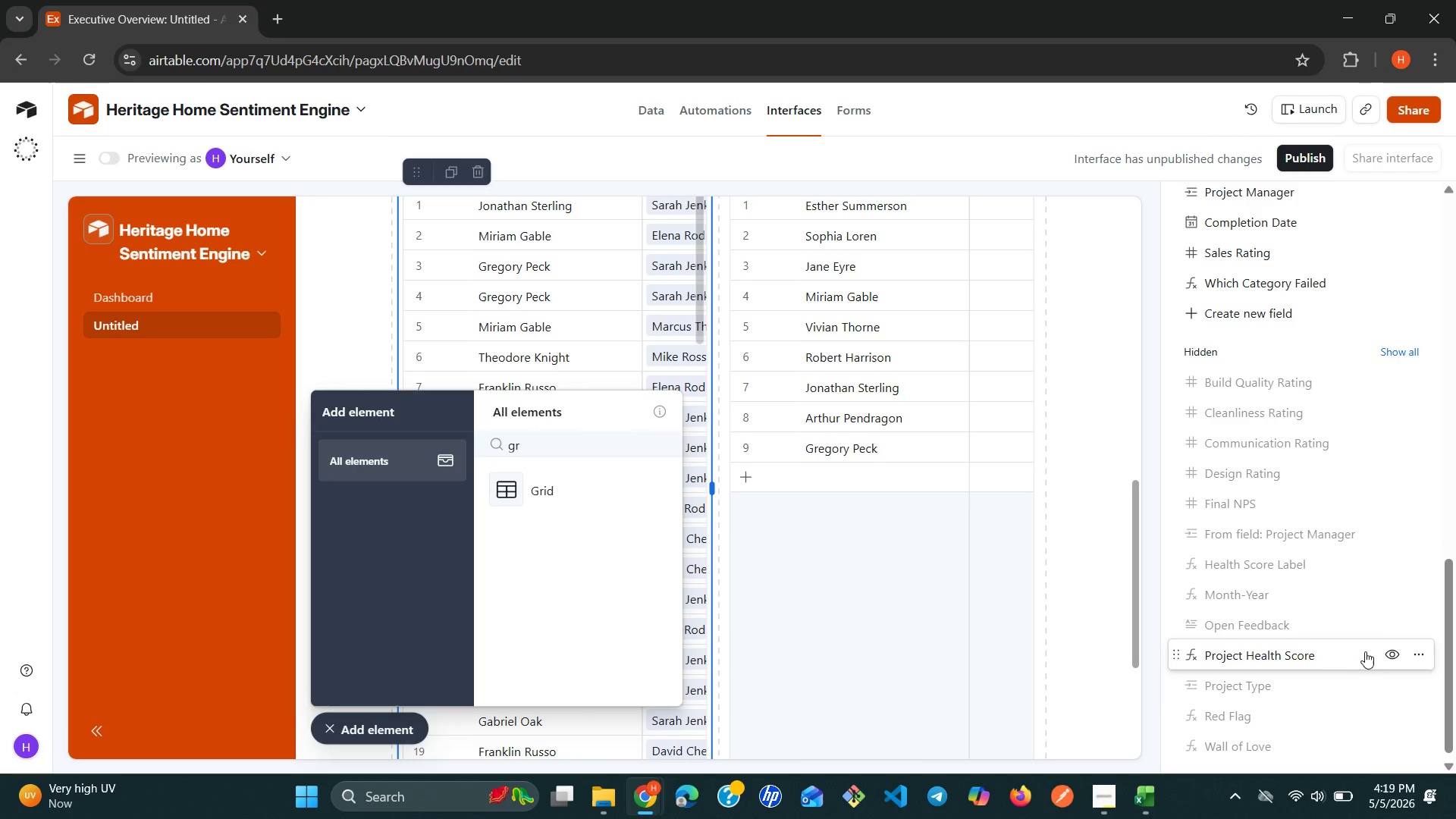 
left_click([1391, 654])
 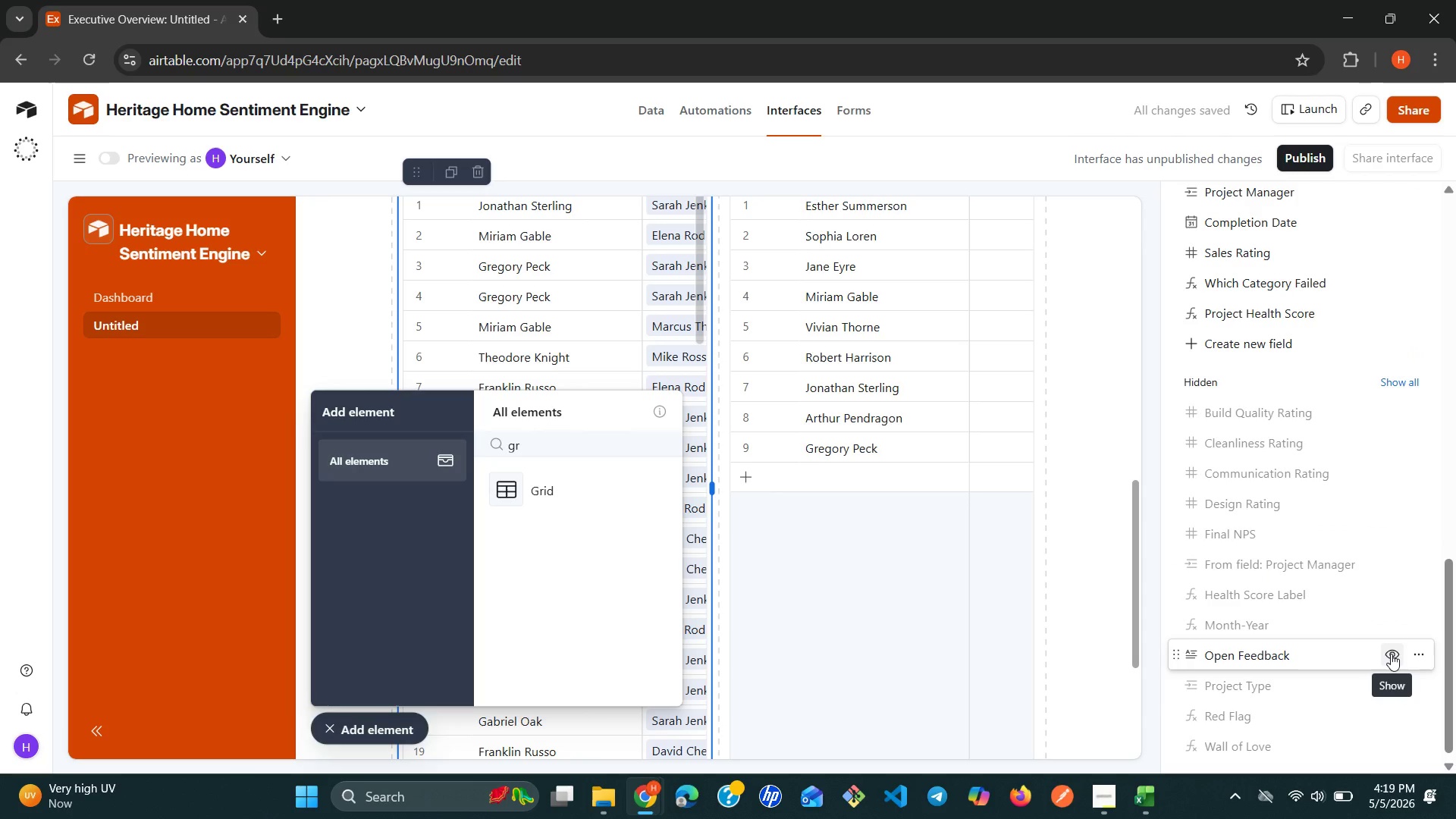 
wait(5.3)
 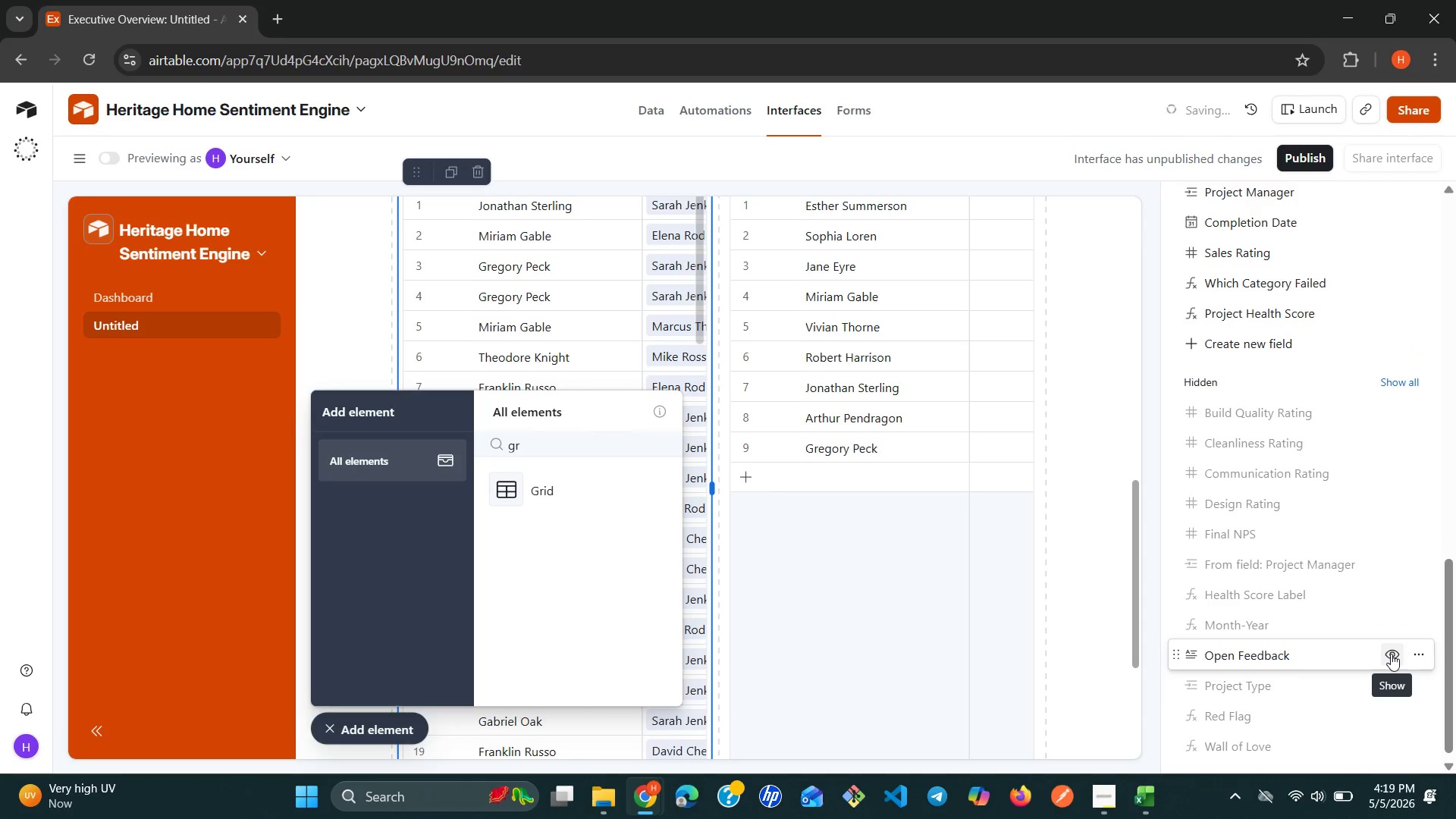 
mouse_move([1320, 362])
 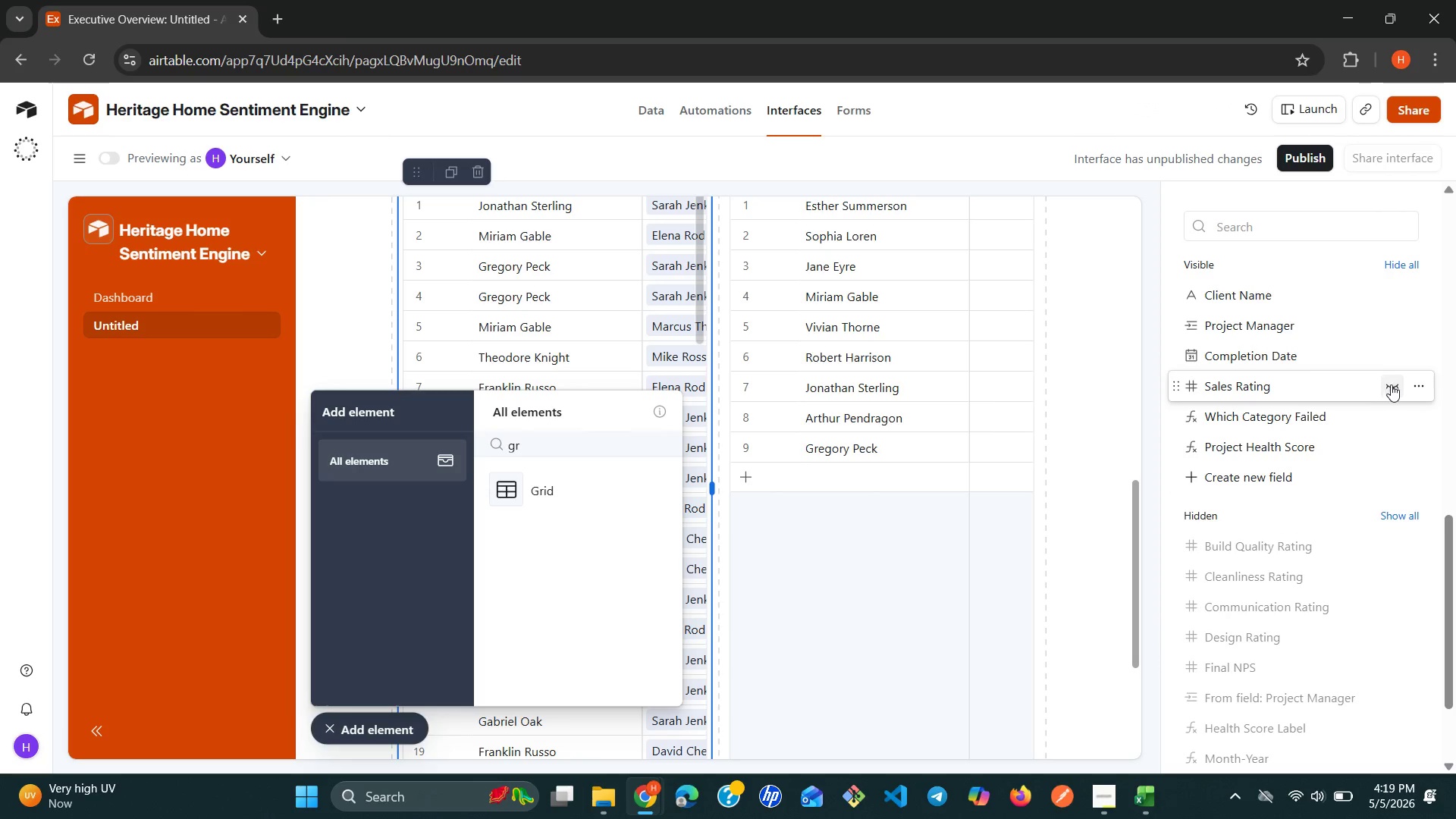 
left_click([1393, 384])
 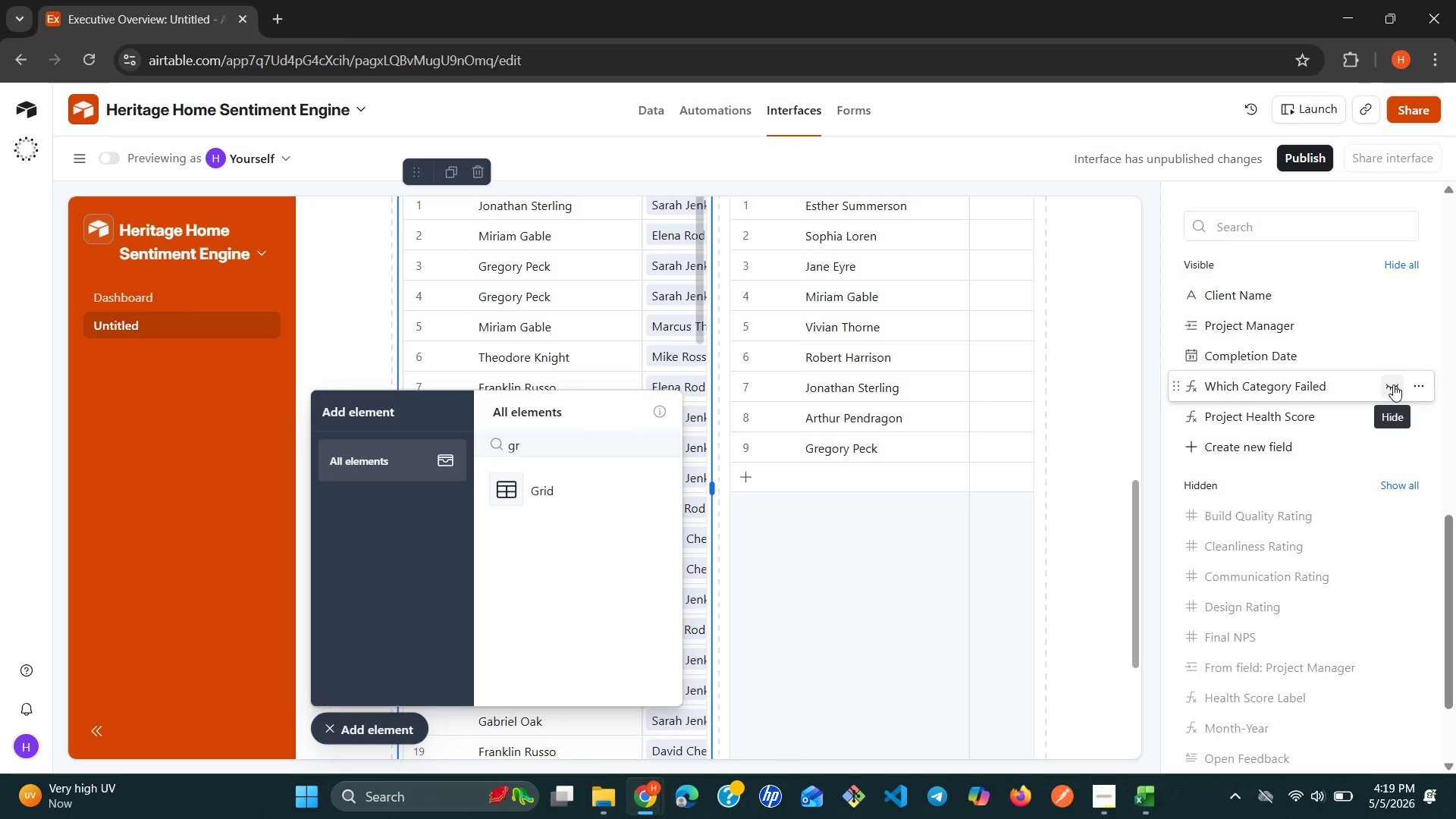 
wait(24.53)
 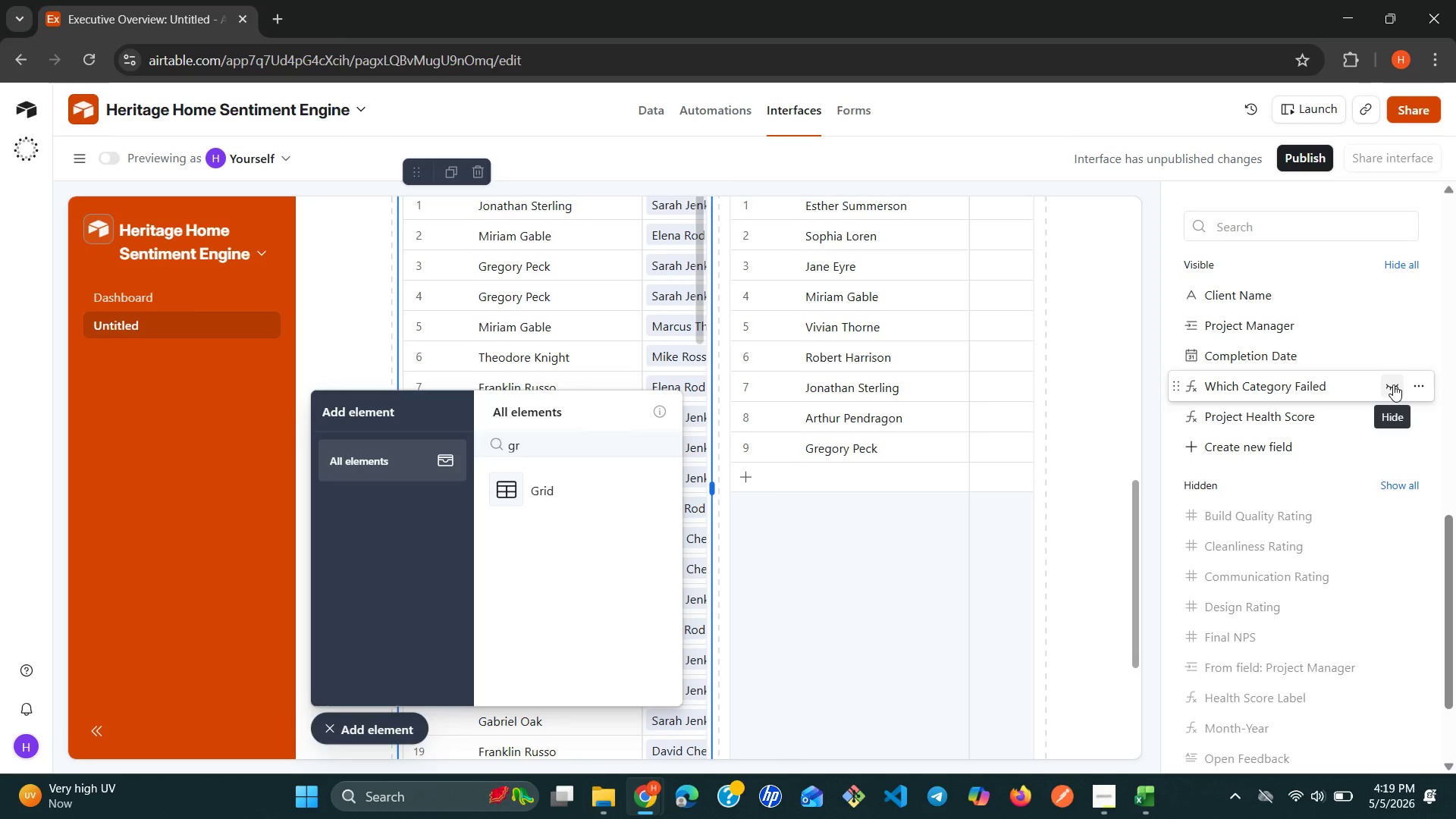 
mouse_move([1327, 213])
 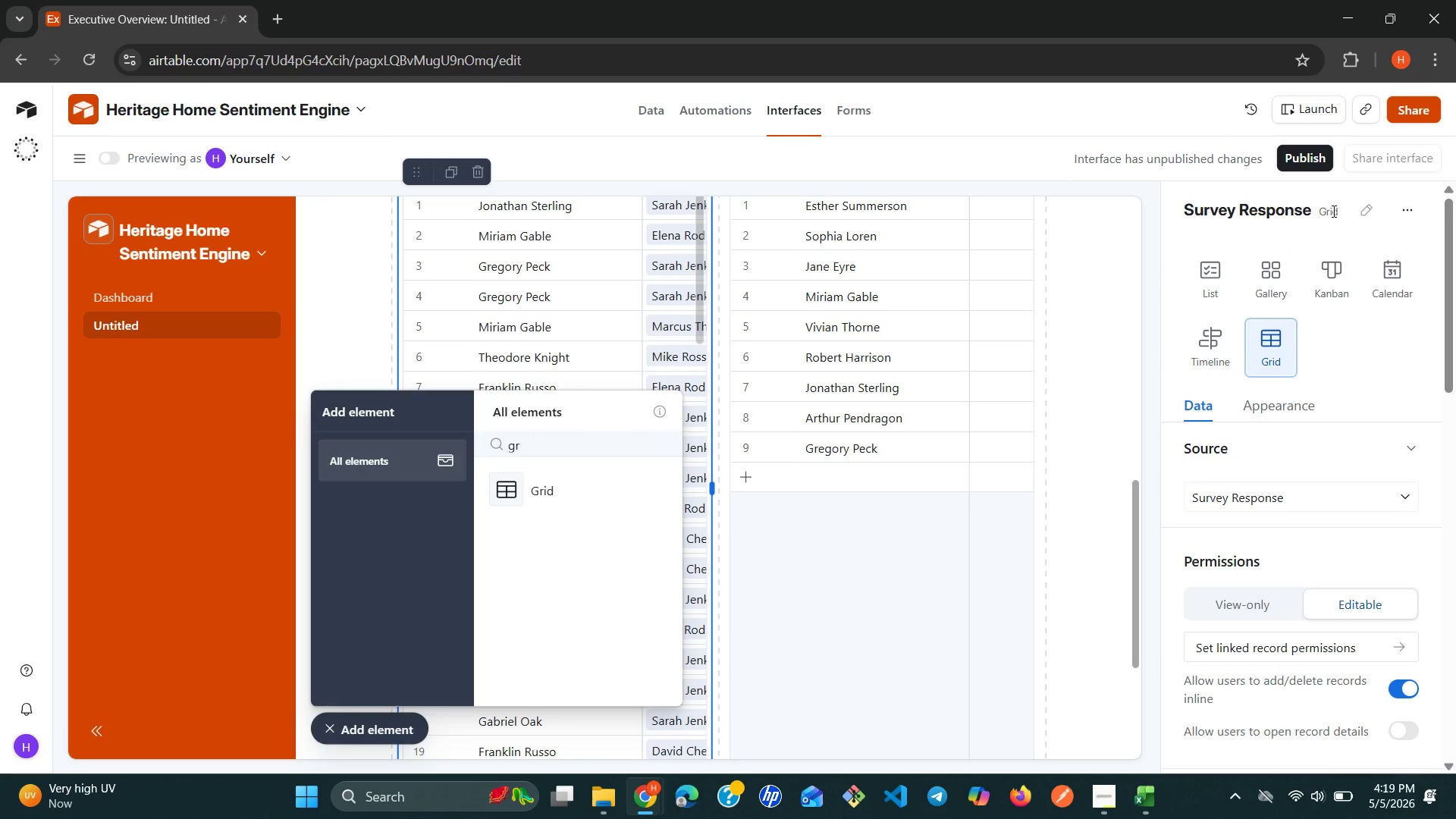 
left_click([1332, 211])
 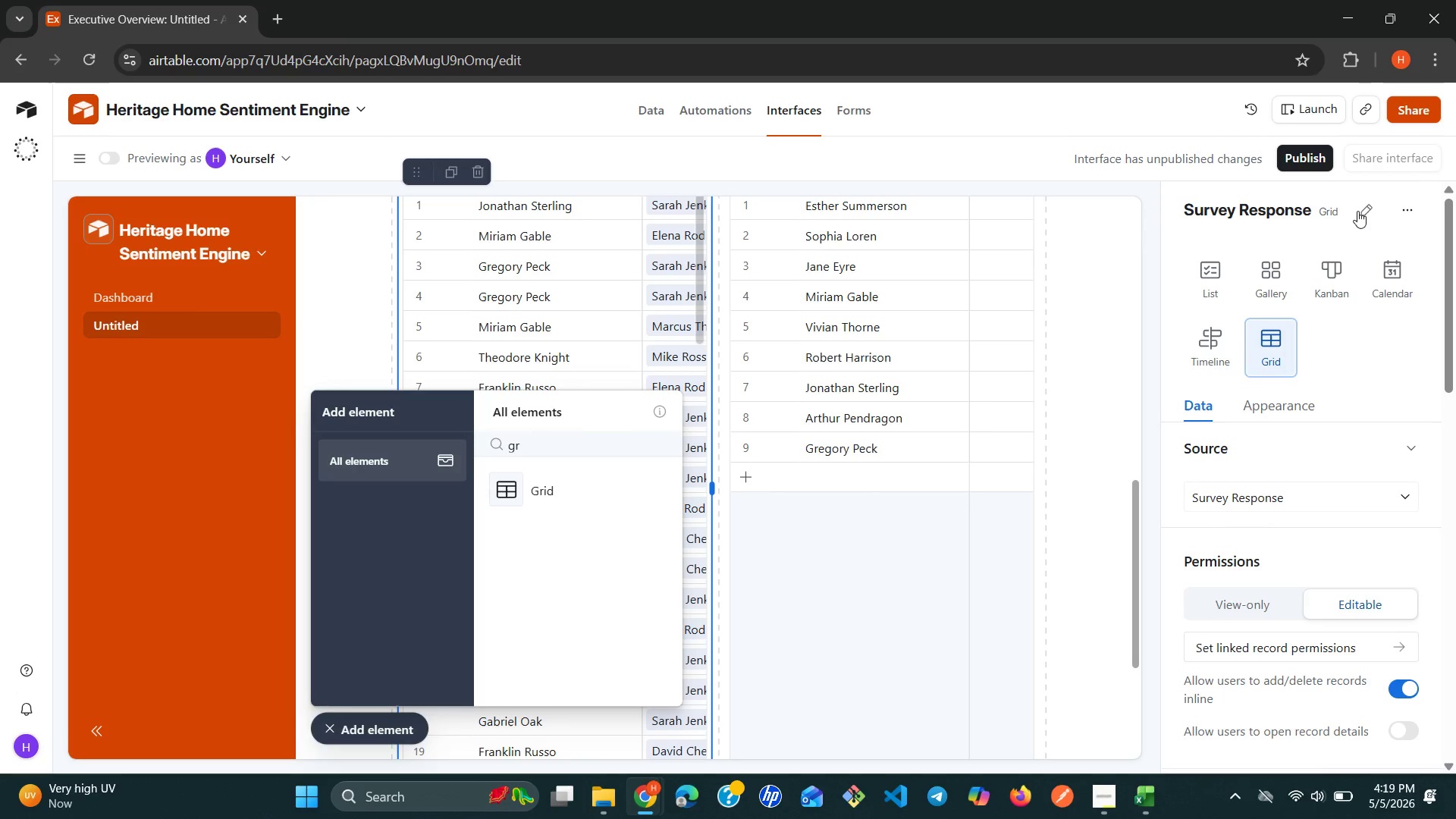 
left_click([1357, 211])
 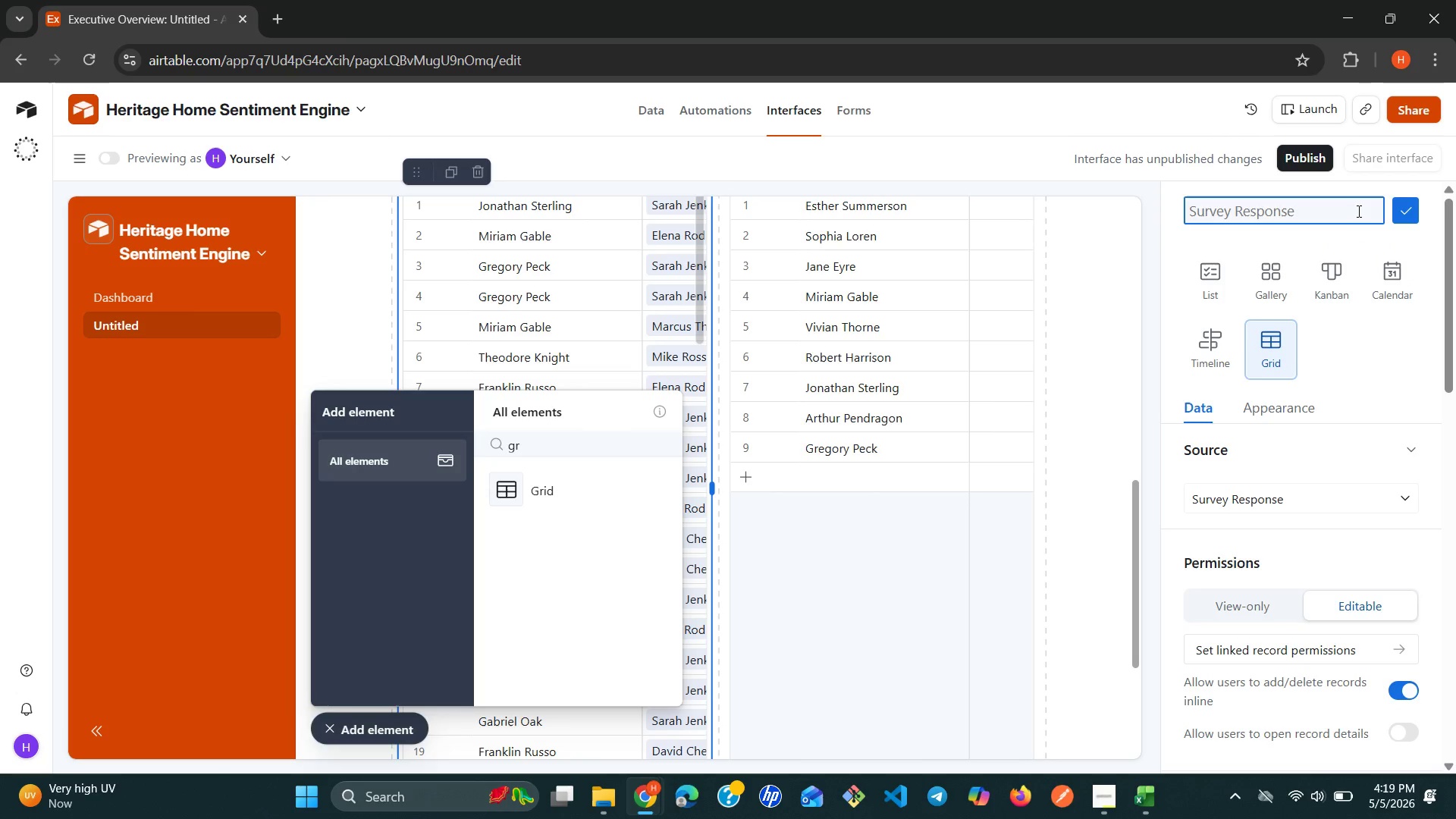 
type(Recent Red Flag)
 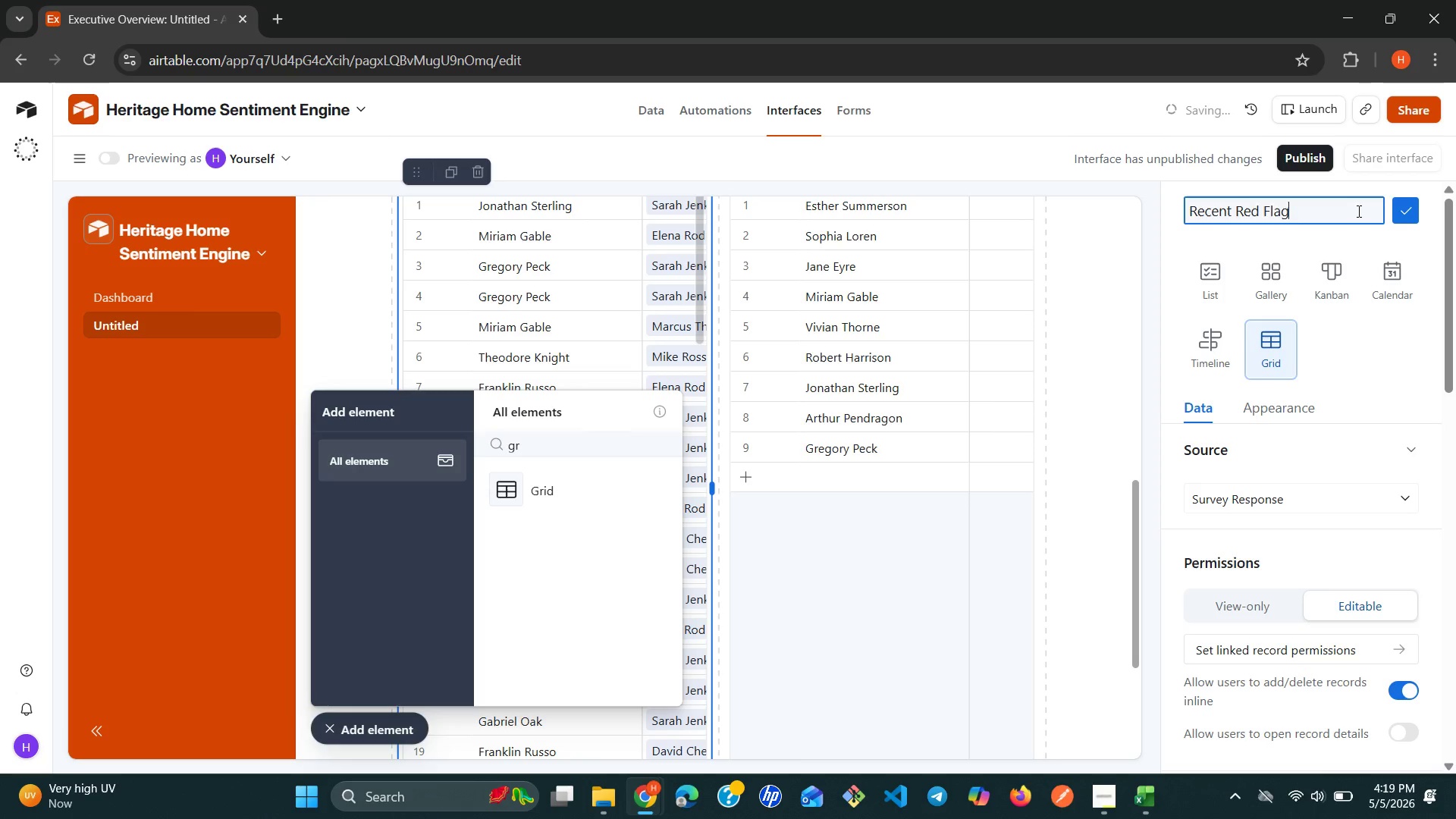 
left_click([1401, 203])
 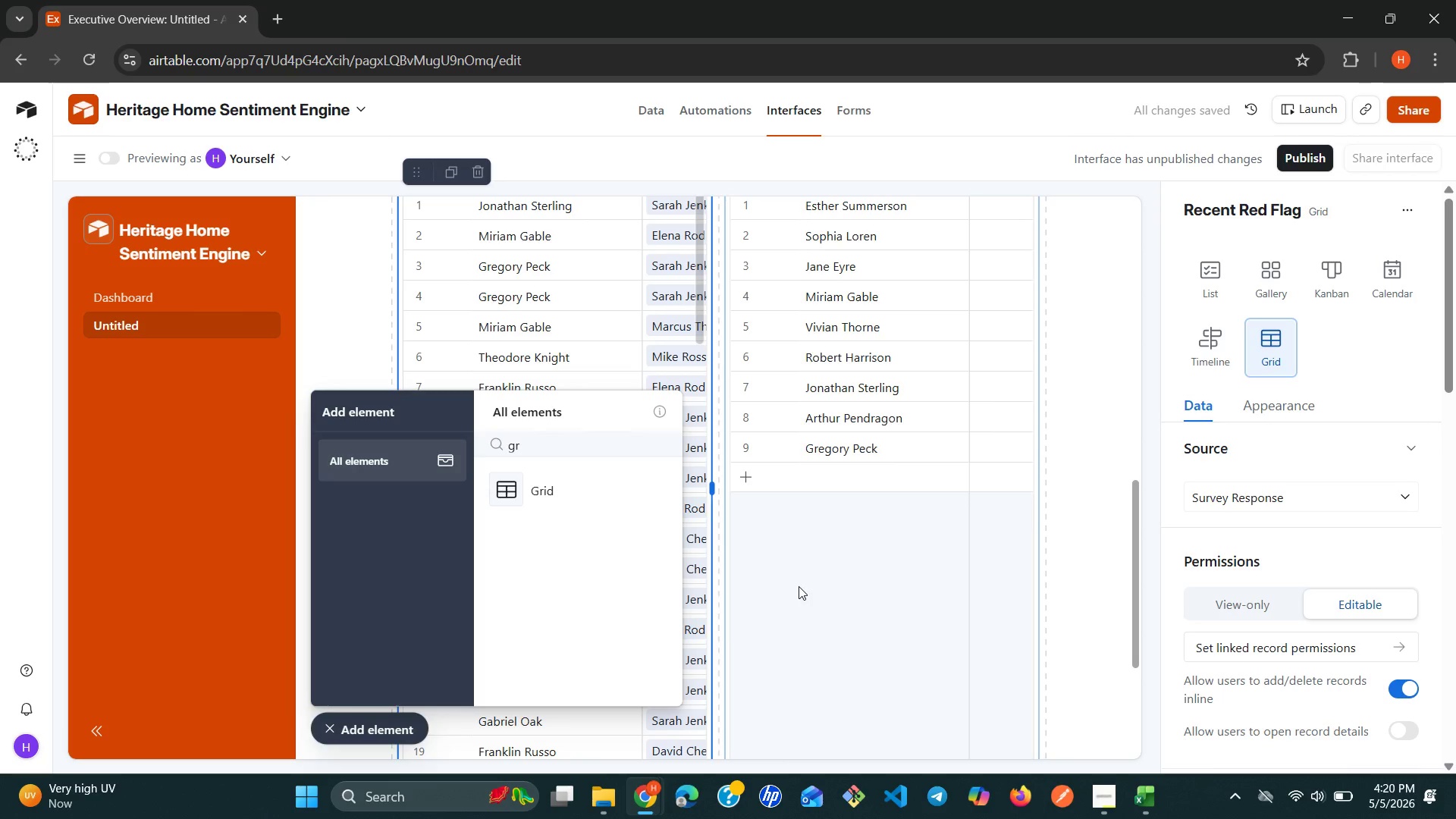 
left_click([375, 732])
 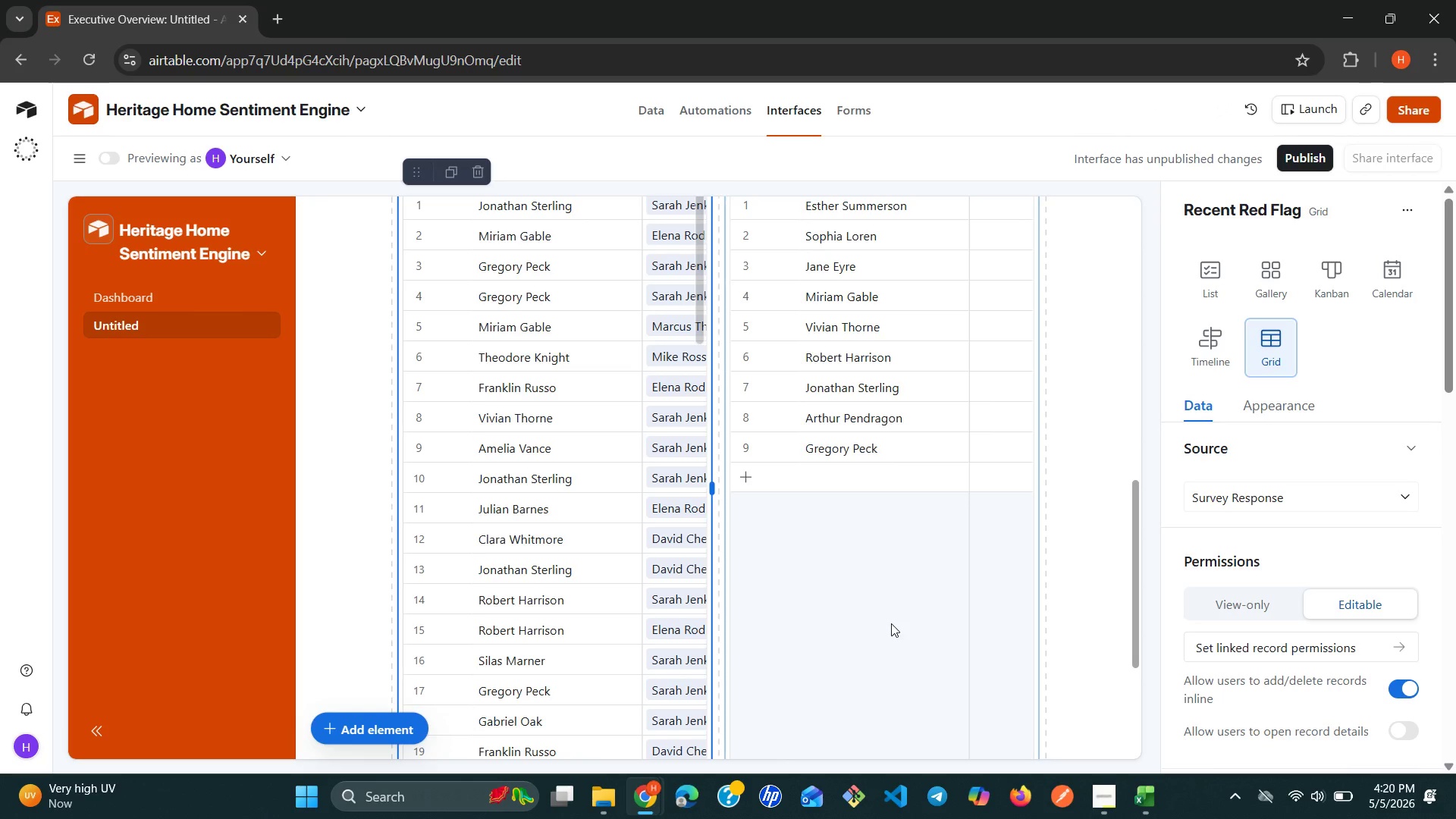 
left_click([891, 623])
 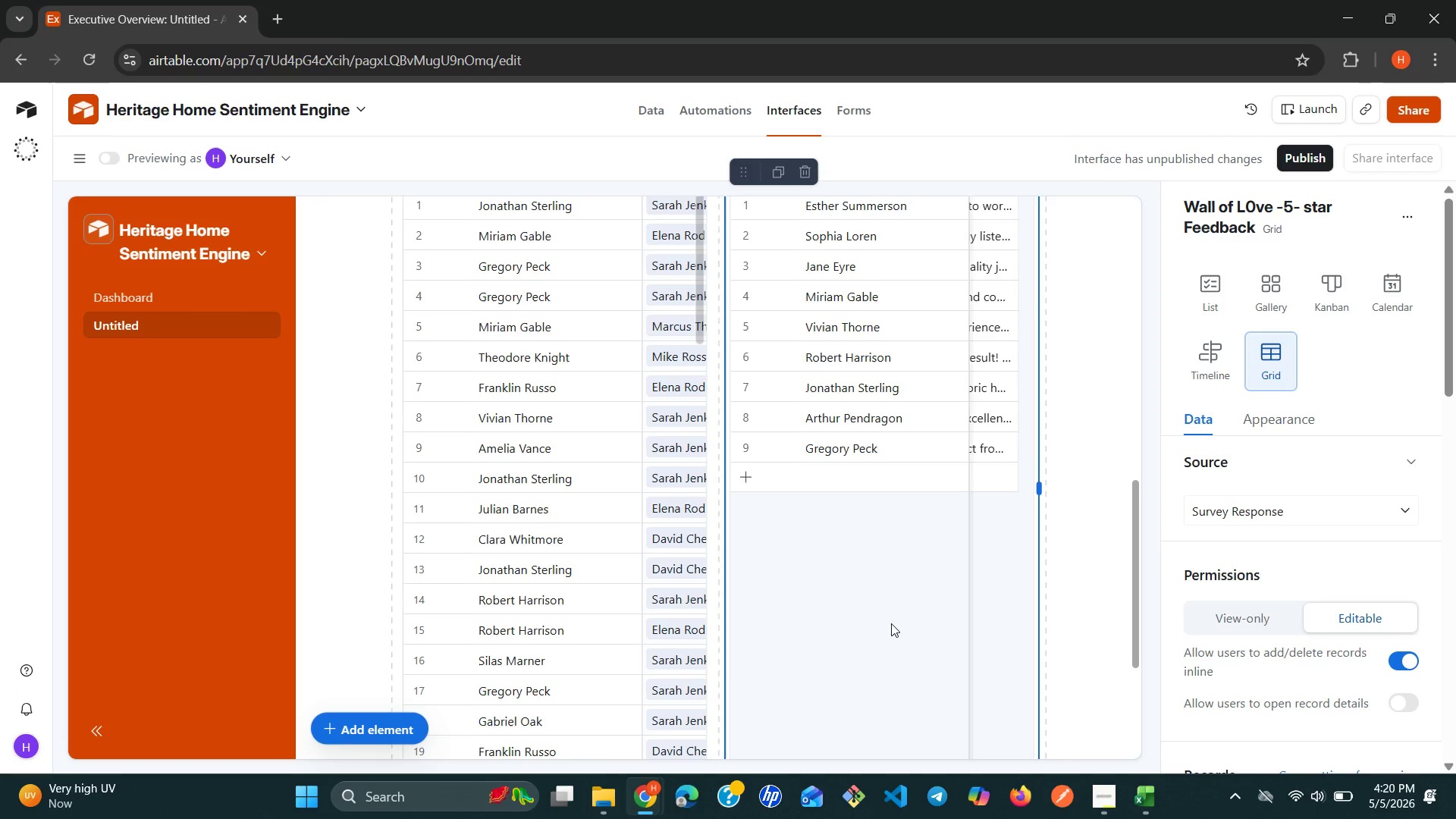 
left_click([636, 511])
 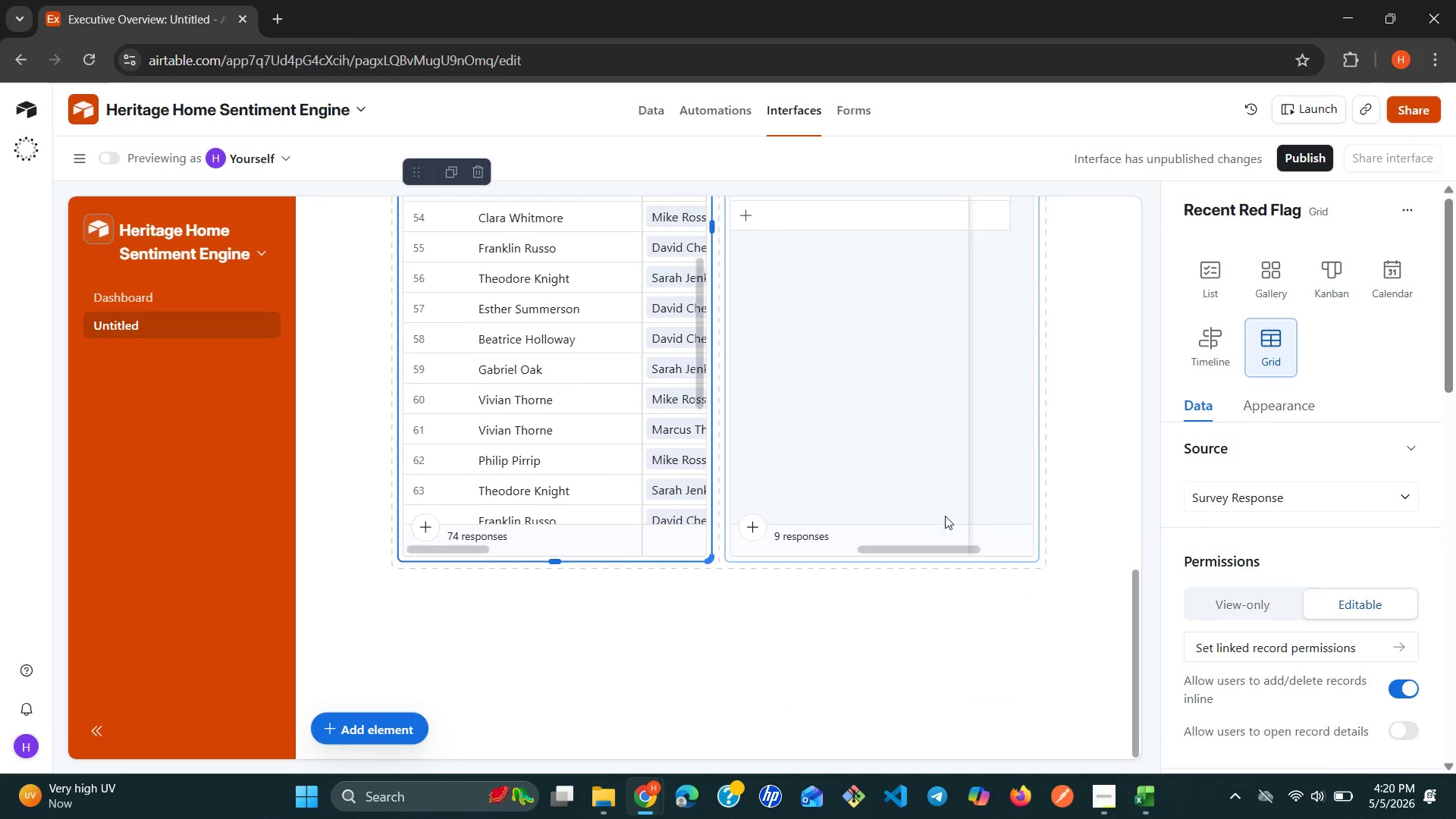 
wait(5.75)
 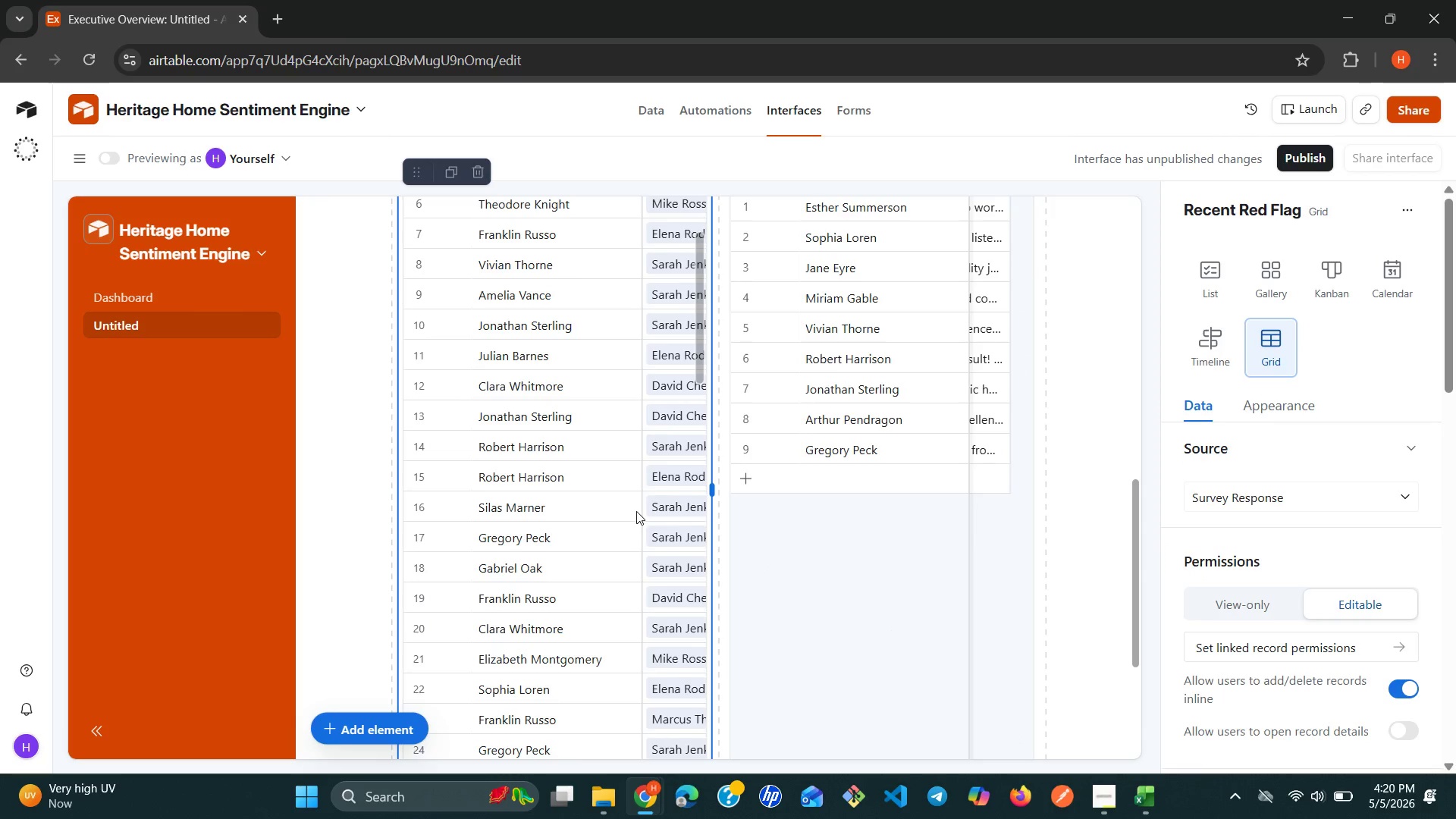 
left_click([1040, 559])
 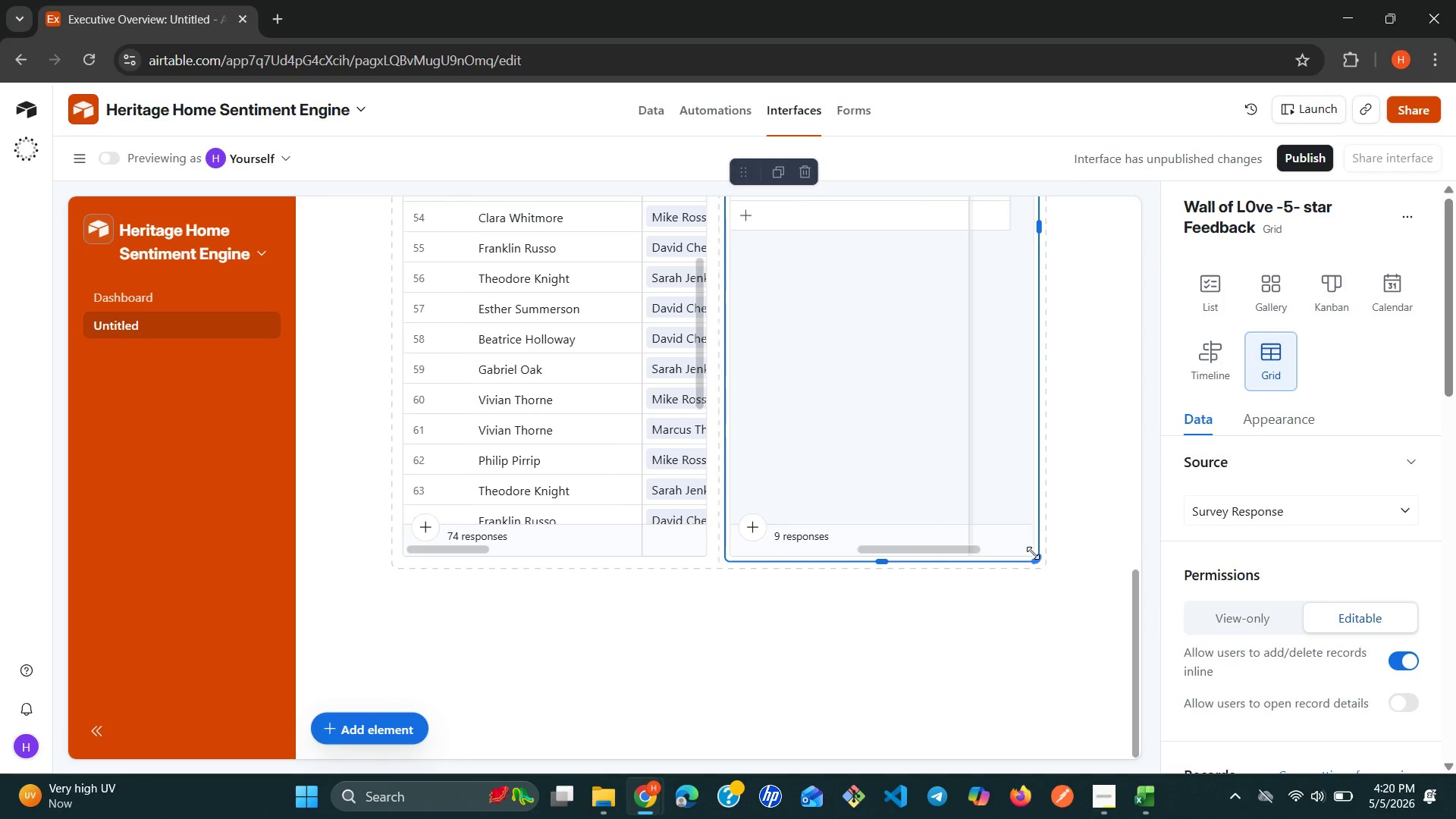 
left_click_drag(start_coordinate=[1033, 553], to_coordinate=[1013, 289])
 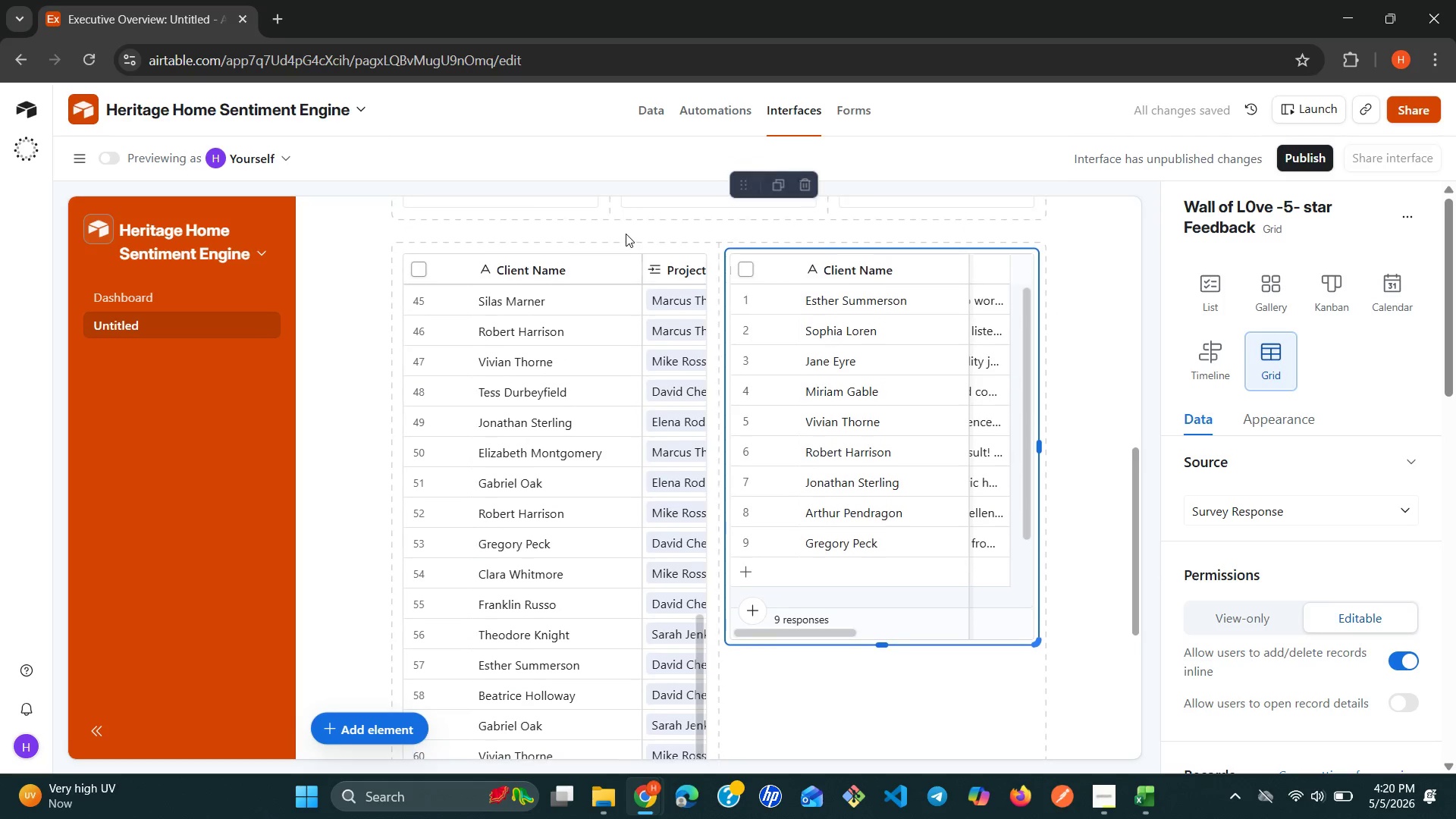 
wait(5.64)
 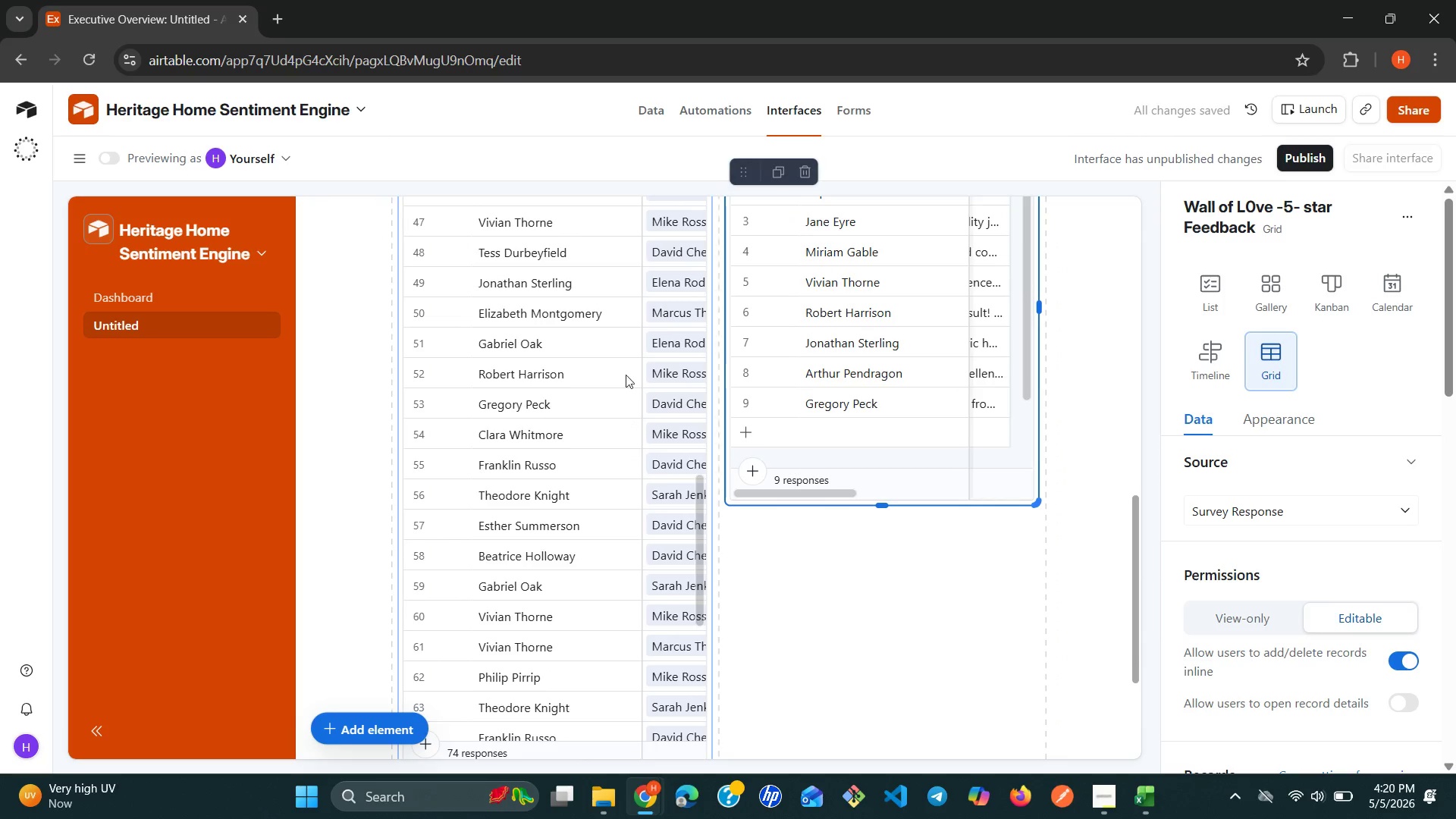 
left_click([640, 244])
 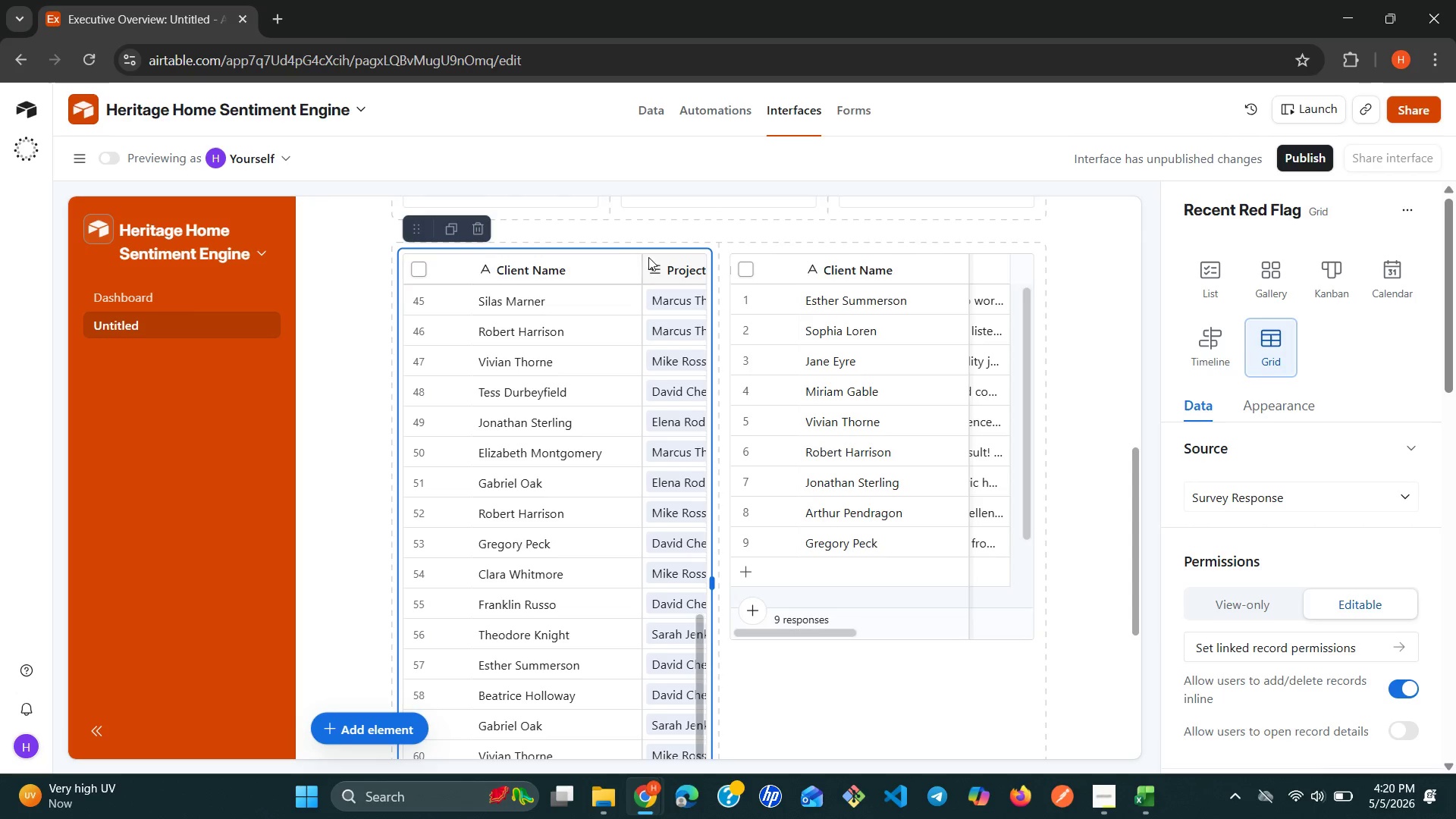 
left_click([610, 252])
 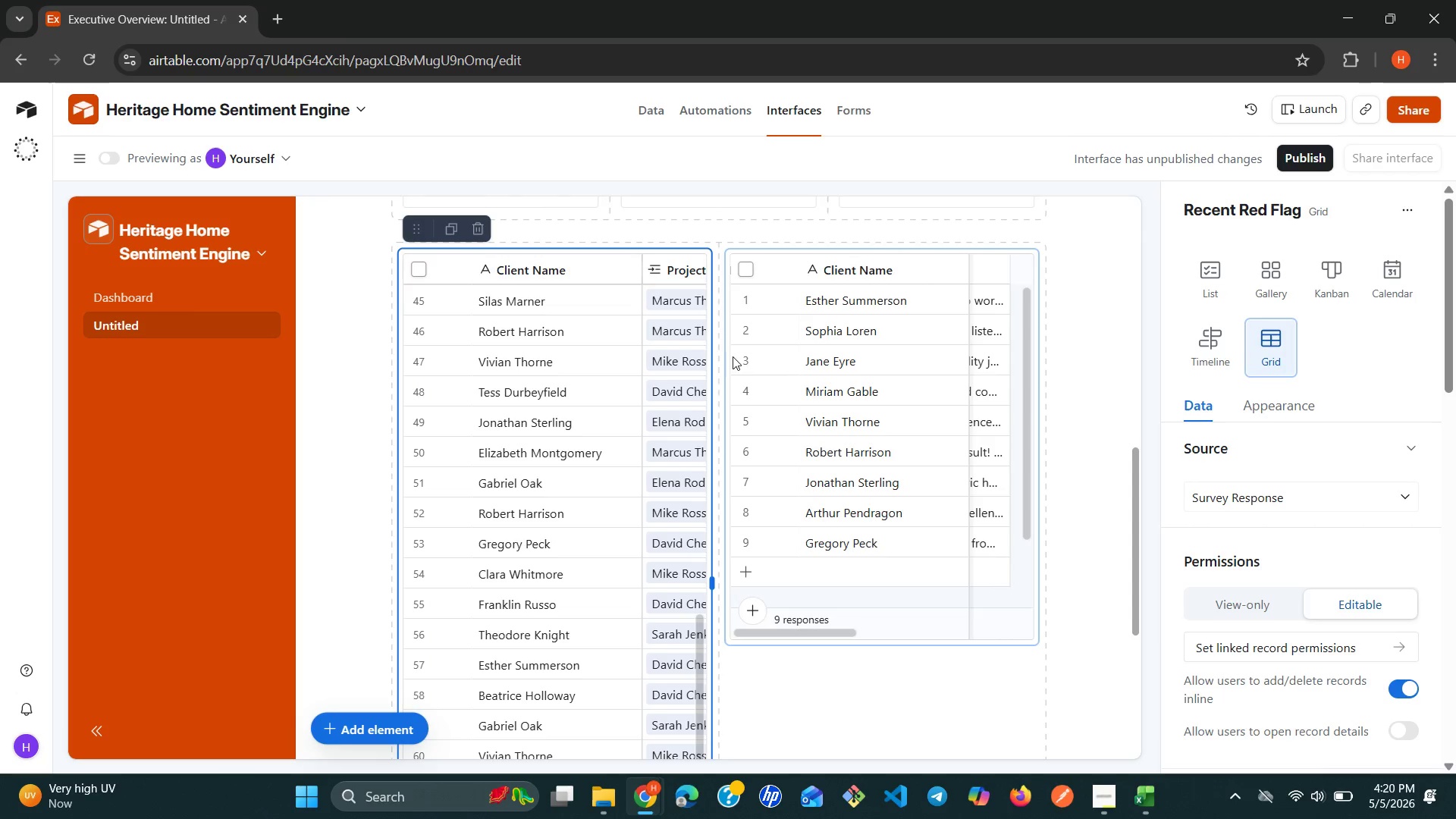 
left_click([639, 422])
 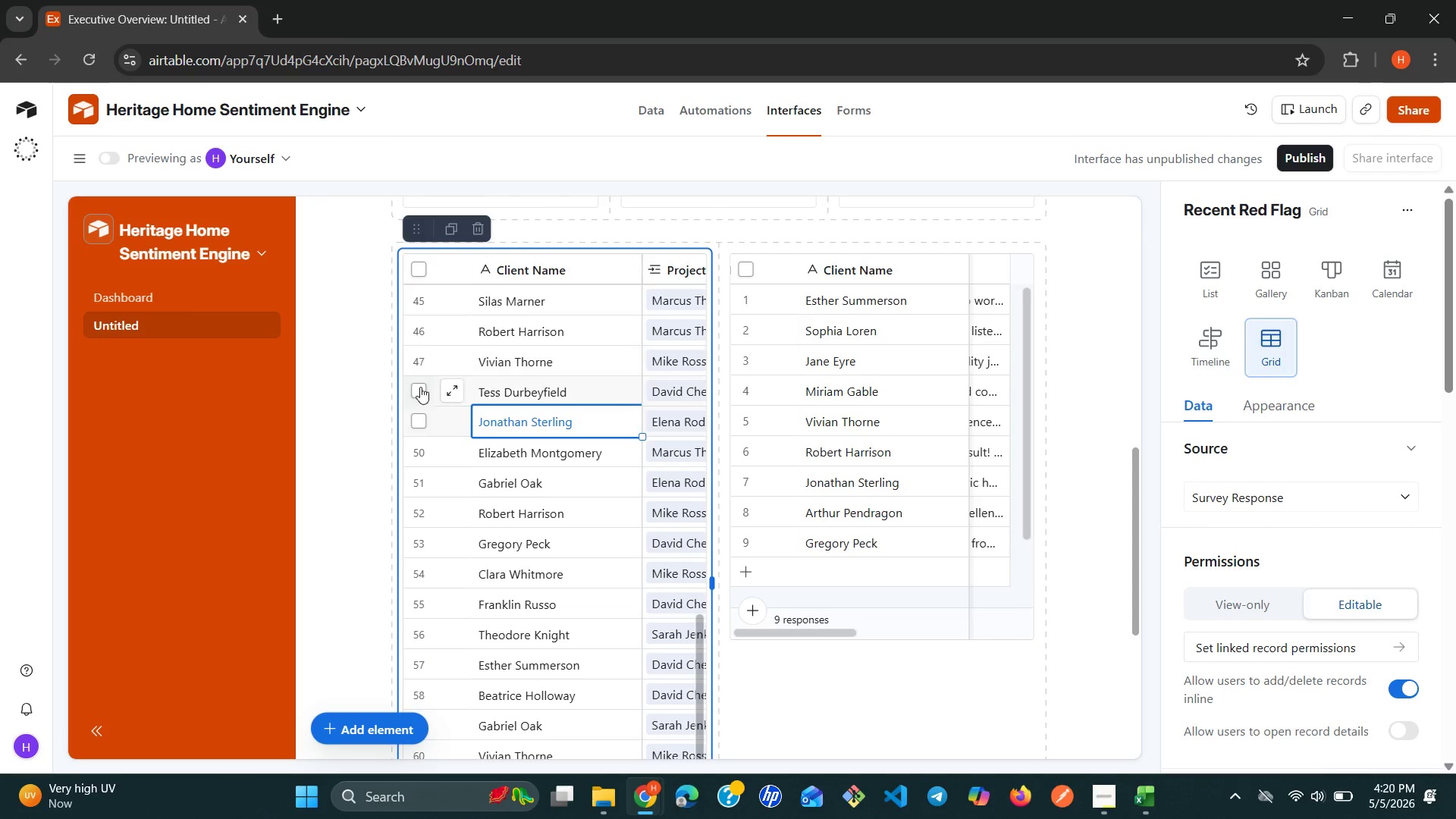 
left_click([378, 420])
 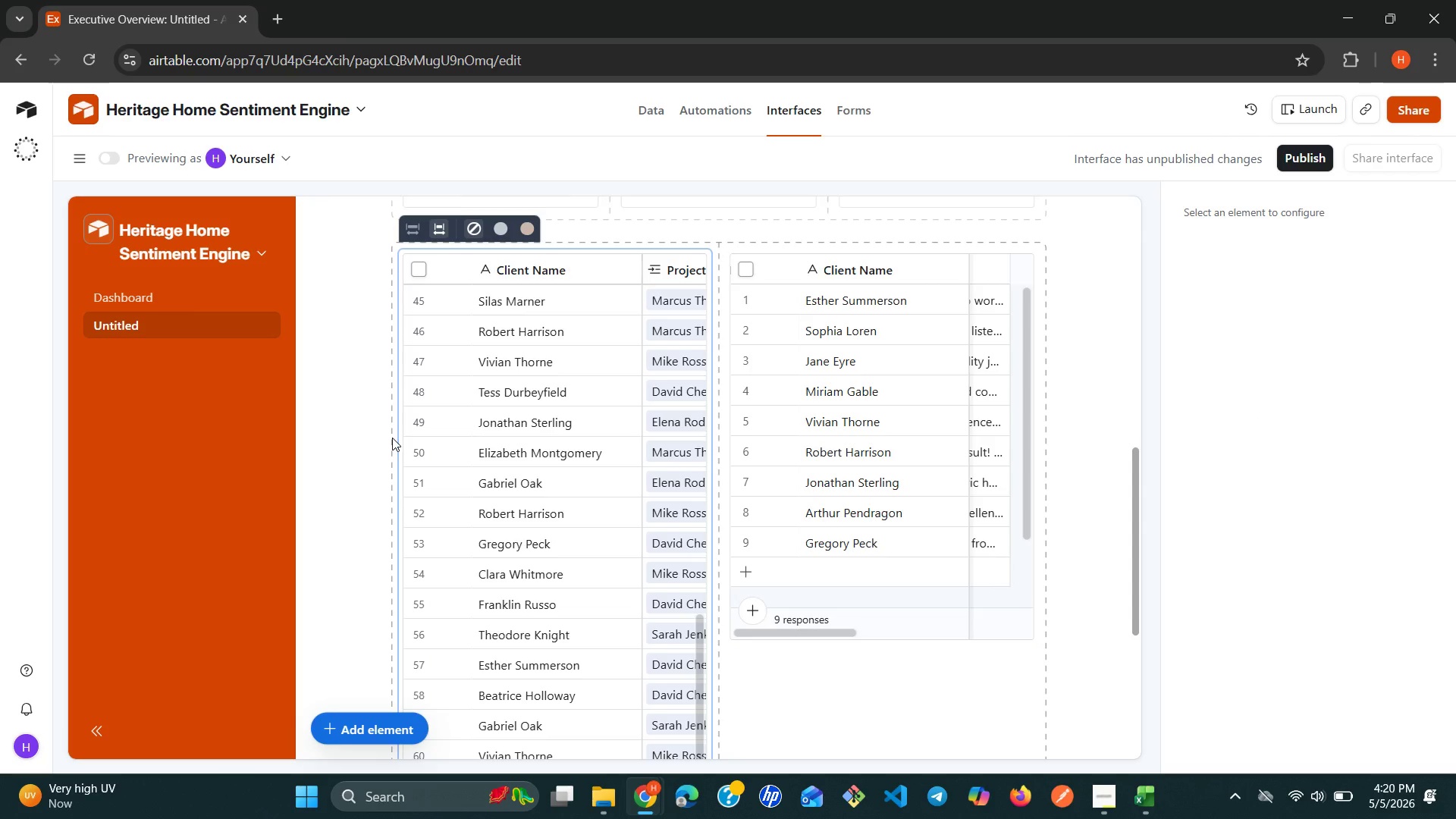 
left_click([392, 438])
 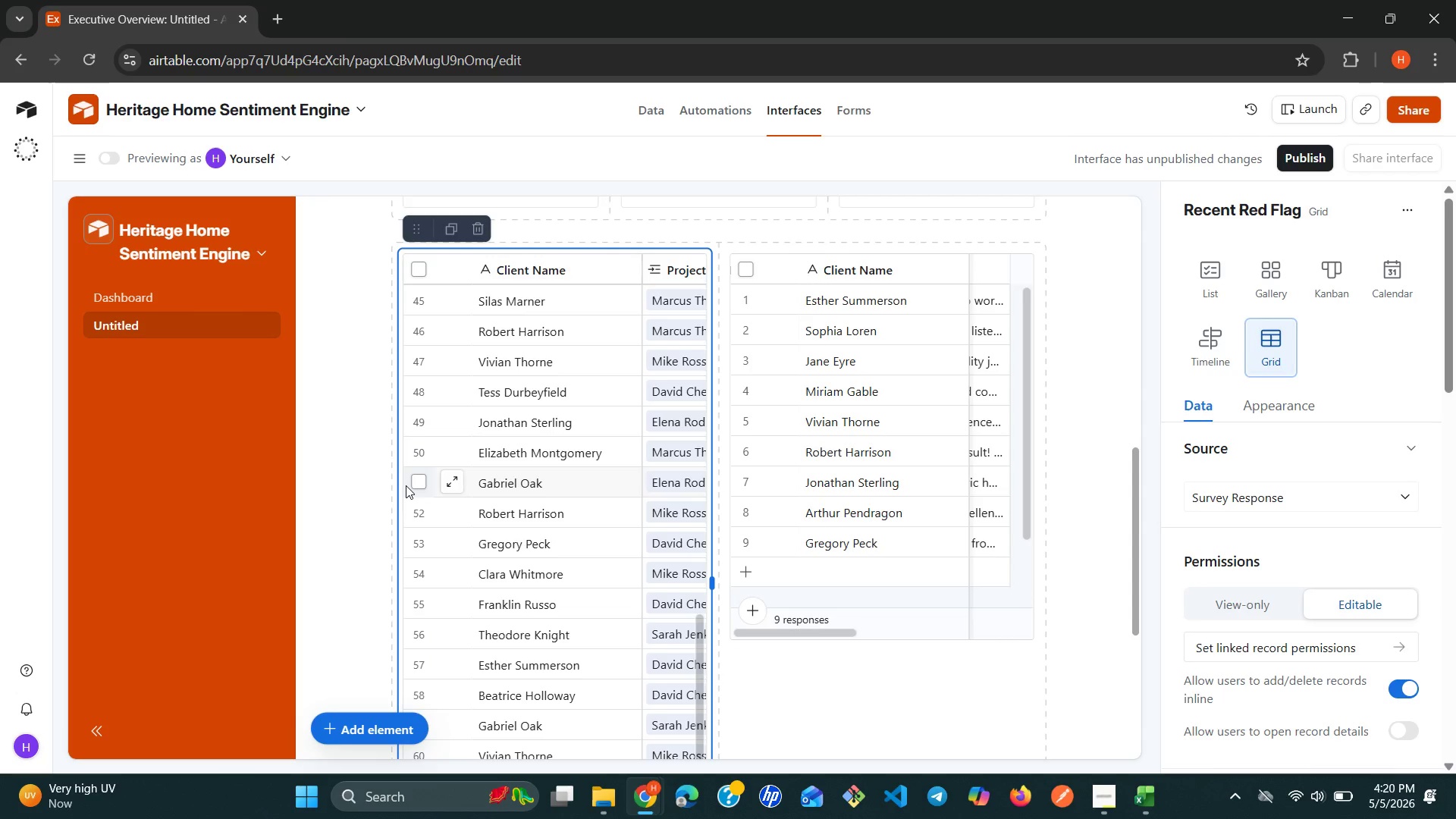 
left_click_drag(start_coordinate=[406, 485], to_coordinate=[513, 476])
 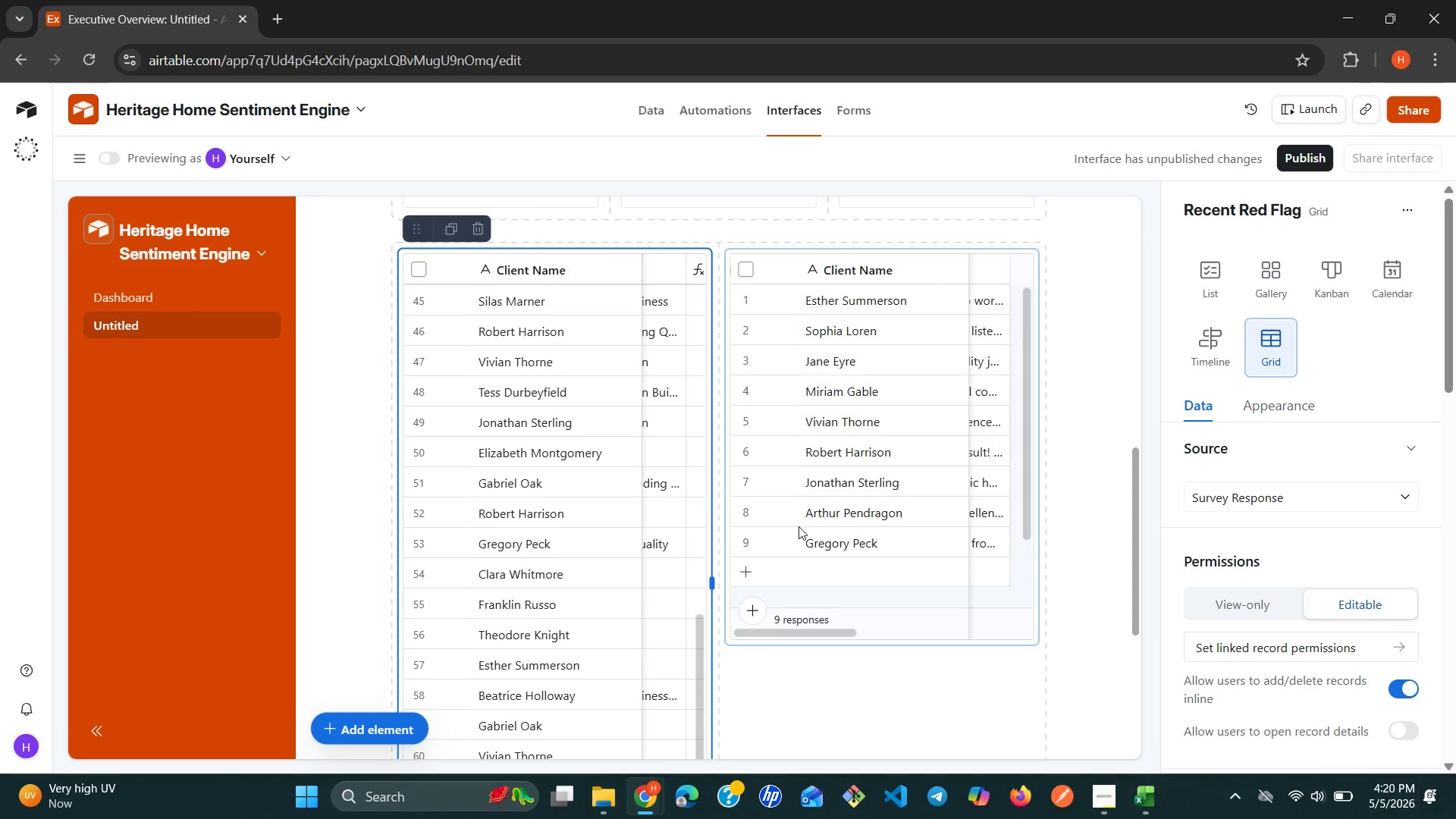 
left_click([857, 693])
 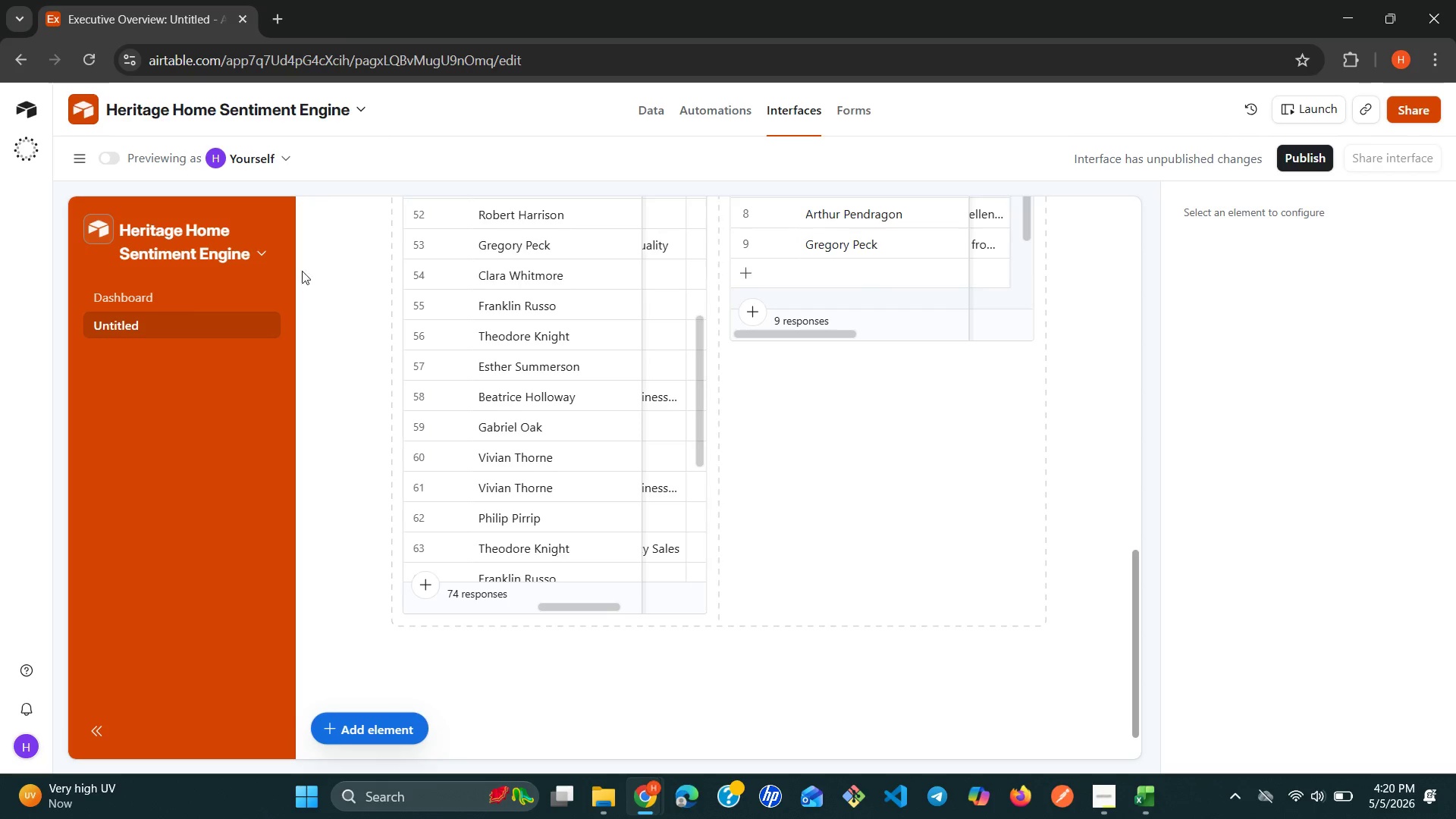 
wait(12.58)
 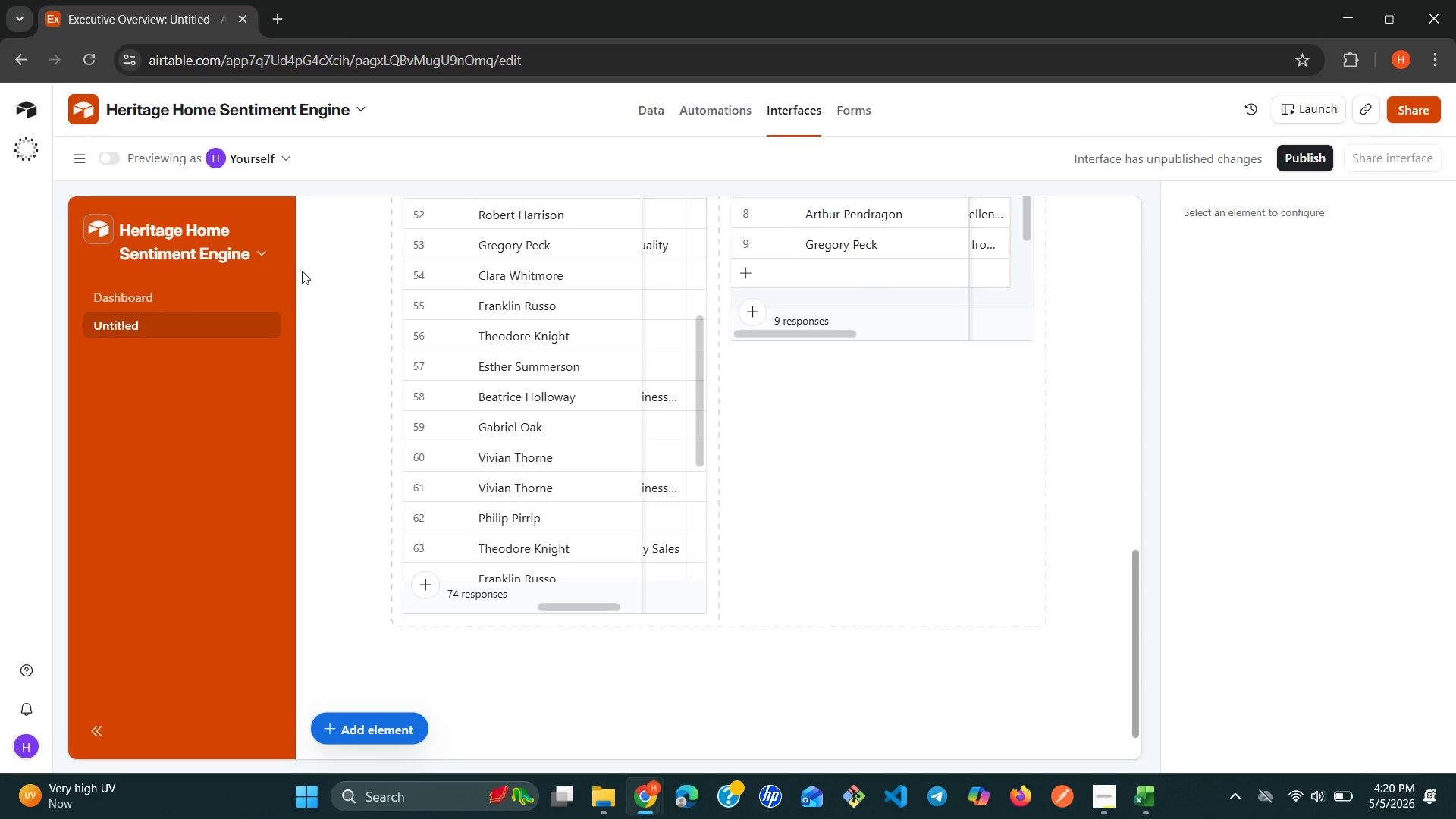 
left_click([695, 307])
 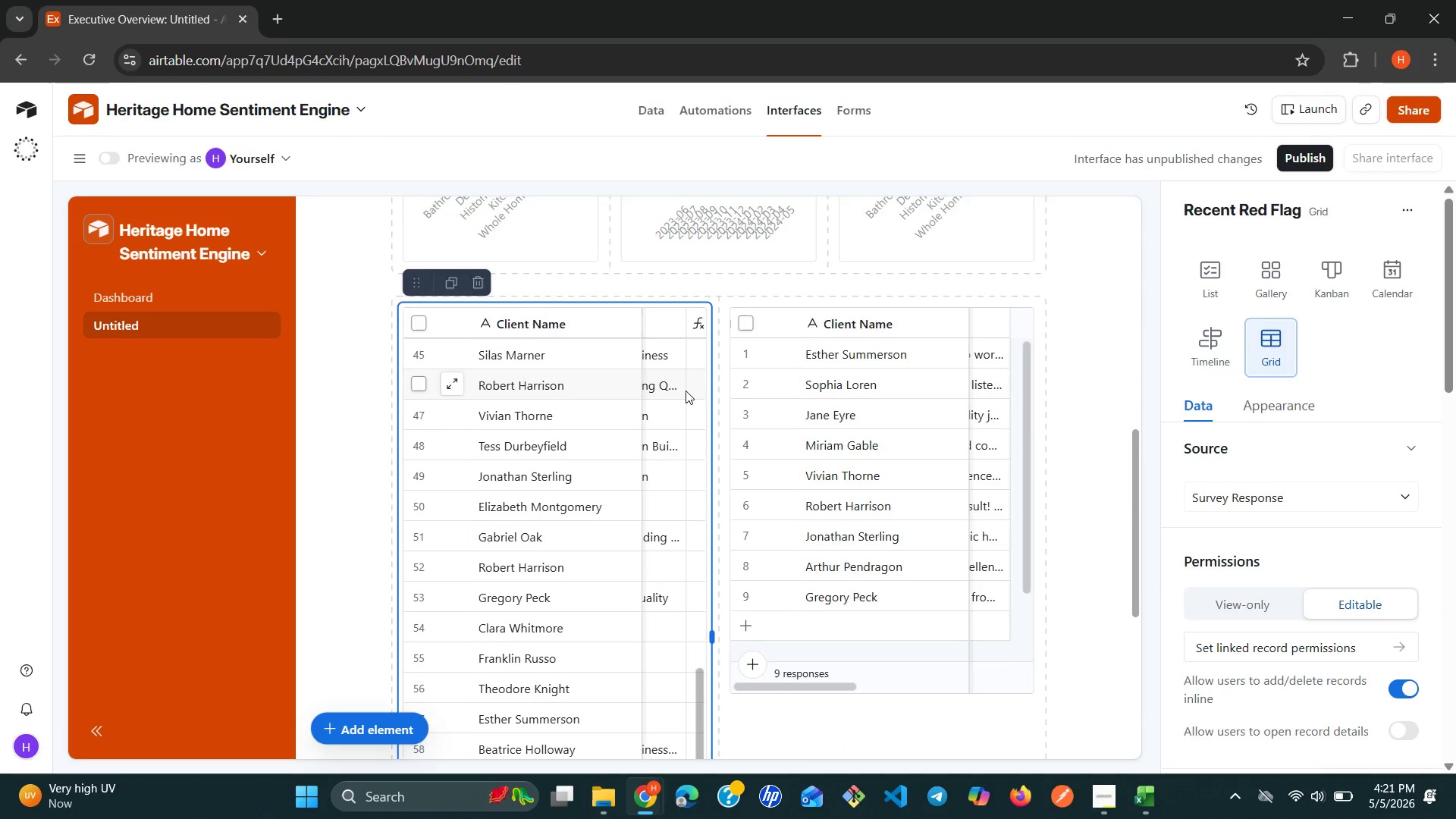 
left_click([821, 419])
 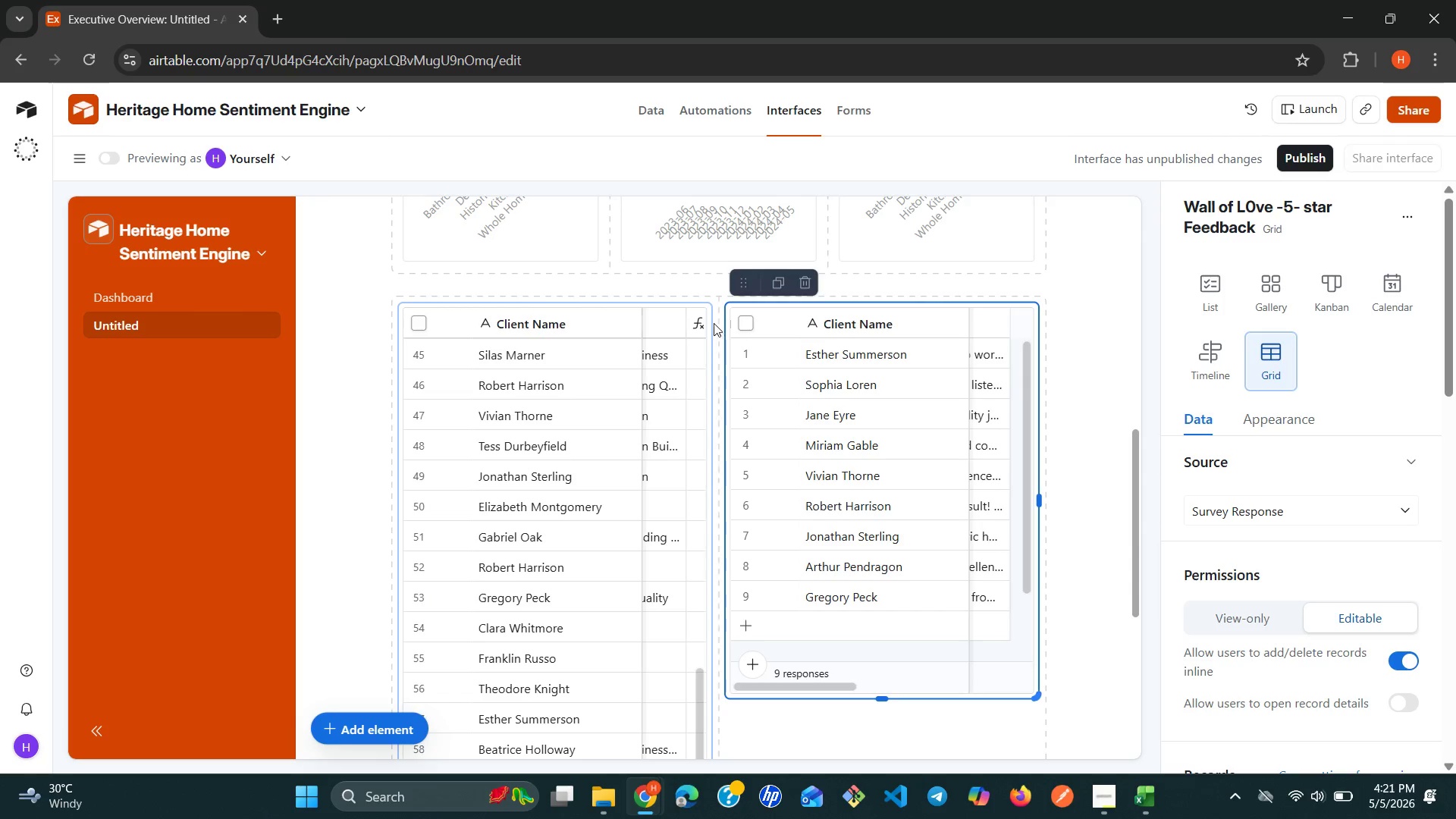 
wait(6.44)
 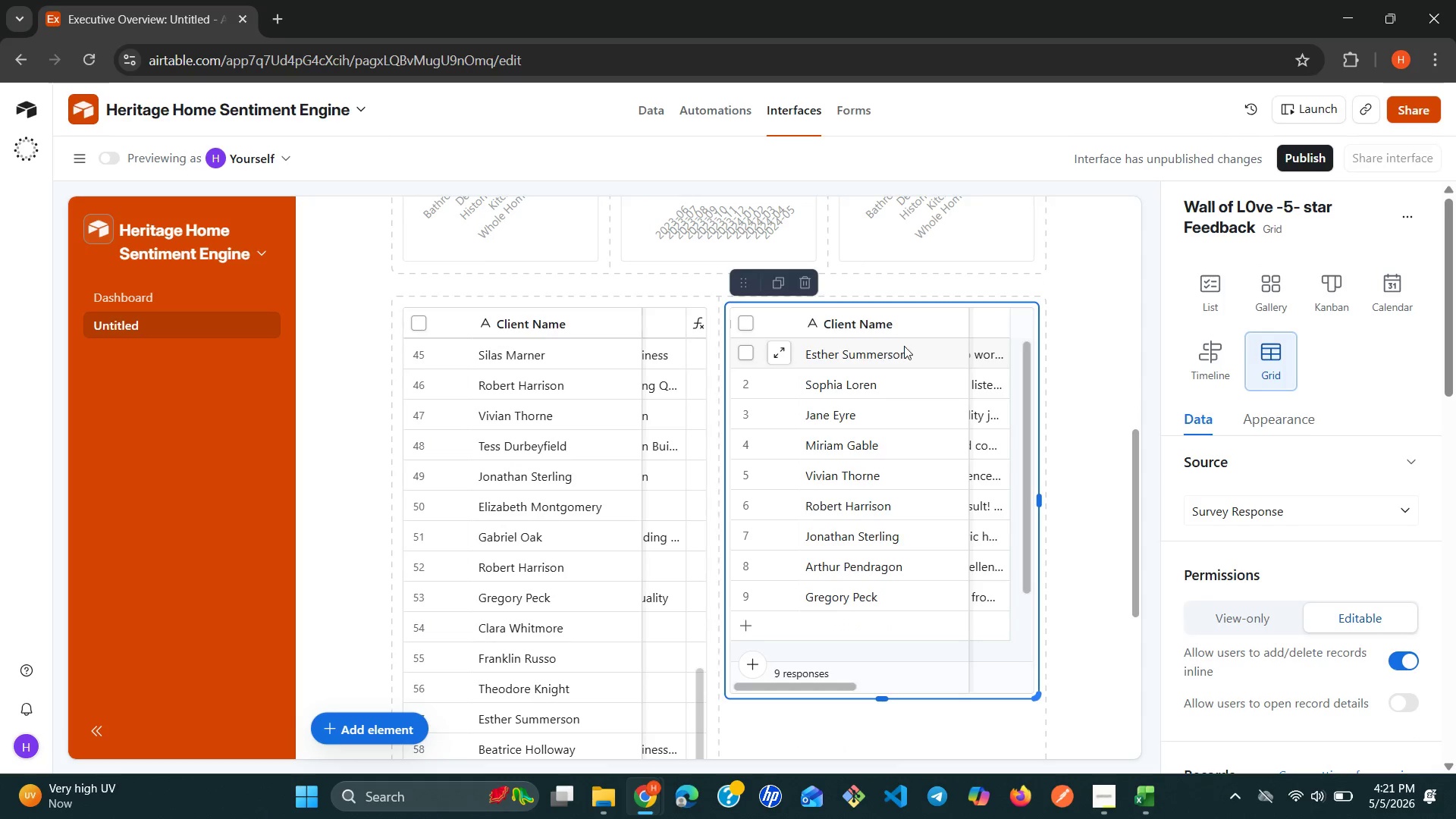 
left_click([689, 300])
 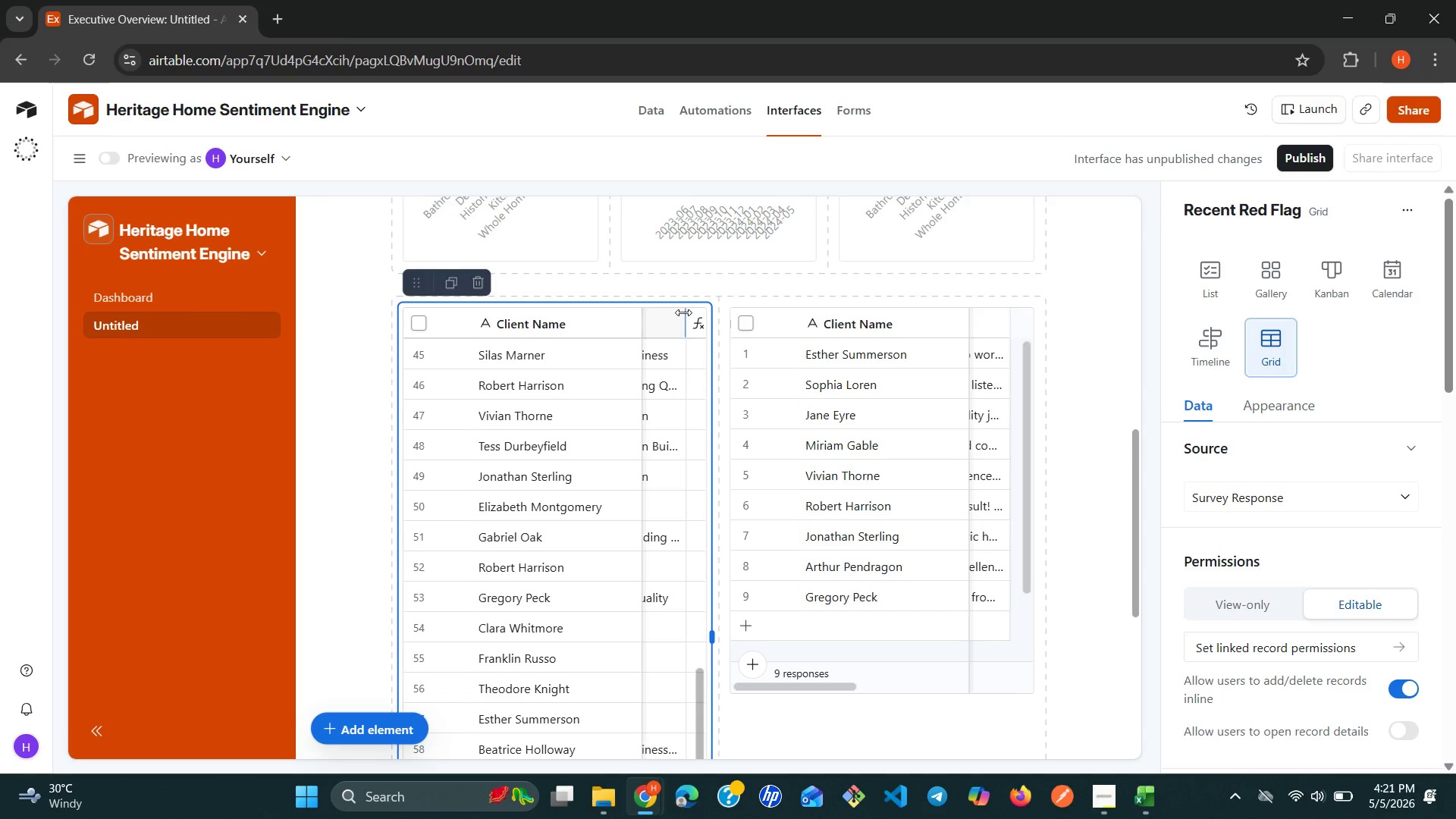 
wait(5.16)
 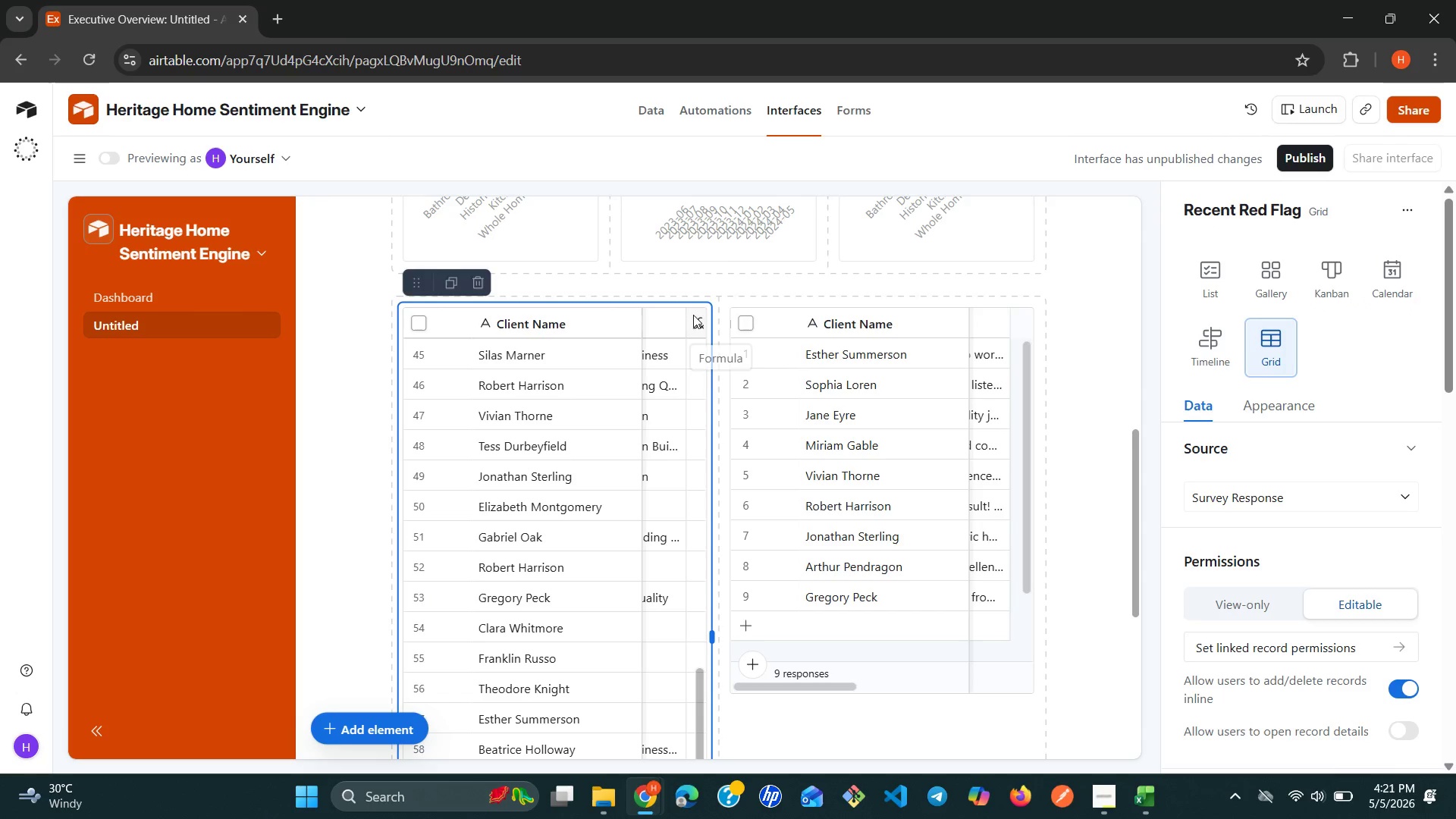 
right_click([683, 312])
 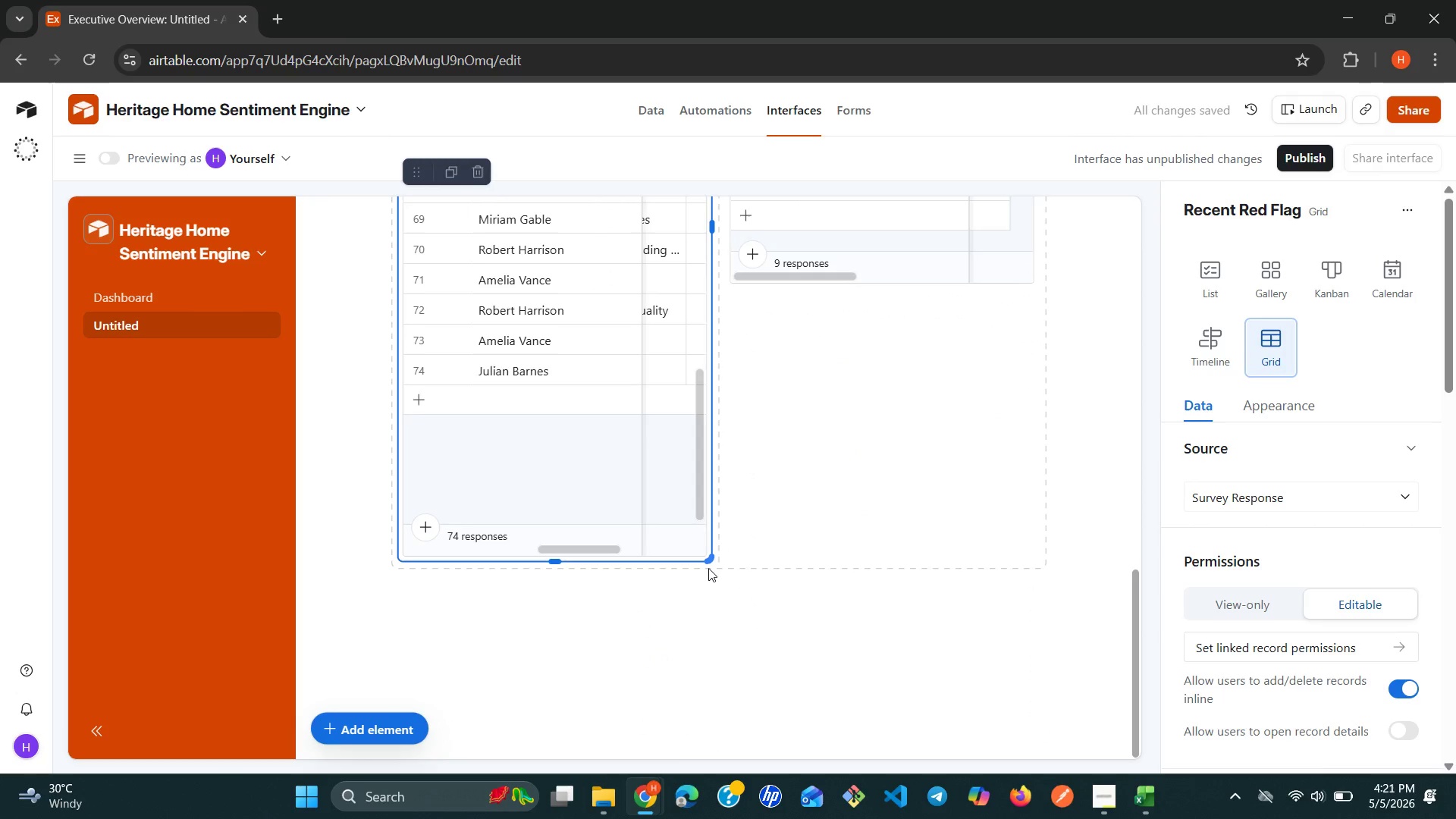 
wait(5.78)
 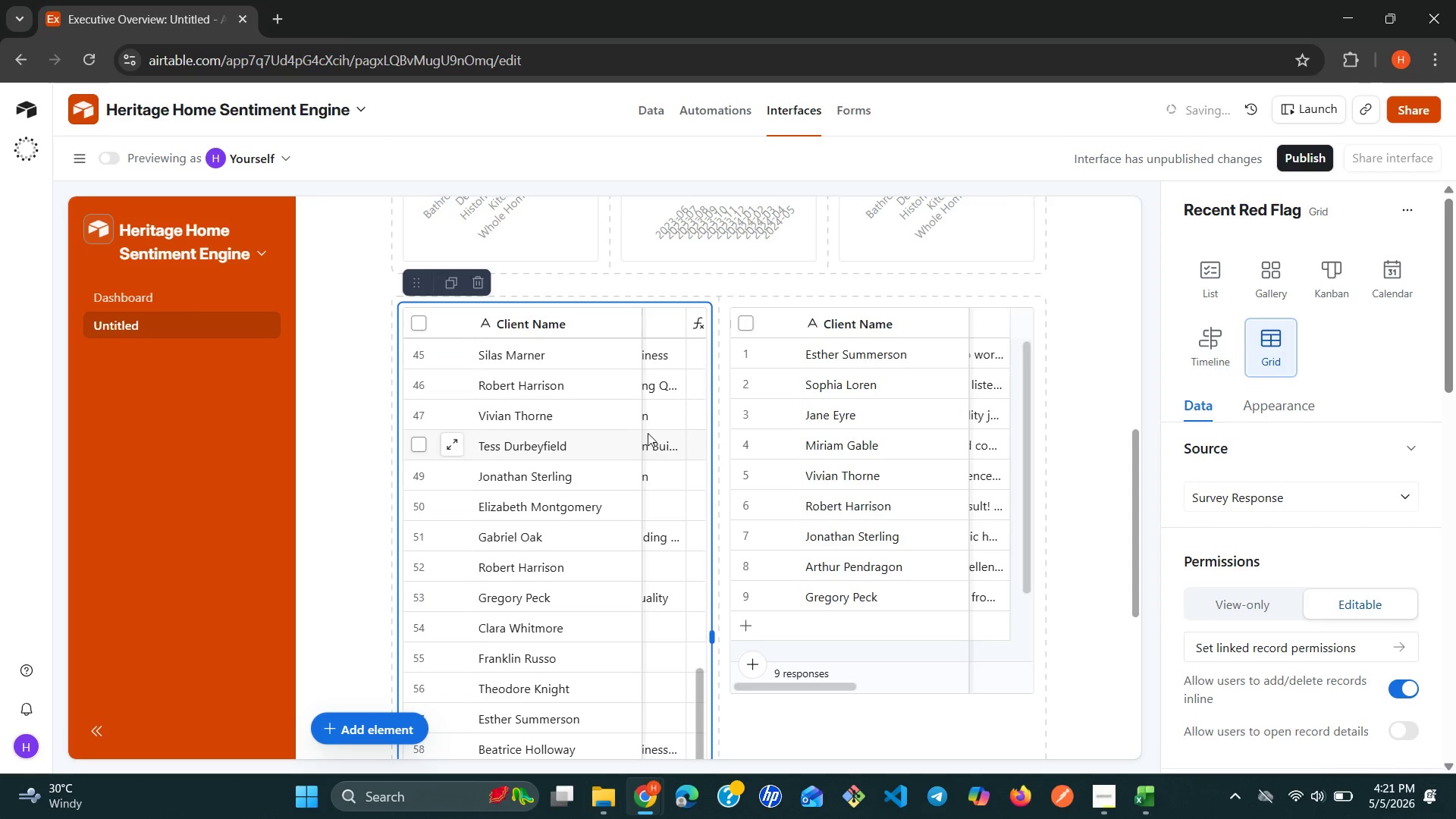 
left_click_drag(start_coordinate=[708, 556], to_coordinate=[886, 265])
 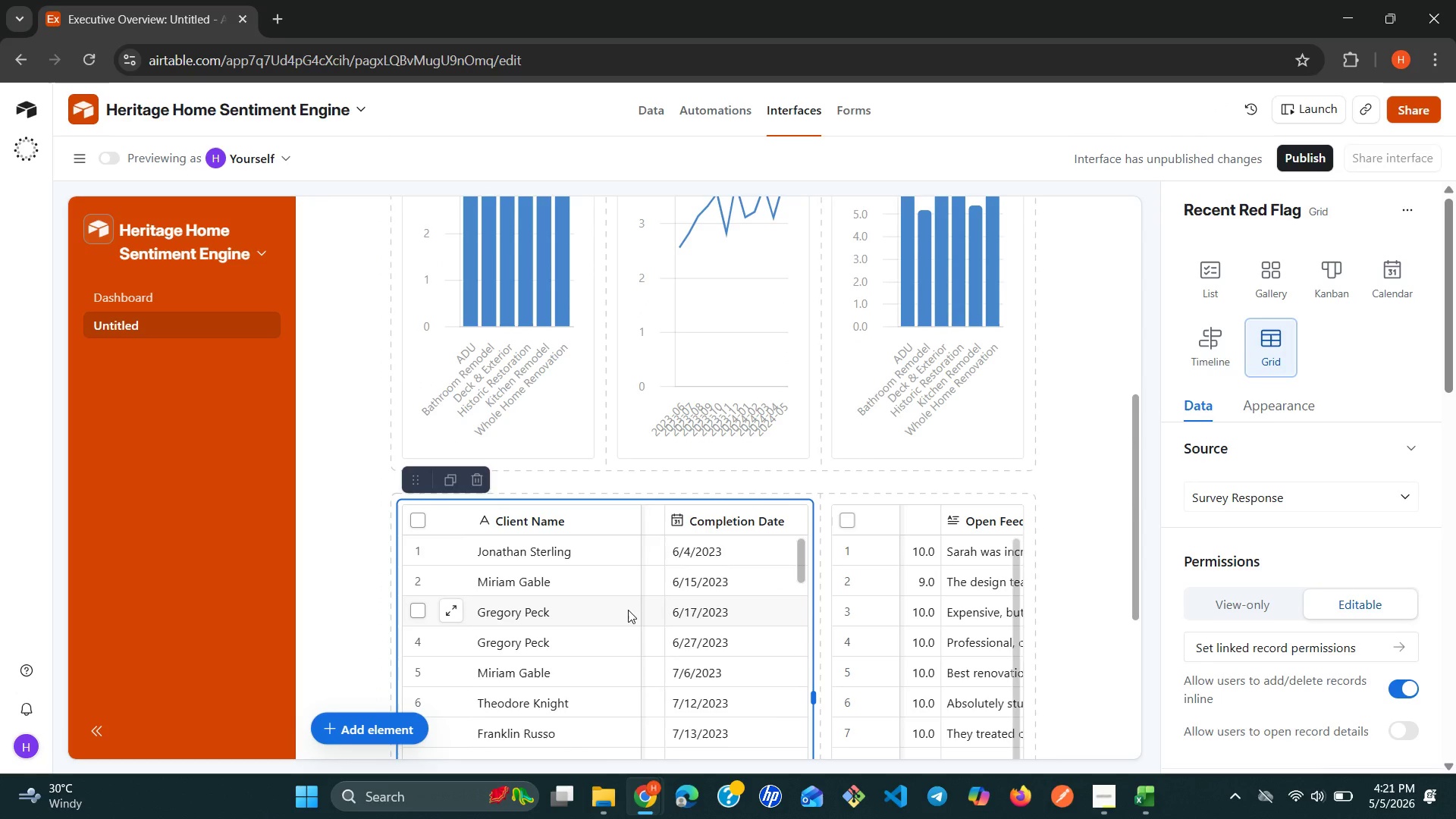 
wait(11.66)
 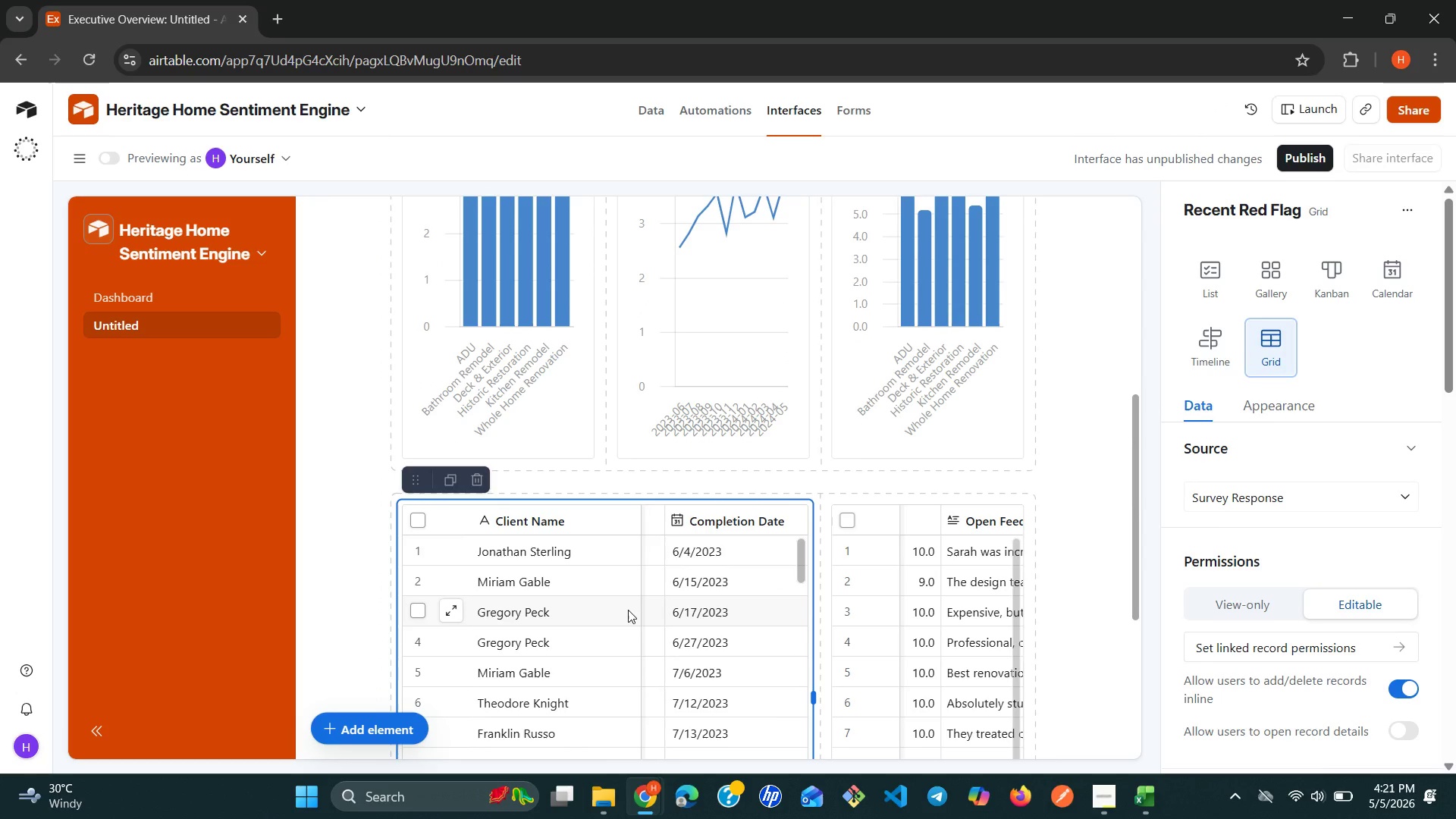 
mouse_move([648, 625])
 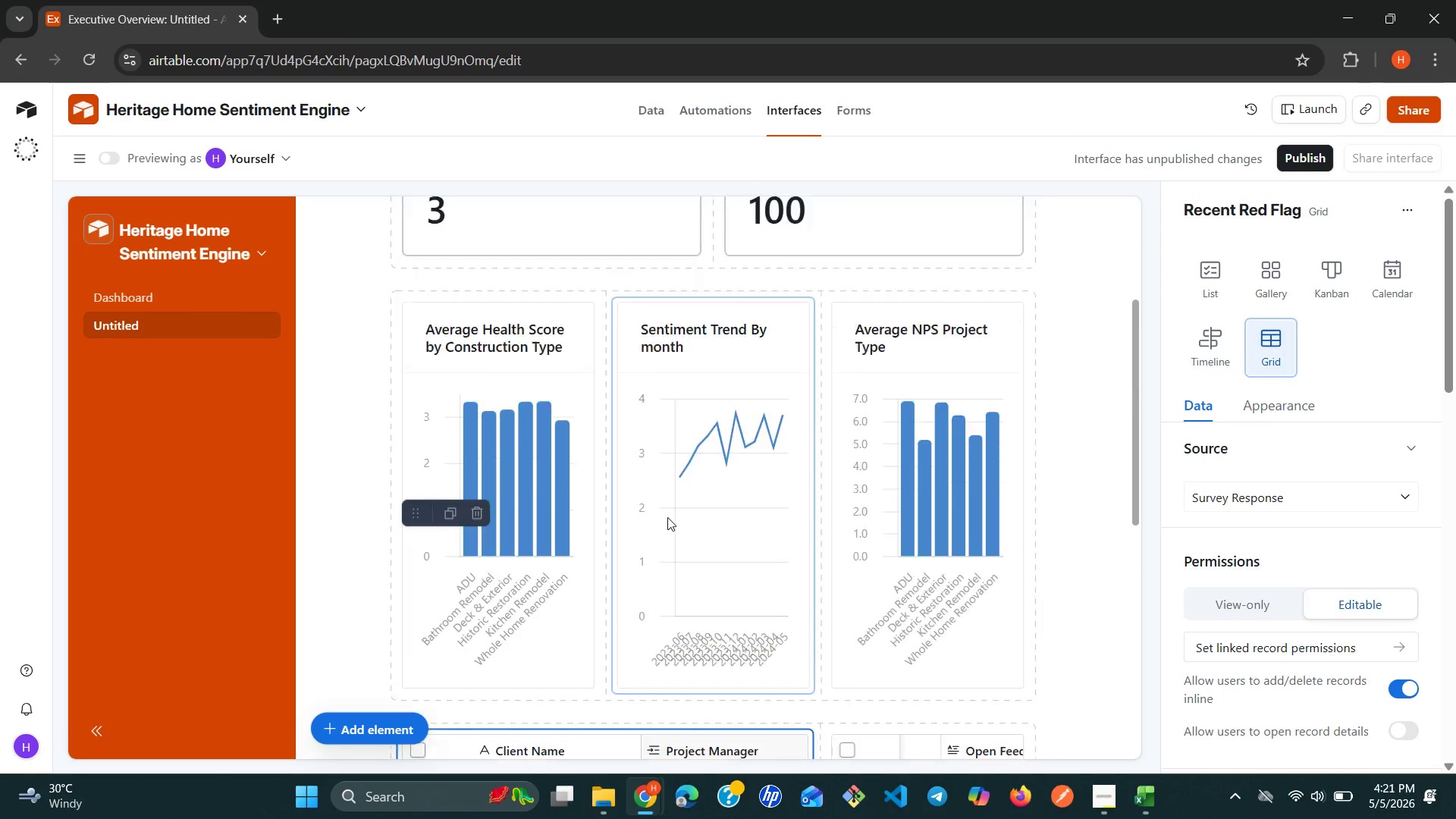 
left_click([1323, 206])
 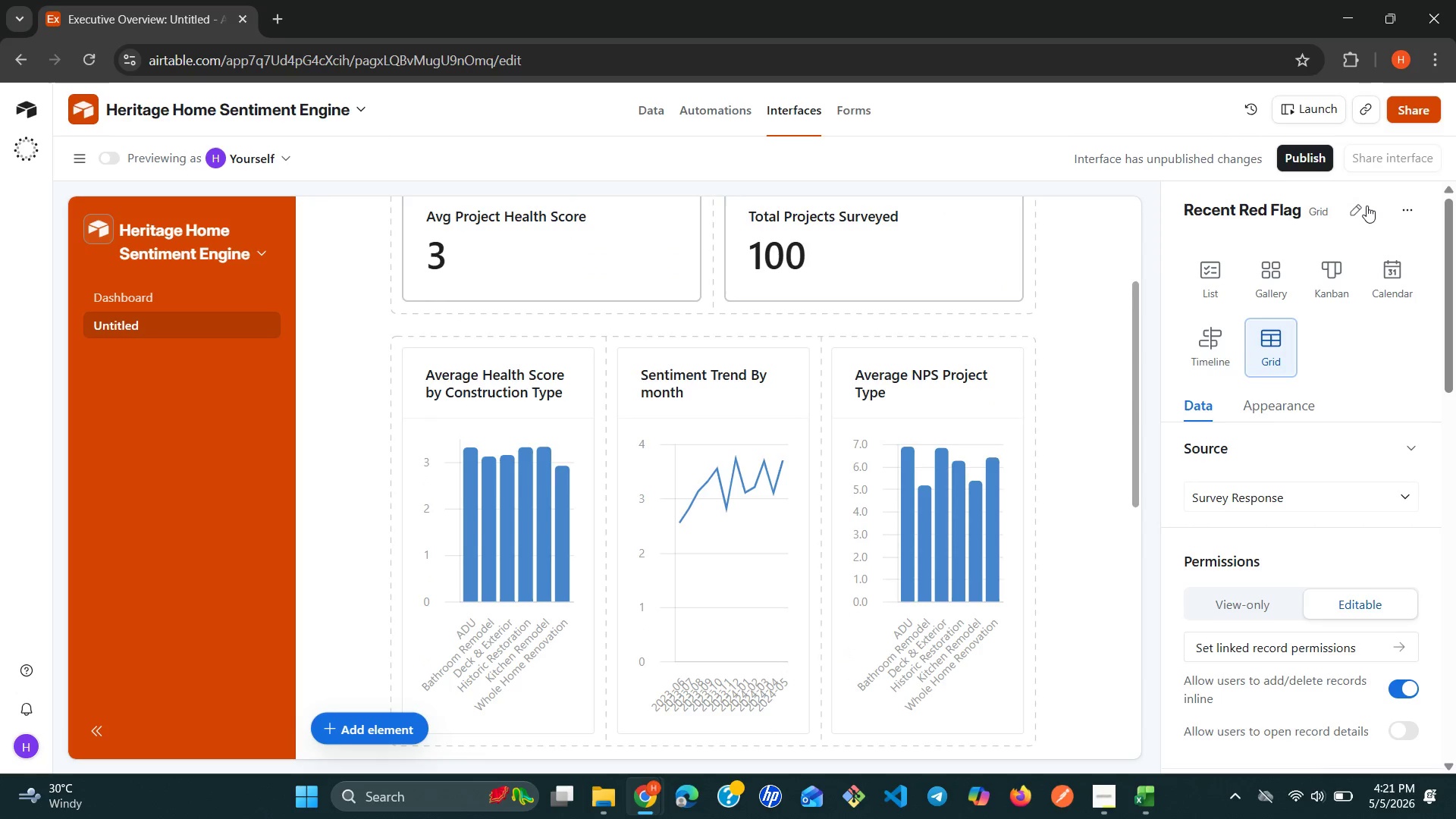 
left_click([1368, 206])
 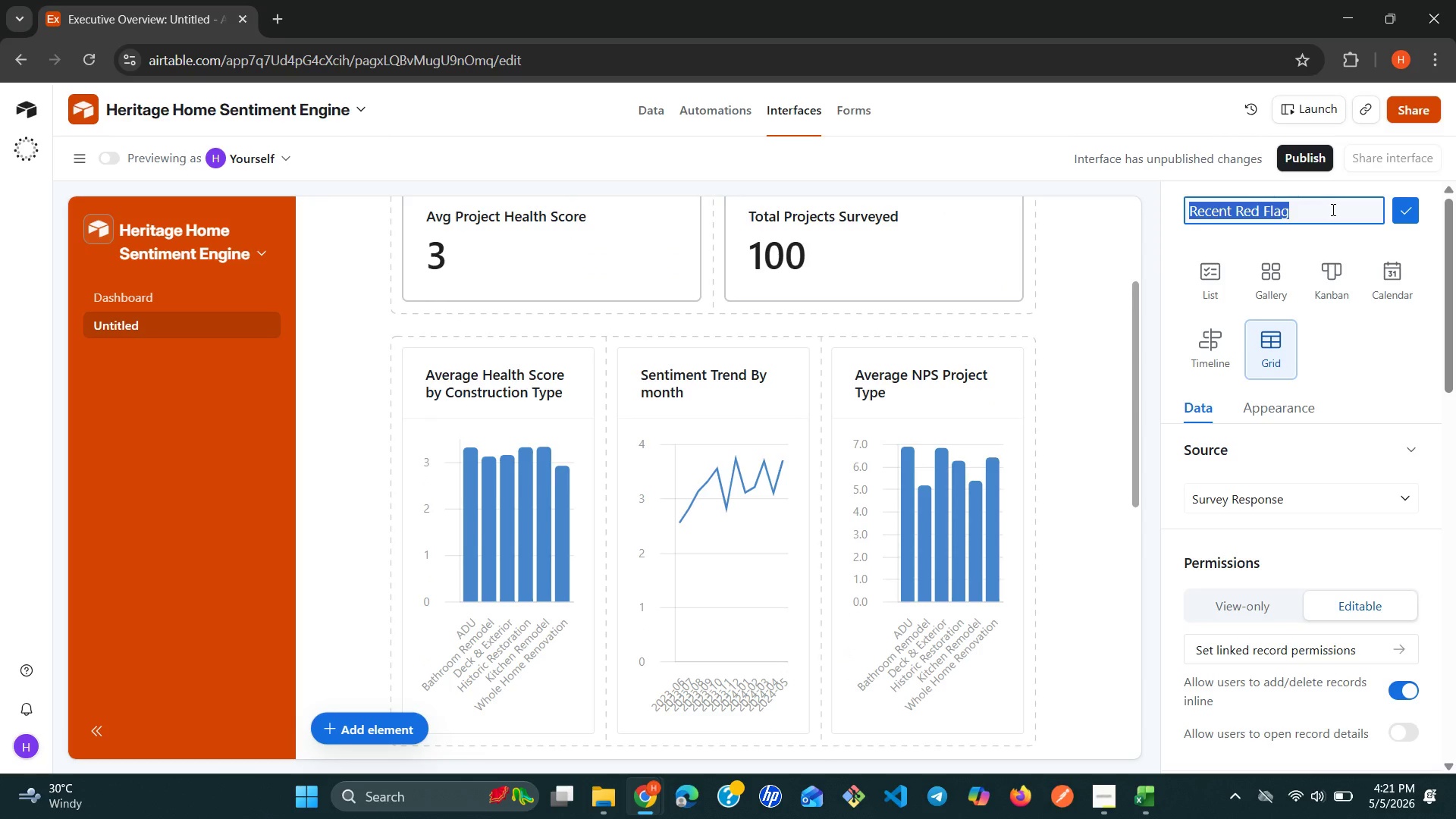 
mouse_move([894, 470])
 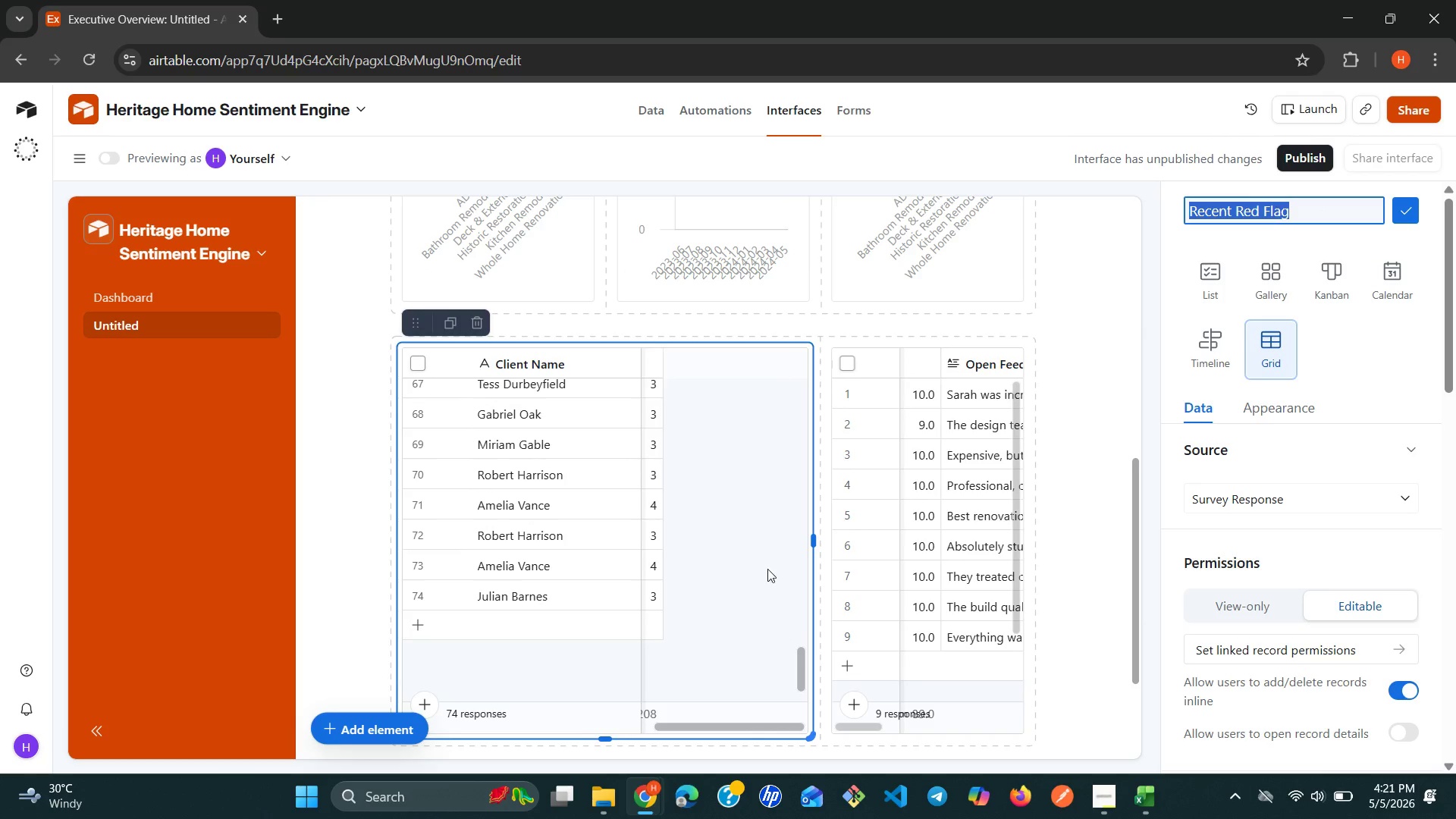 
wait(7.7)
 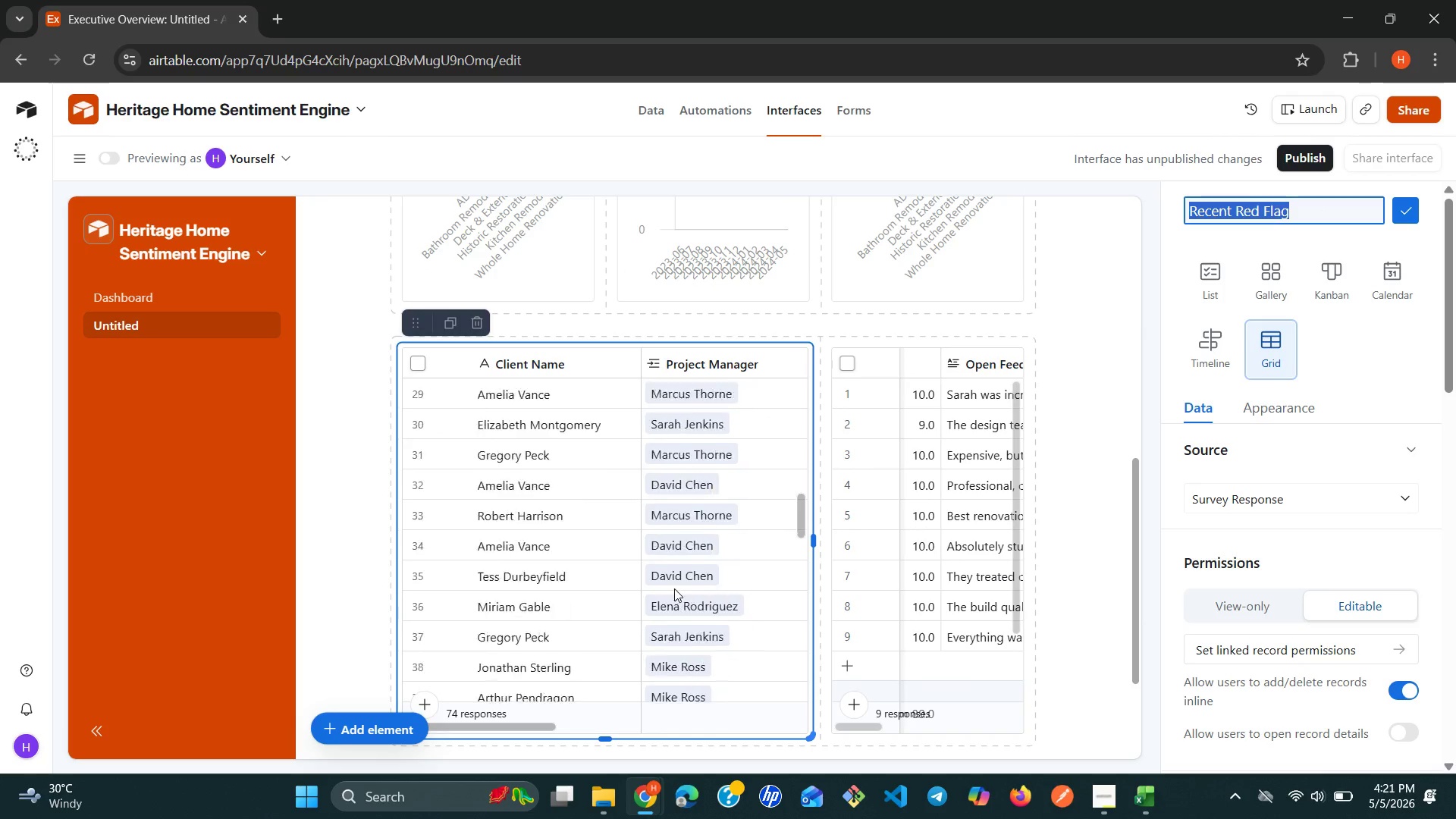 
mouse_move([745, 484])
 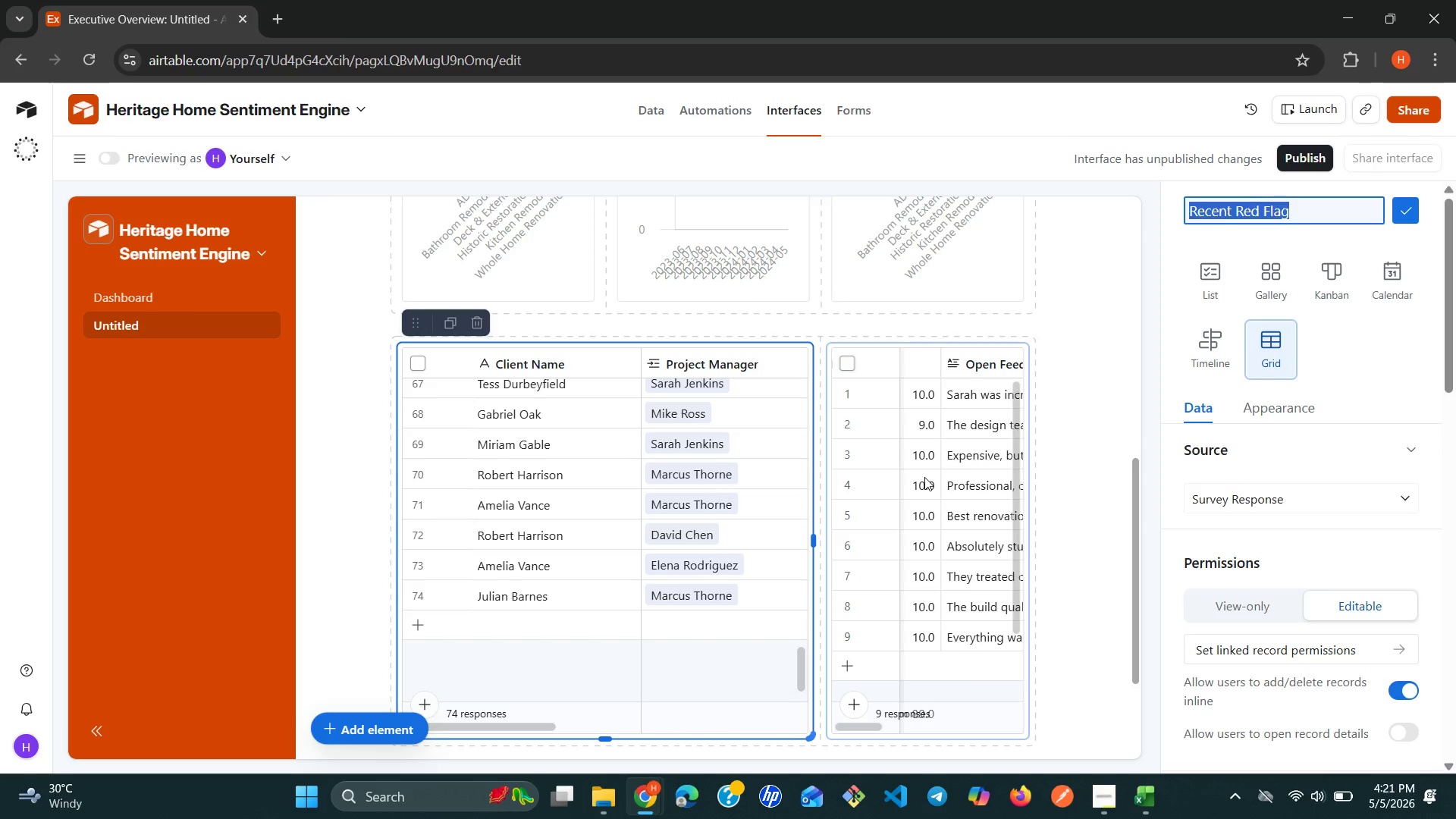 
left_click([924, 477])
 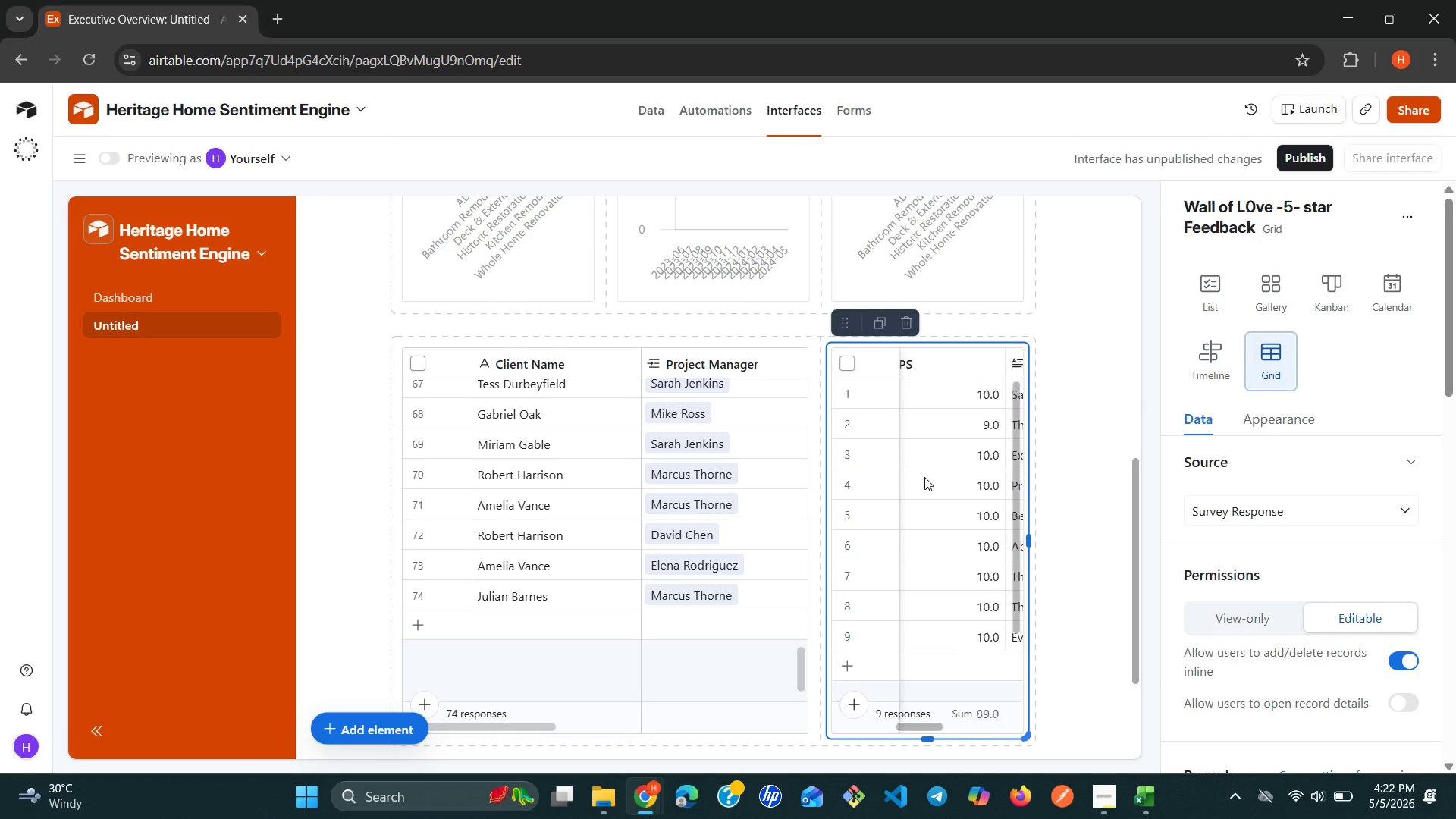 
wait(9.91)
 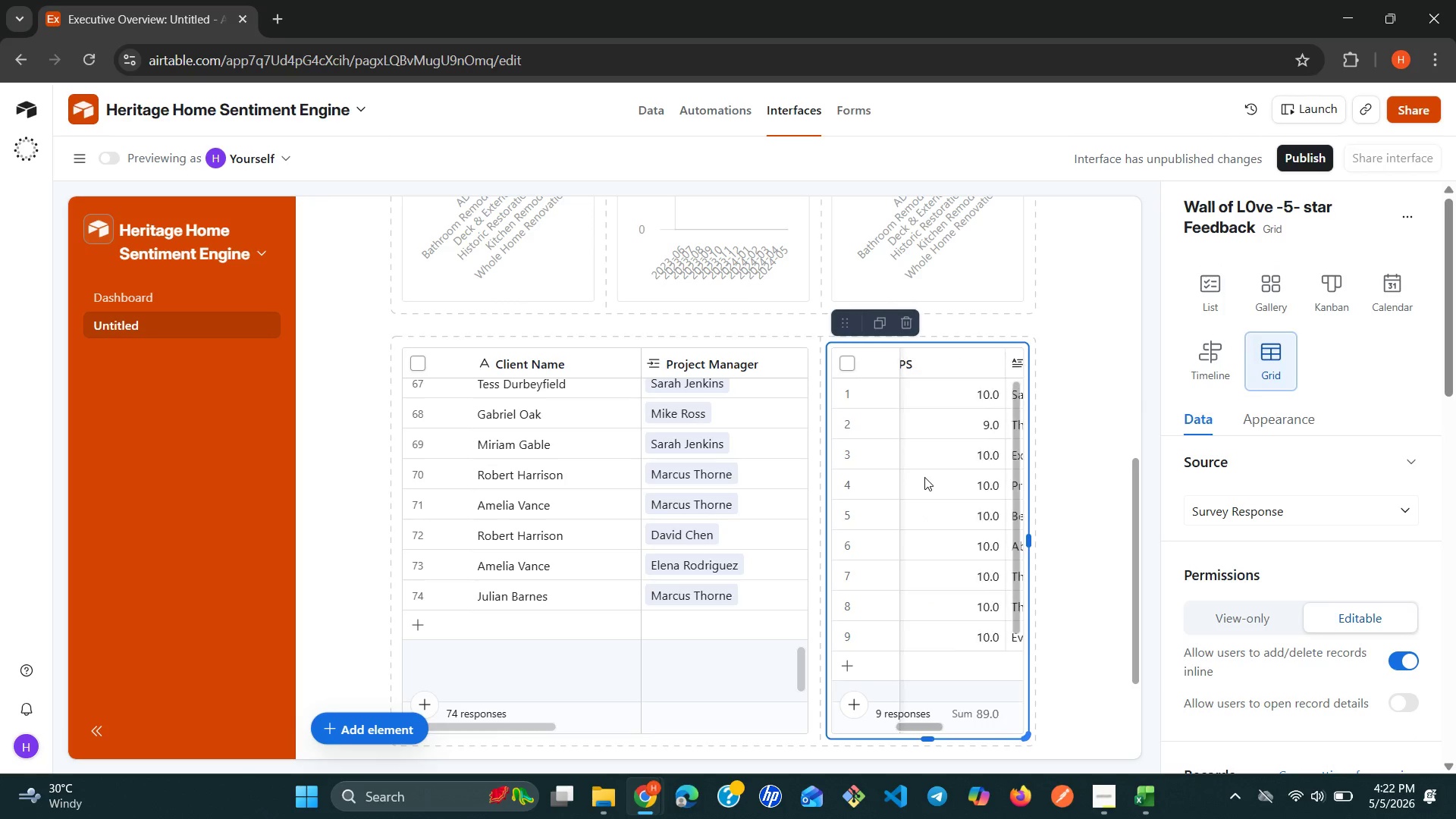 
left_click([749, 686])
 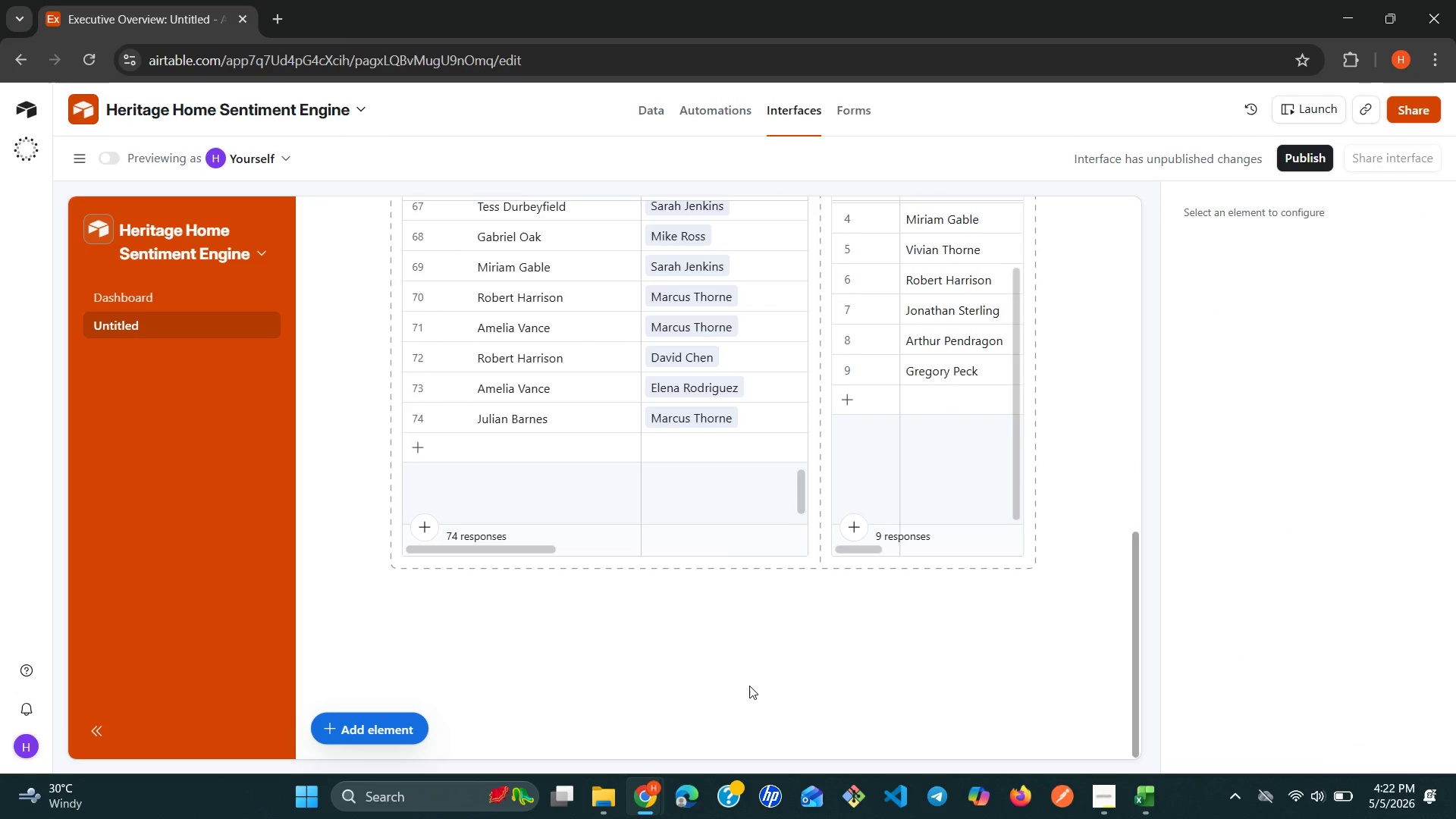 
wait(7.36)
 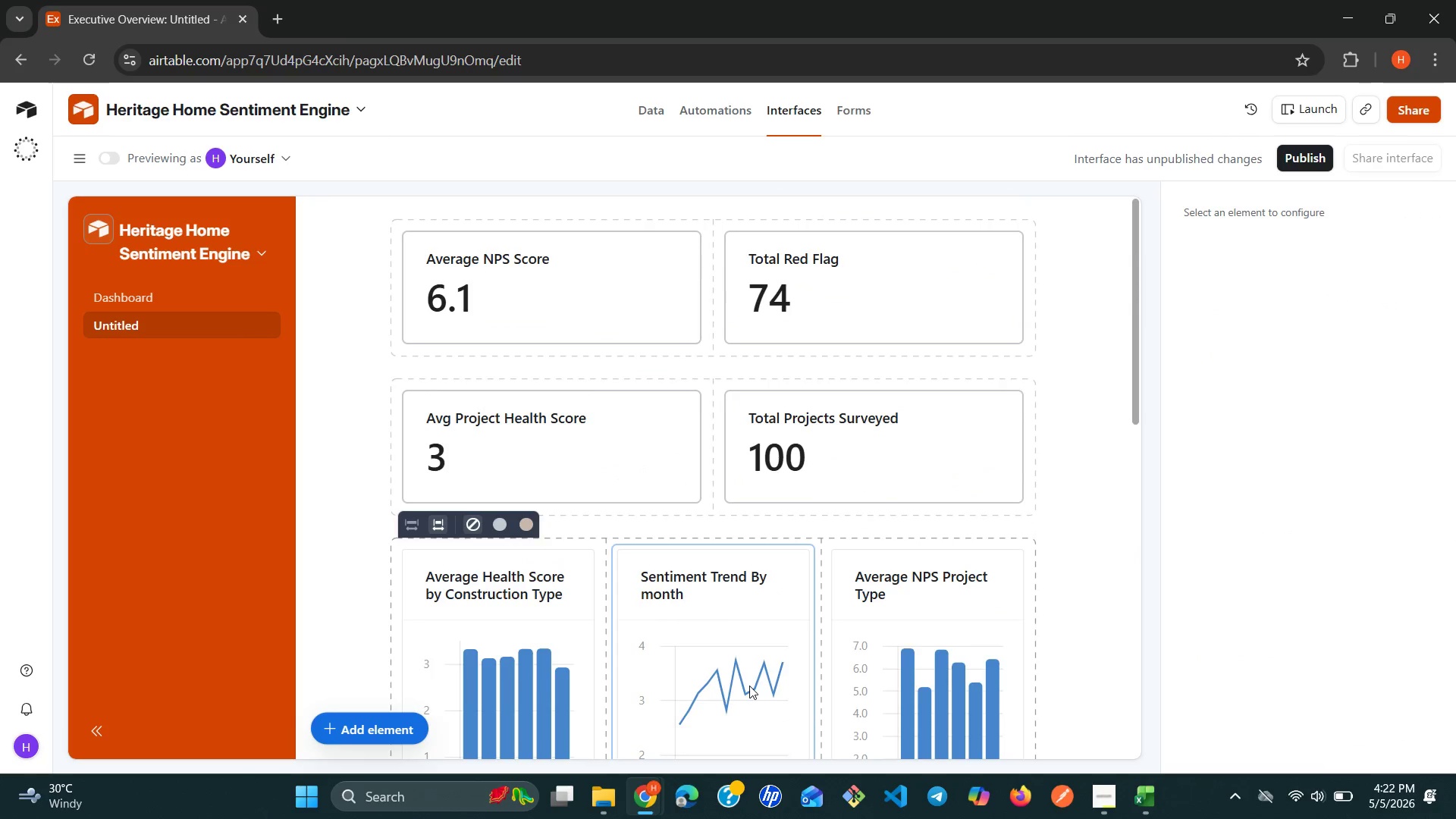 
left_click([1108, 783])